 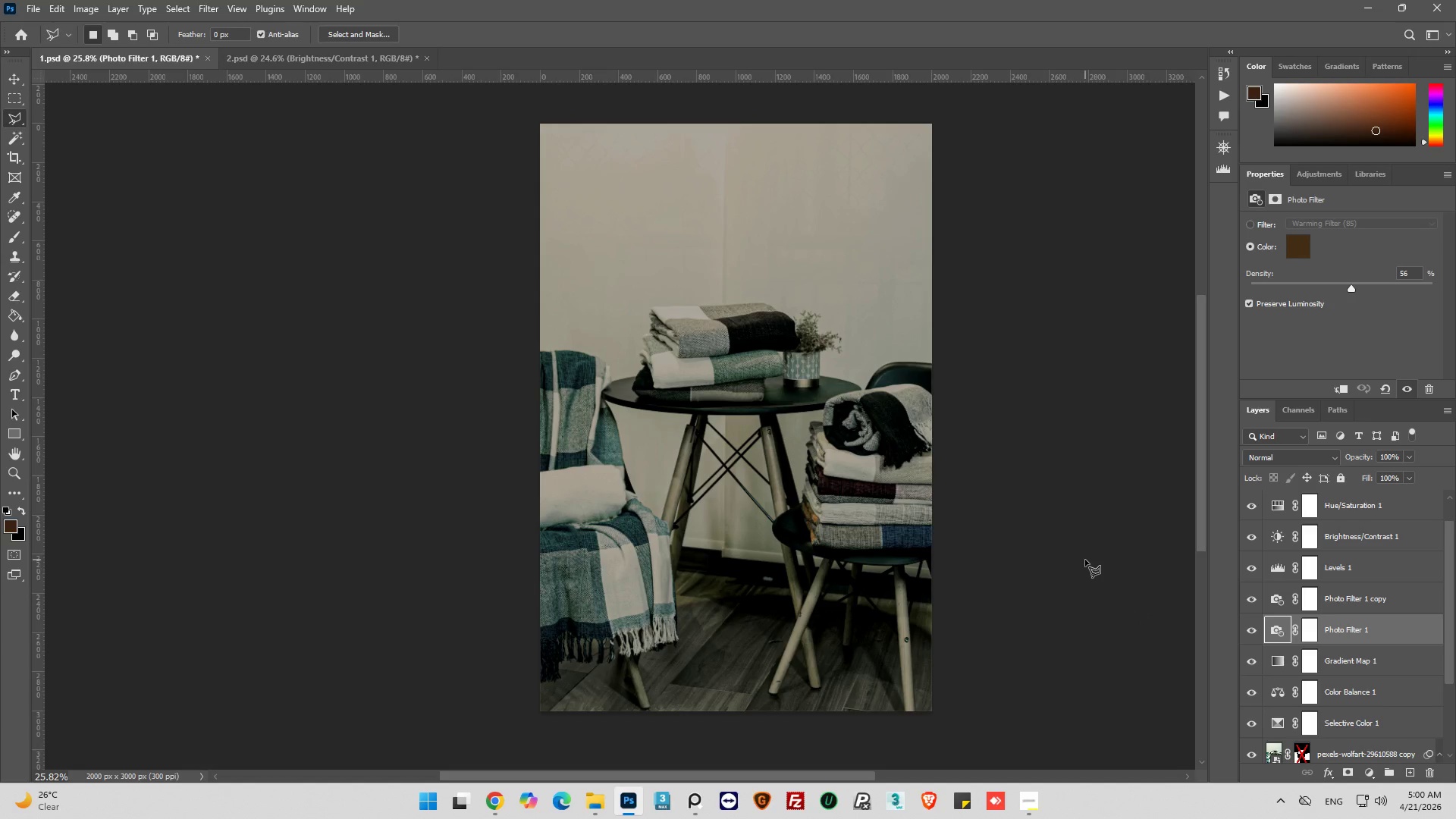 
left_click([268, 58])
 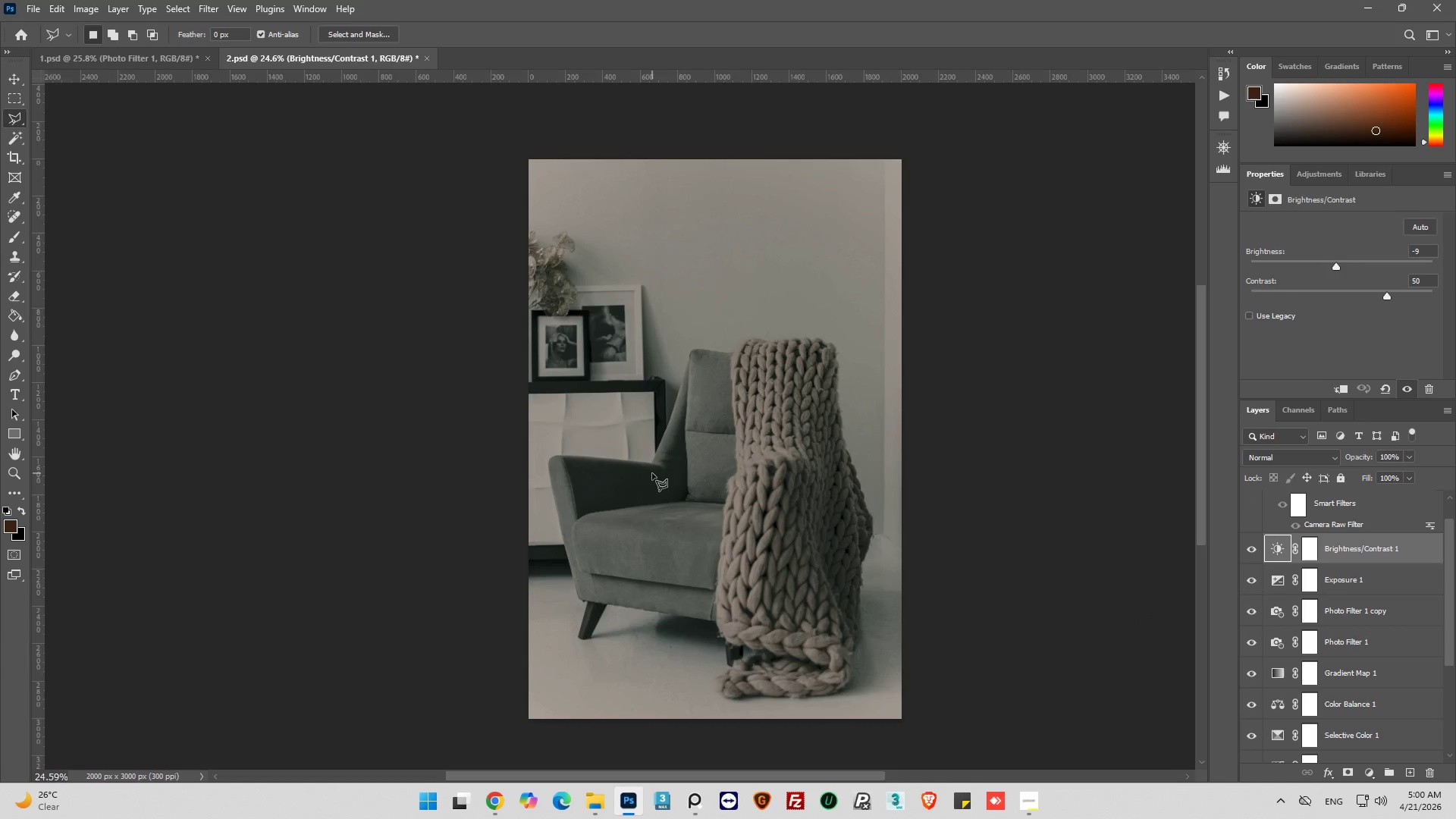 
key(Control+S)
 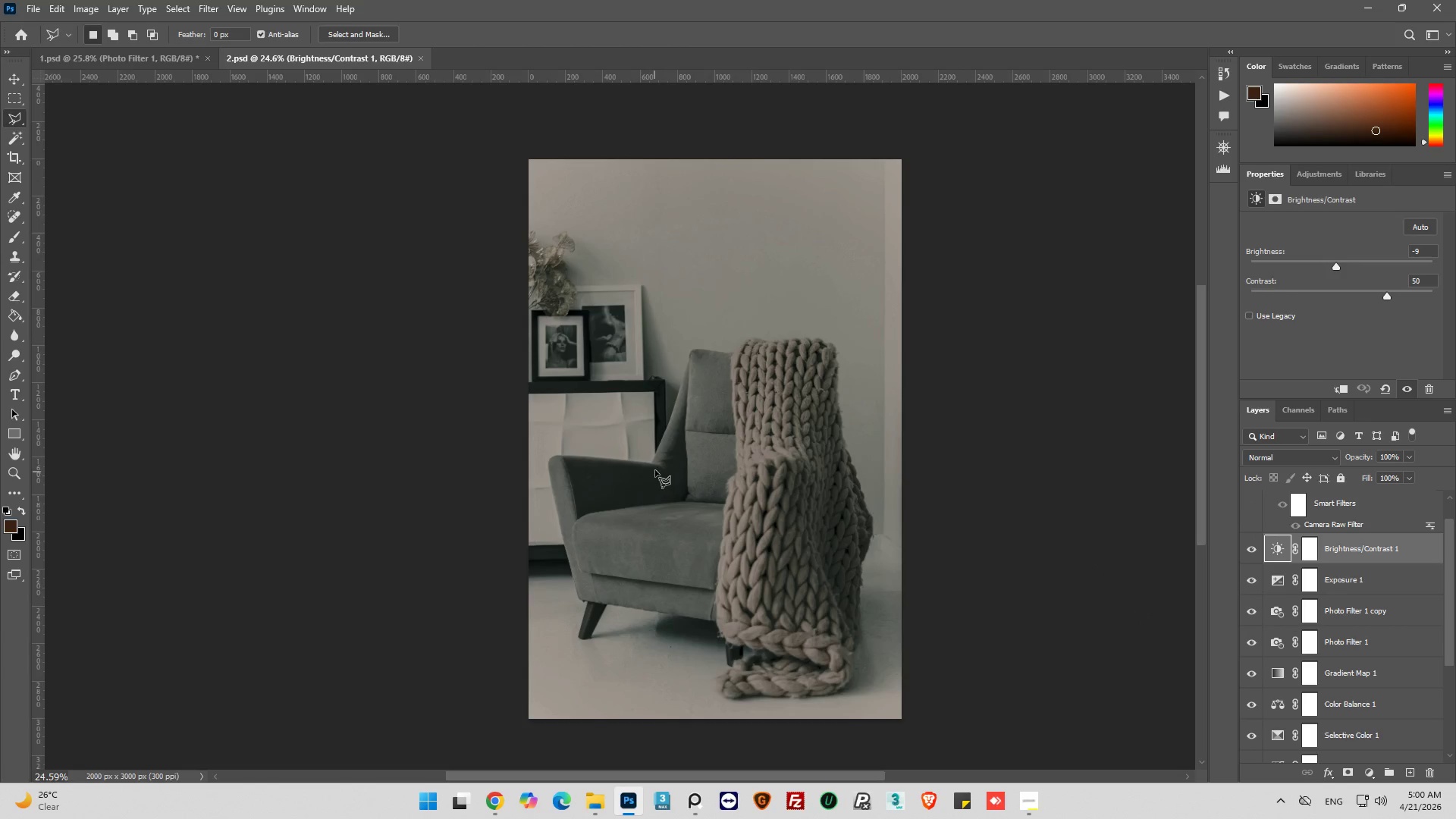 
left_click([144, 61])
 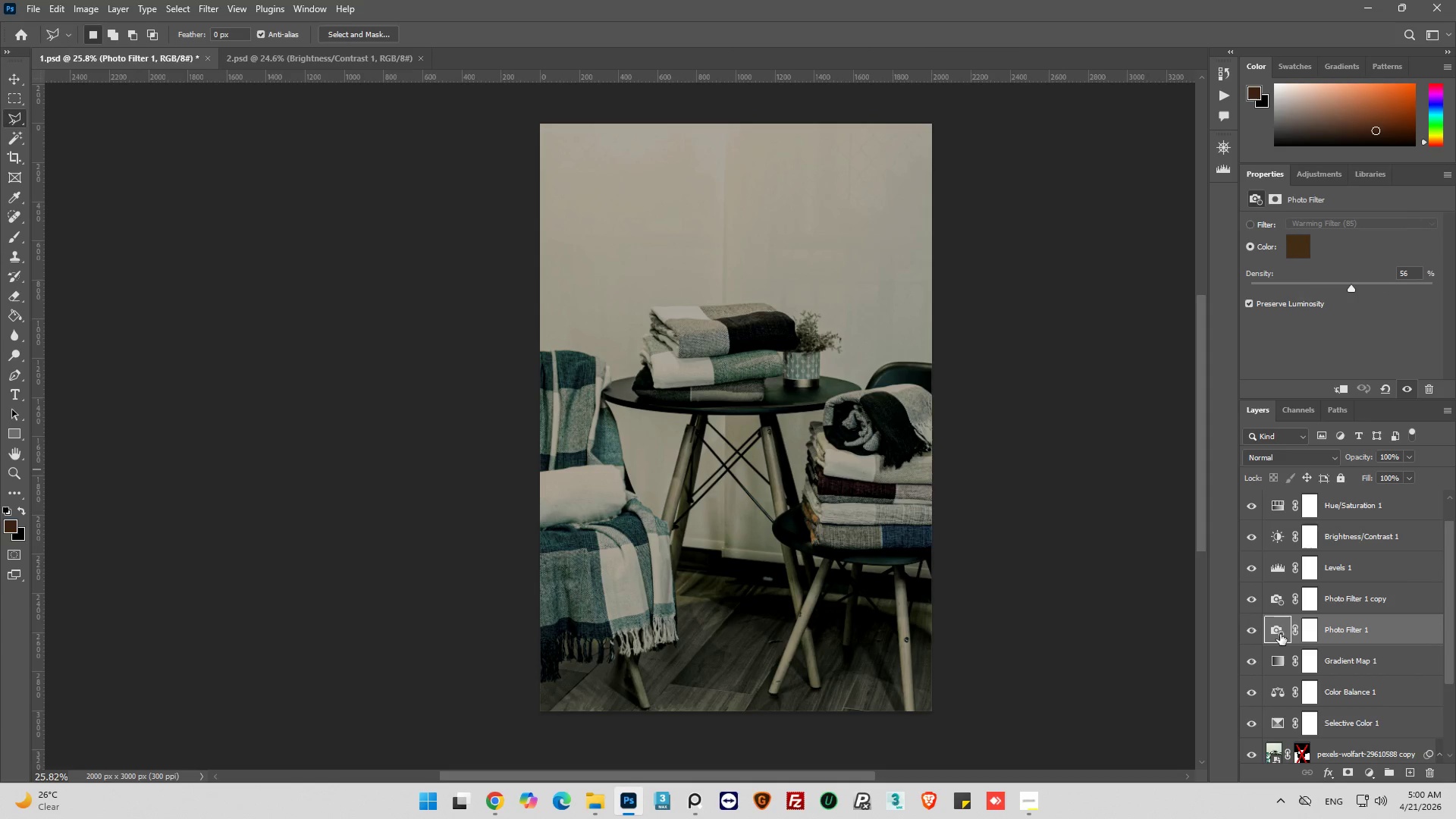 
scroll: coordinate [1274, 574], scroll_direction: up, amount: 3.0
 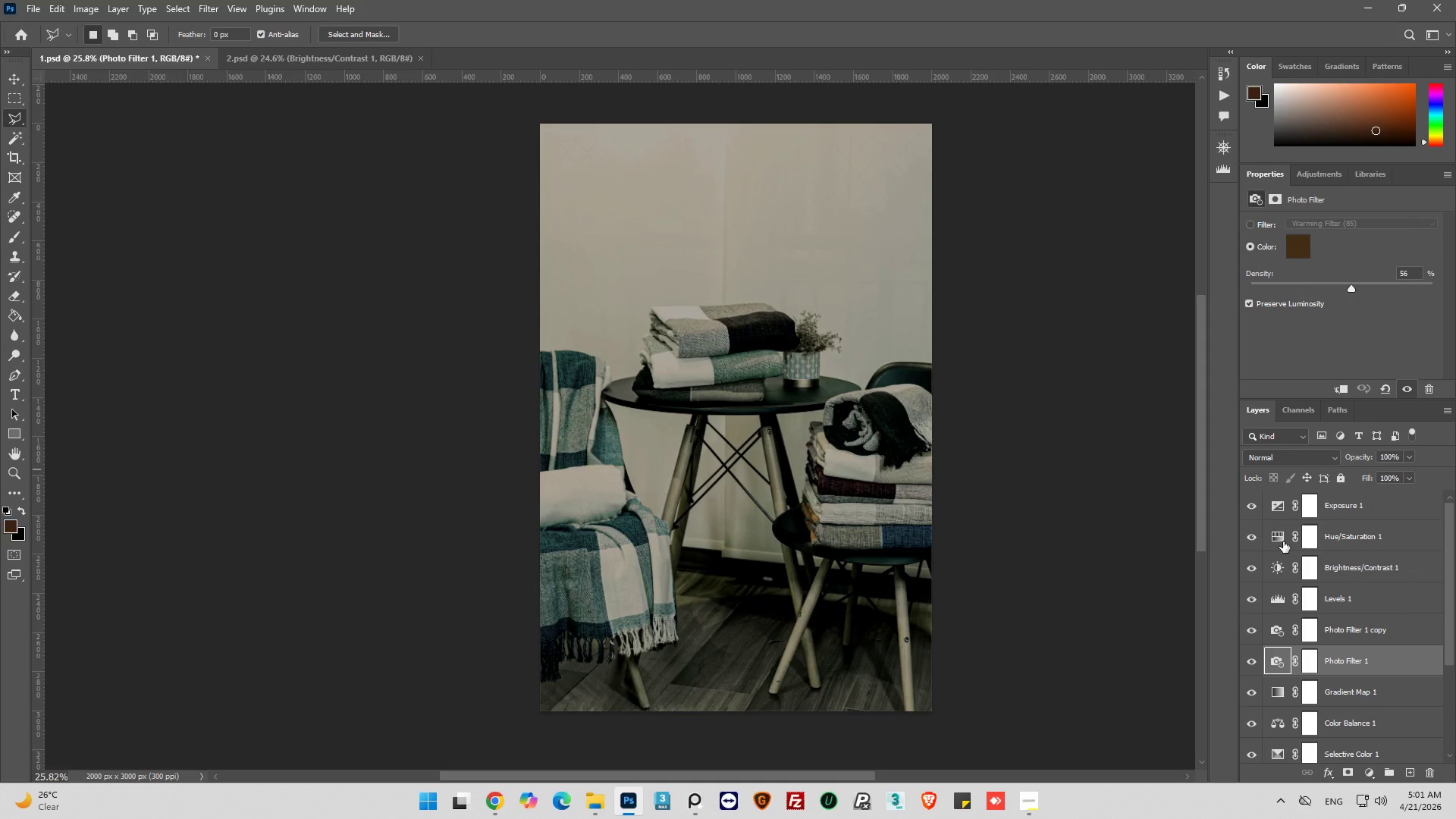 
left_click([1282, 538])
 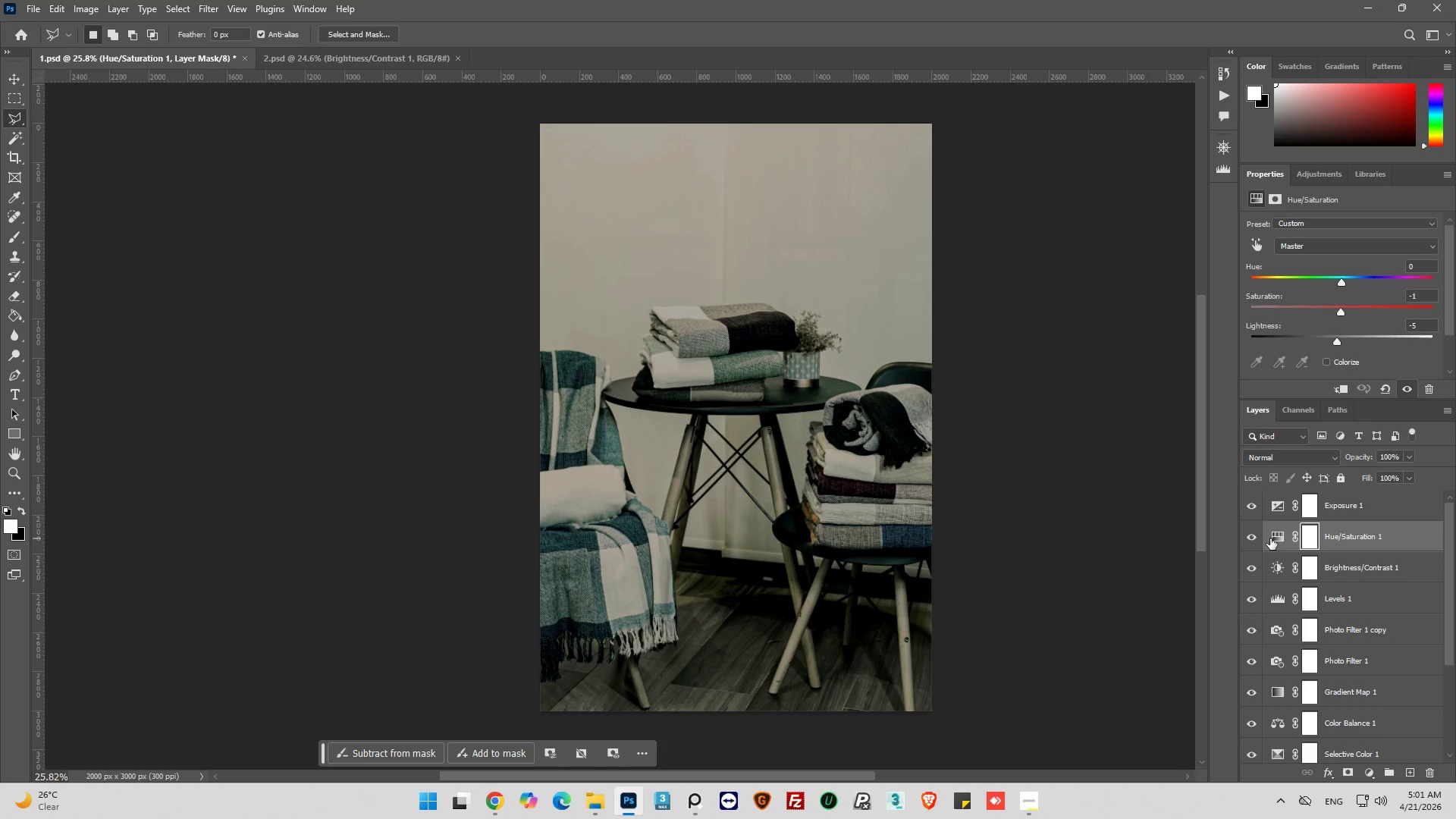 
left_click([1273, 538])
 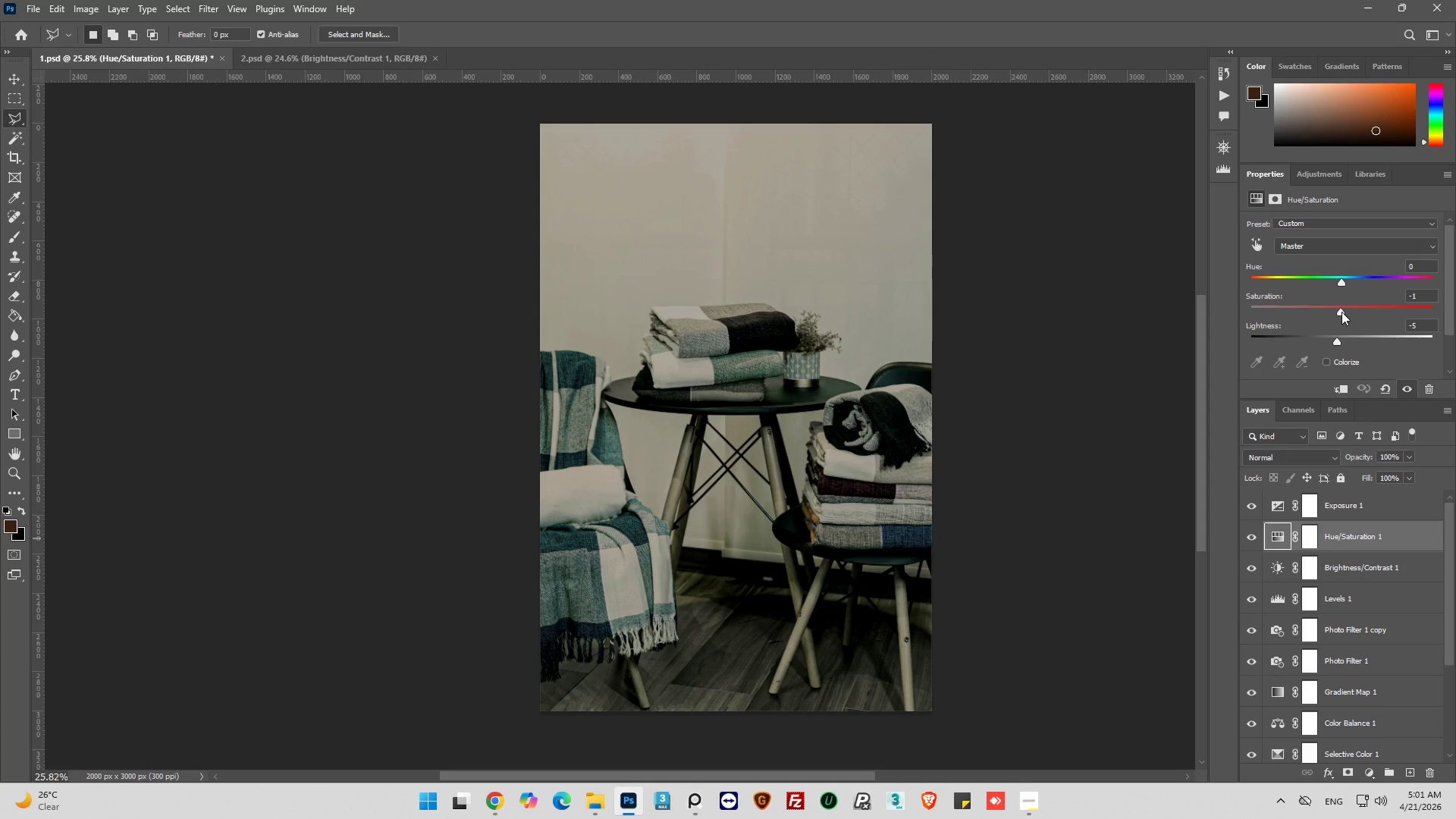 
left_click_drag(start_coordinate=[1340, 311], to_coordinate=[1314, 322])
 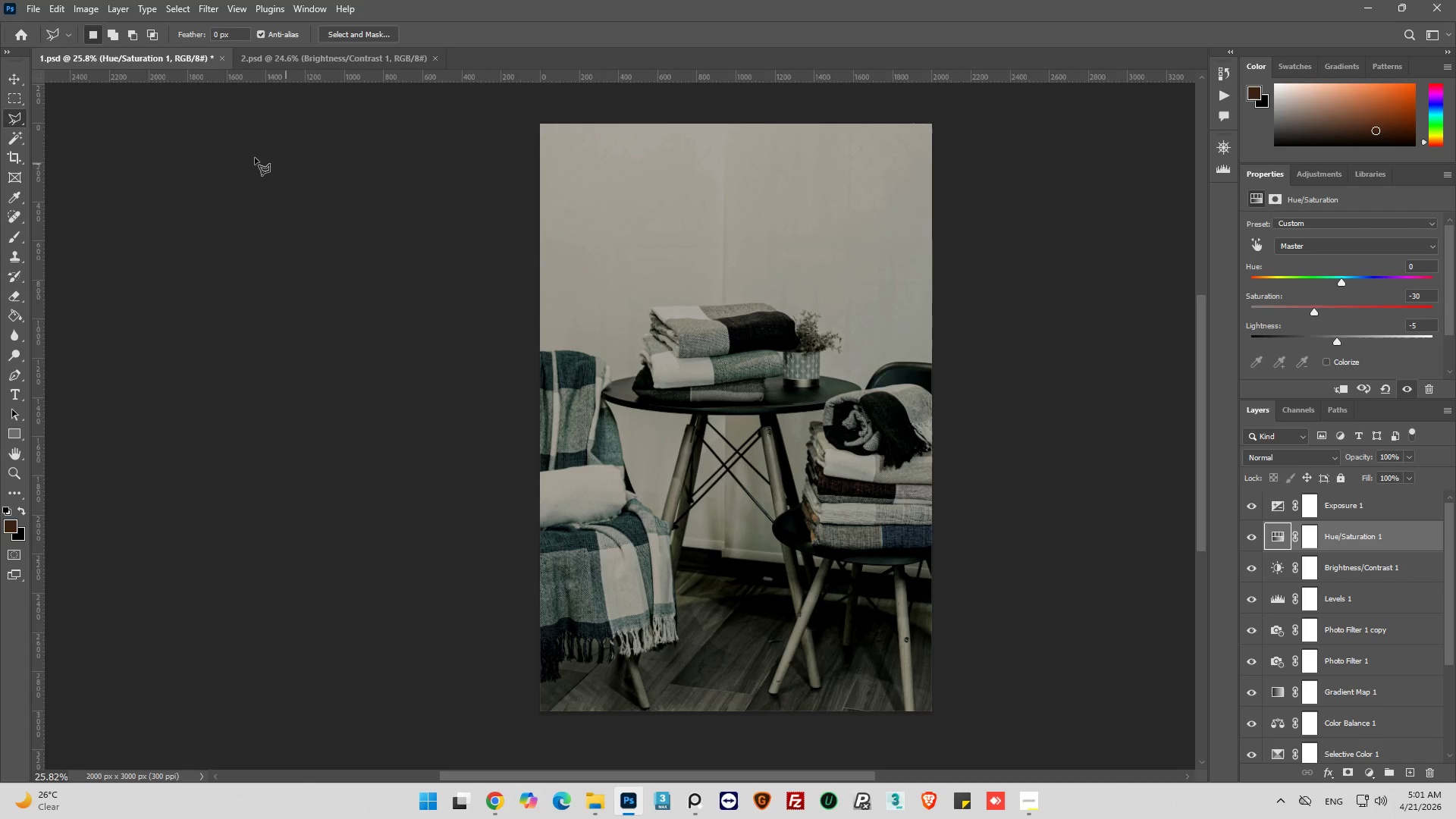 
left_click([278, 56])
 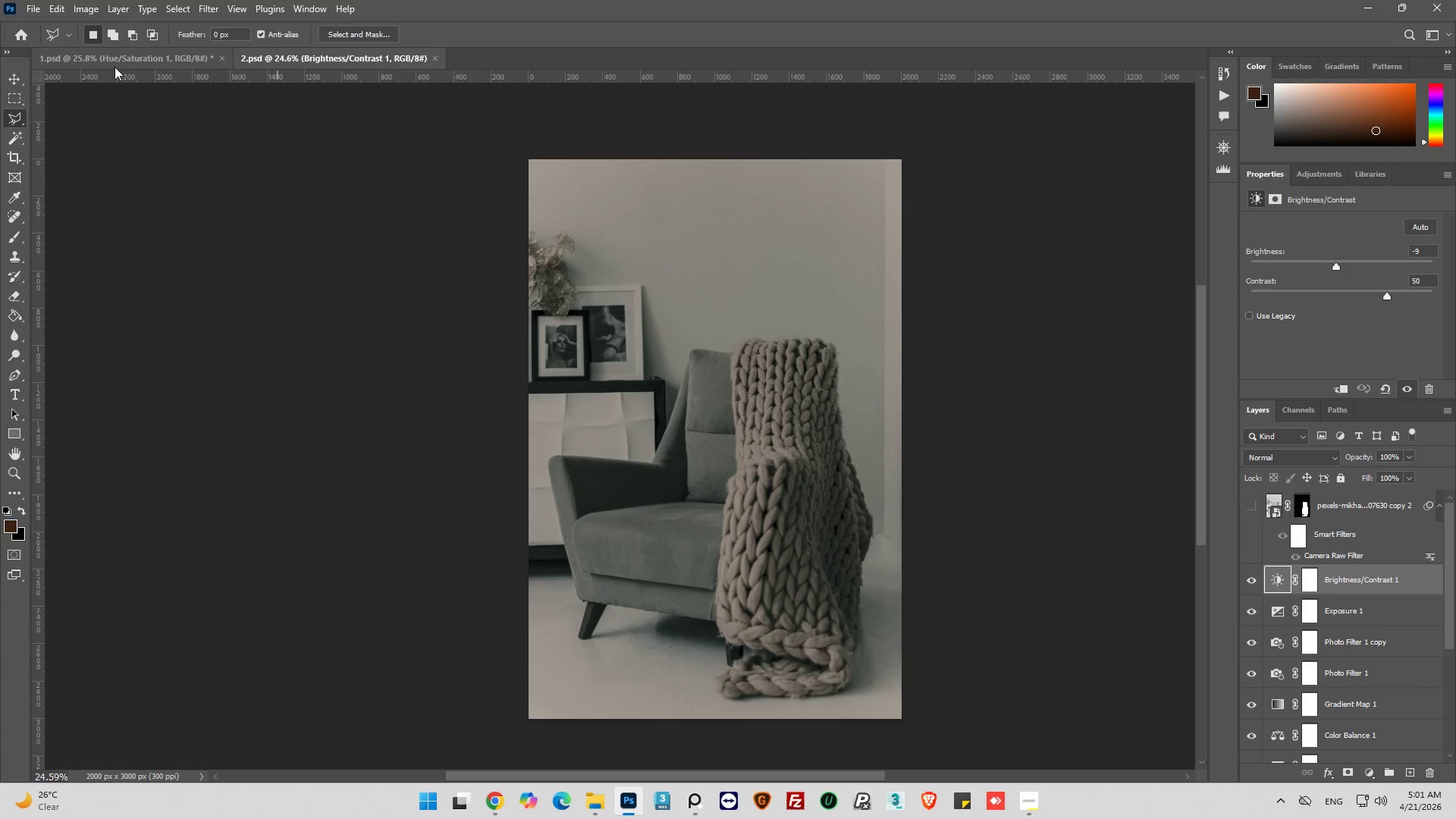 
left_click([121, 56])
 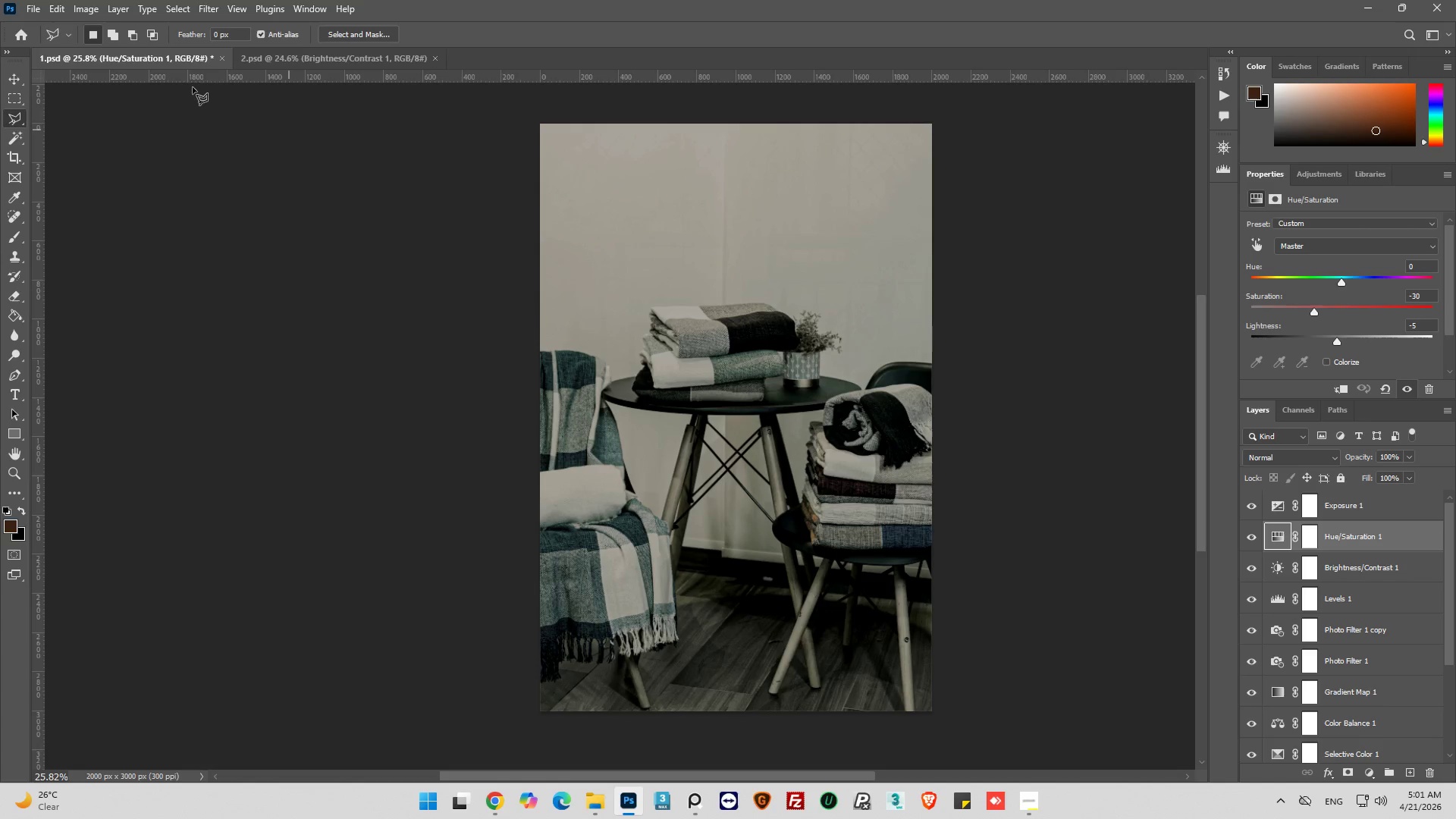 
left_click([334, 63])
 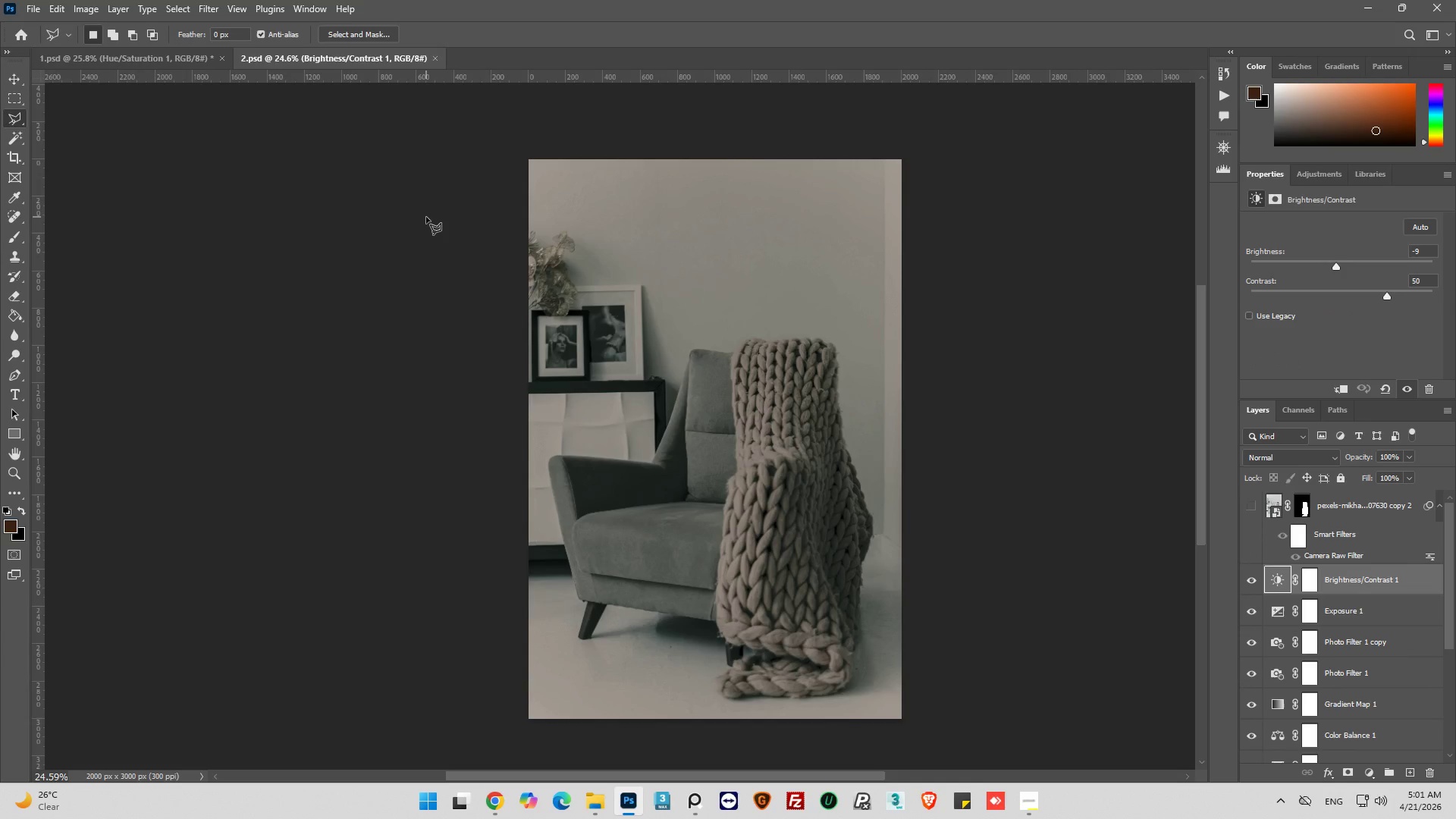 
wait(15.42)
 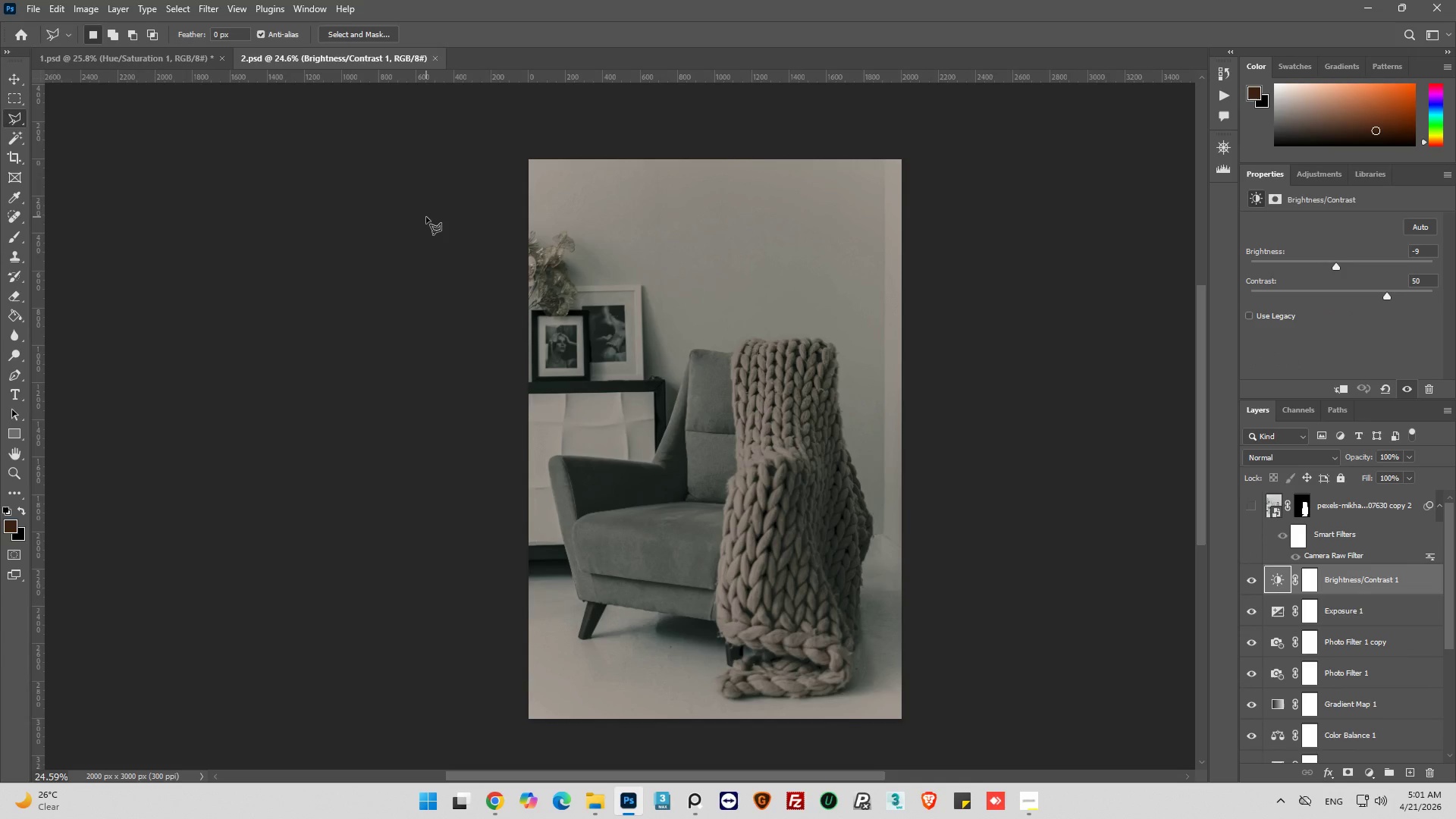 
left_click([1248, 503])
 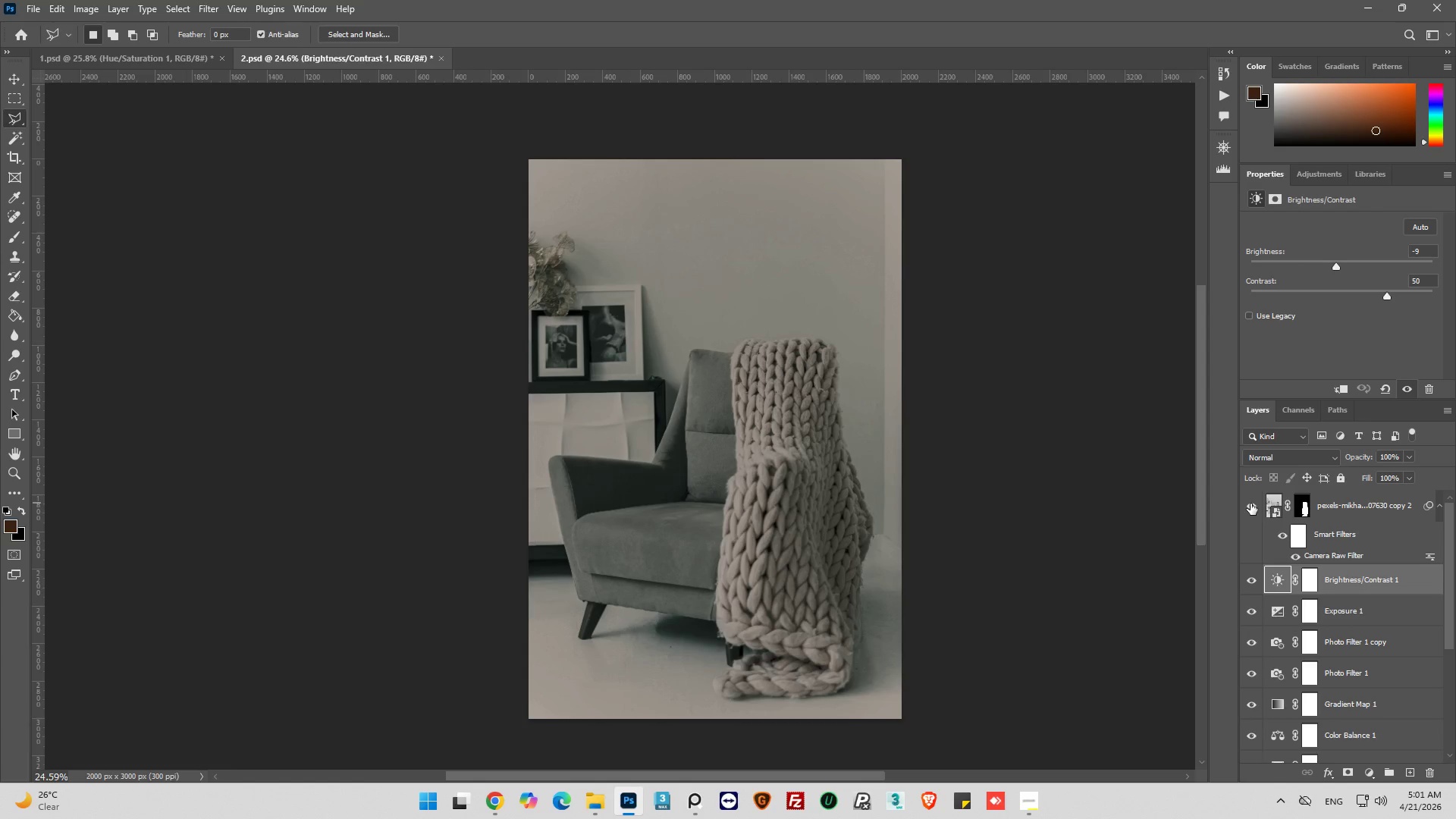 
left_click([1250, 507])
 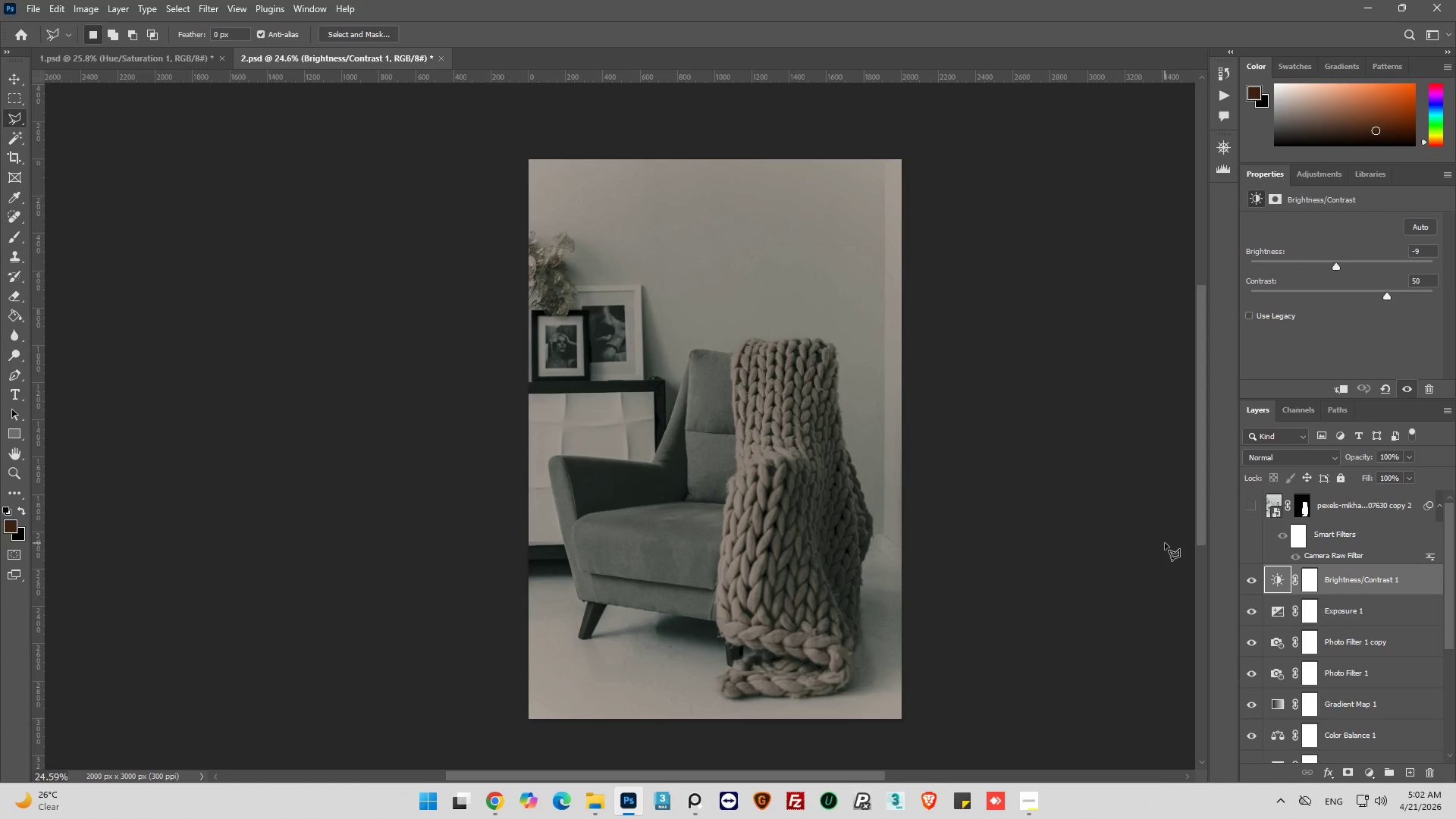 
wait(39.41)
 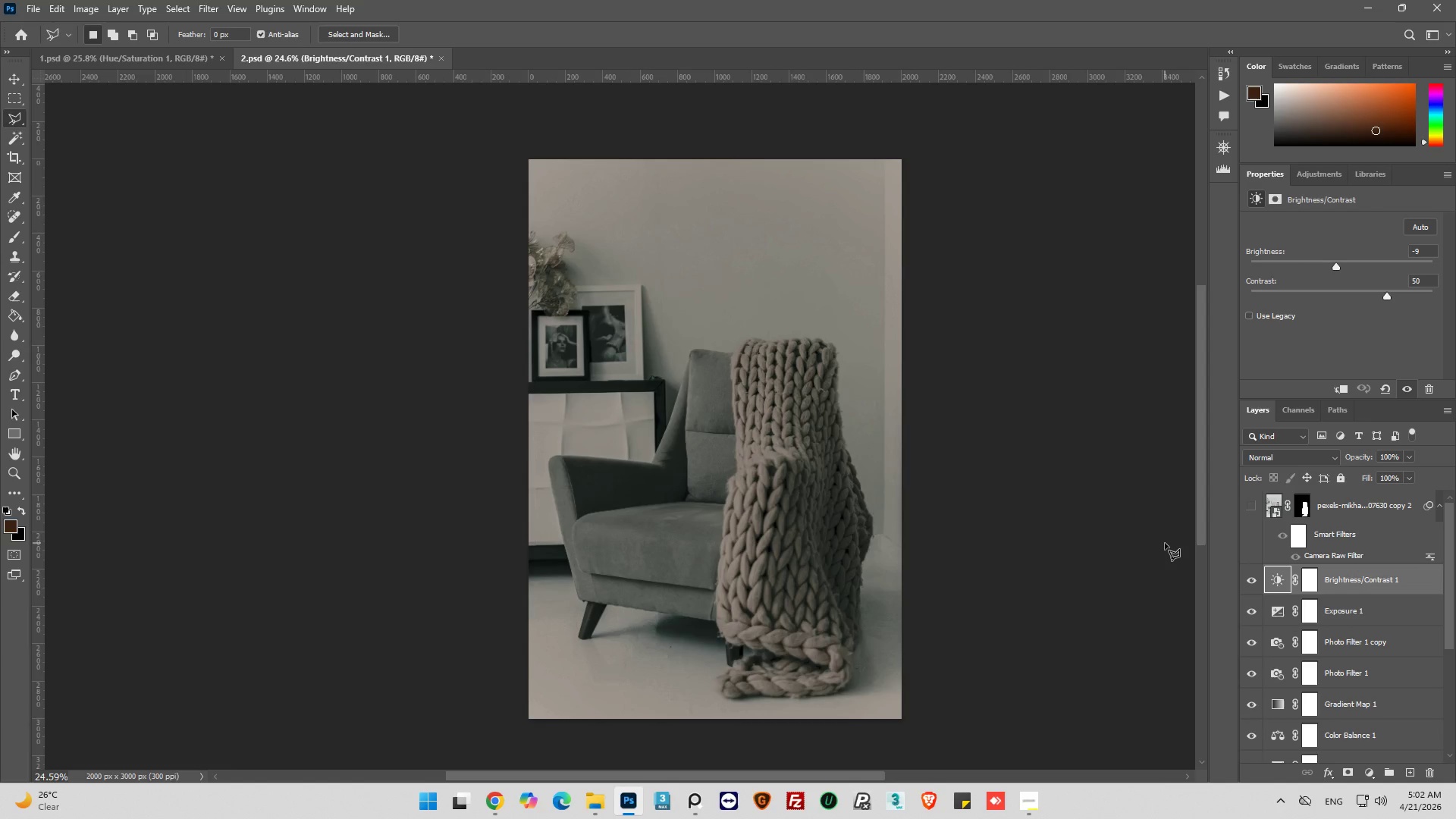 
left_click([176, 56])
 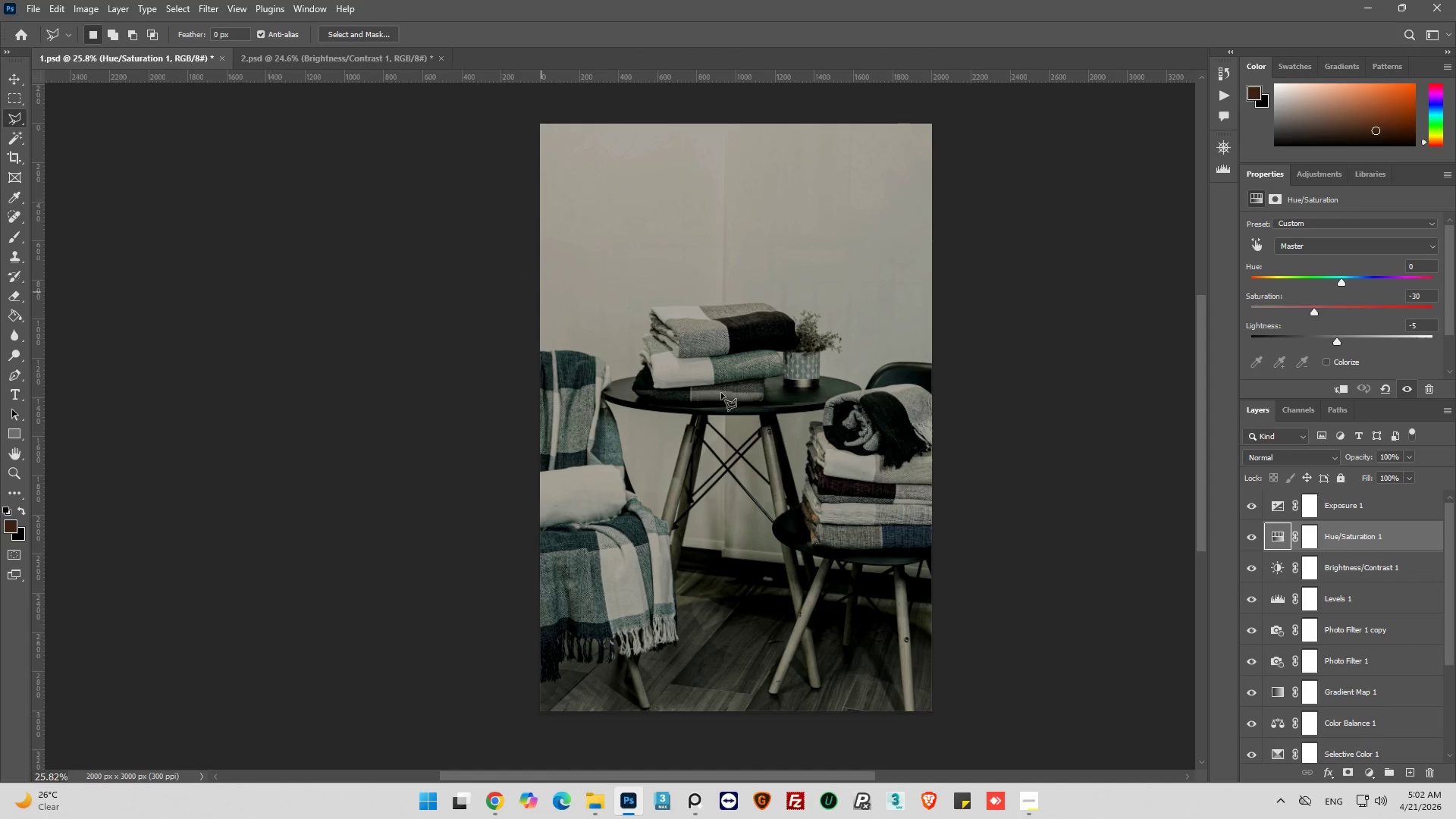 
key(Alt+AltLeft)
 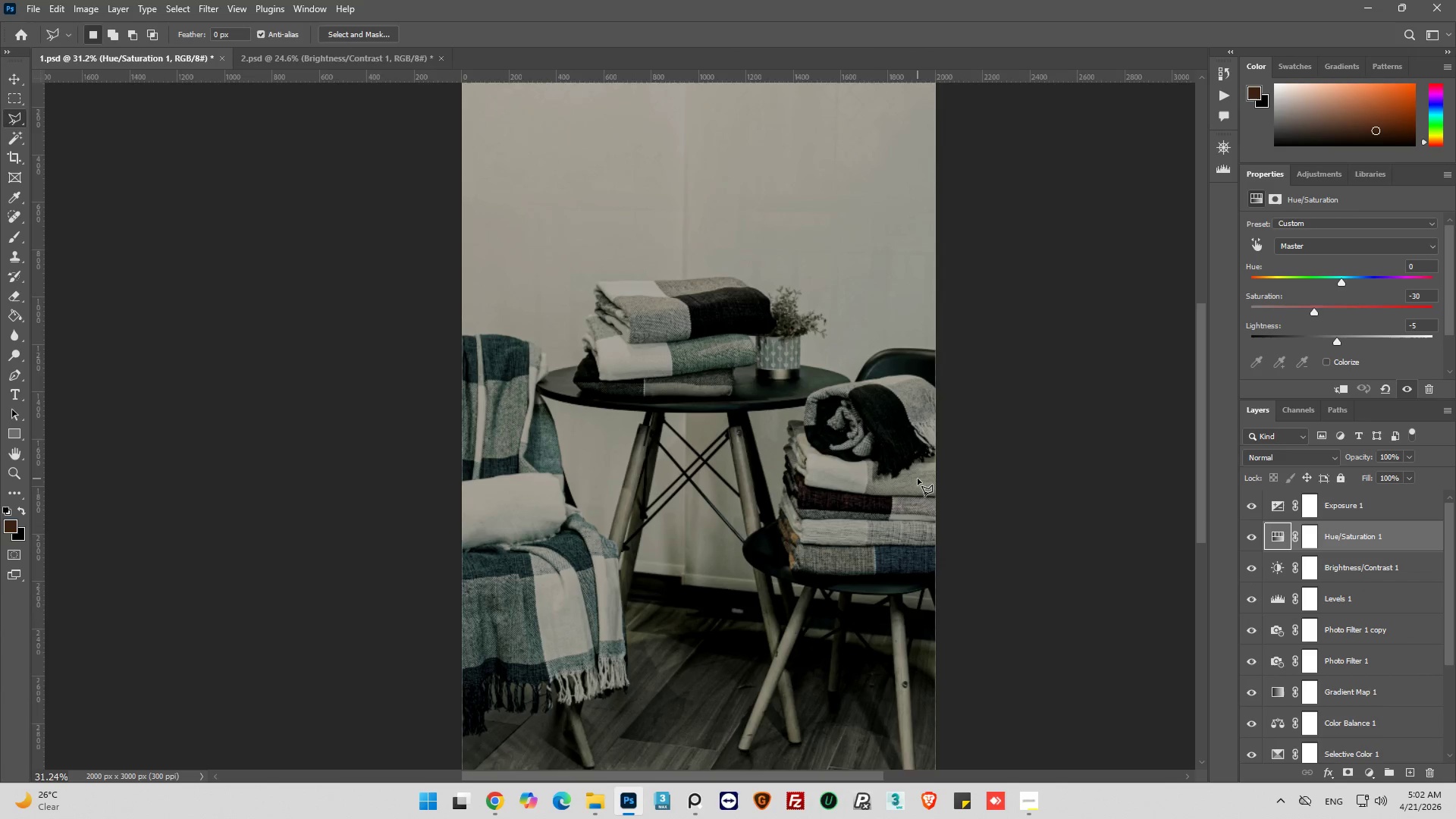 
hold_key(key=AltLeft, duration=0.34)
scroll: coordinate [918, 476], scroll_direction: up, amount: 3.0
 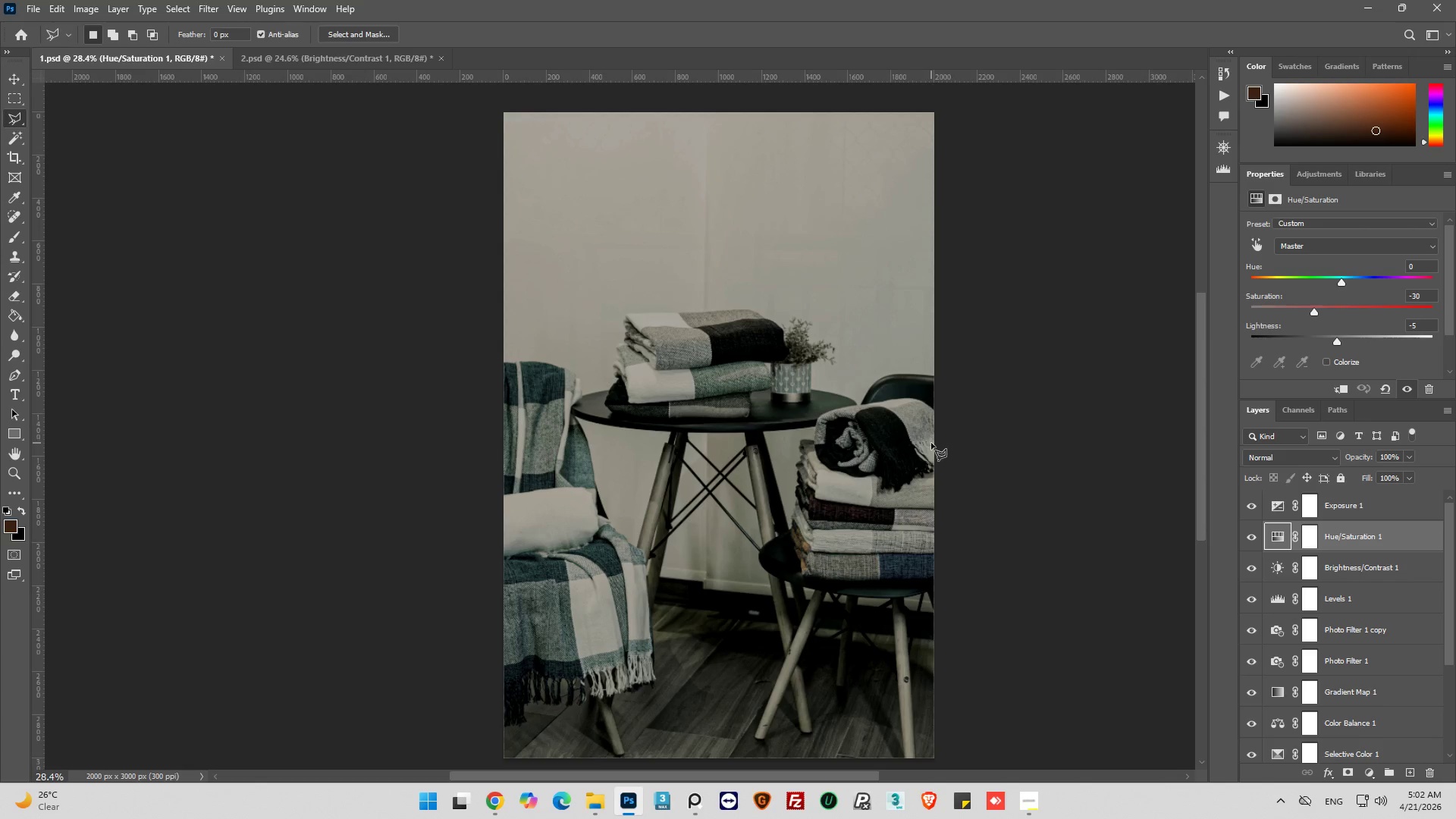 
scroll: coordinate [932, 445], scroll_direction: down, amount: 1.0
 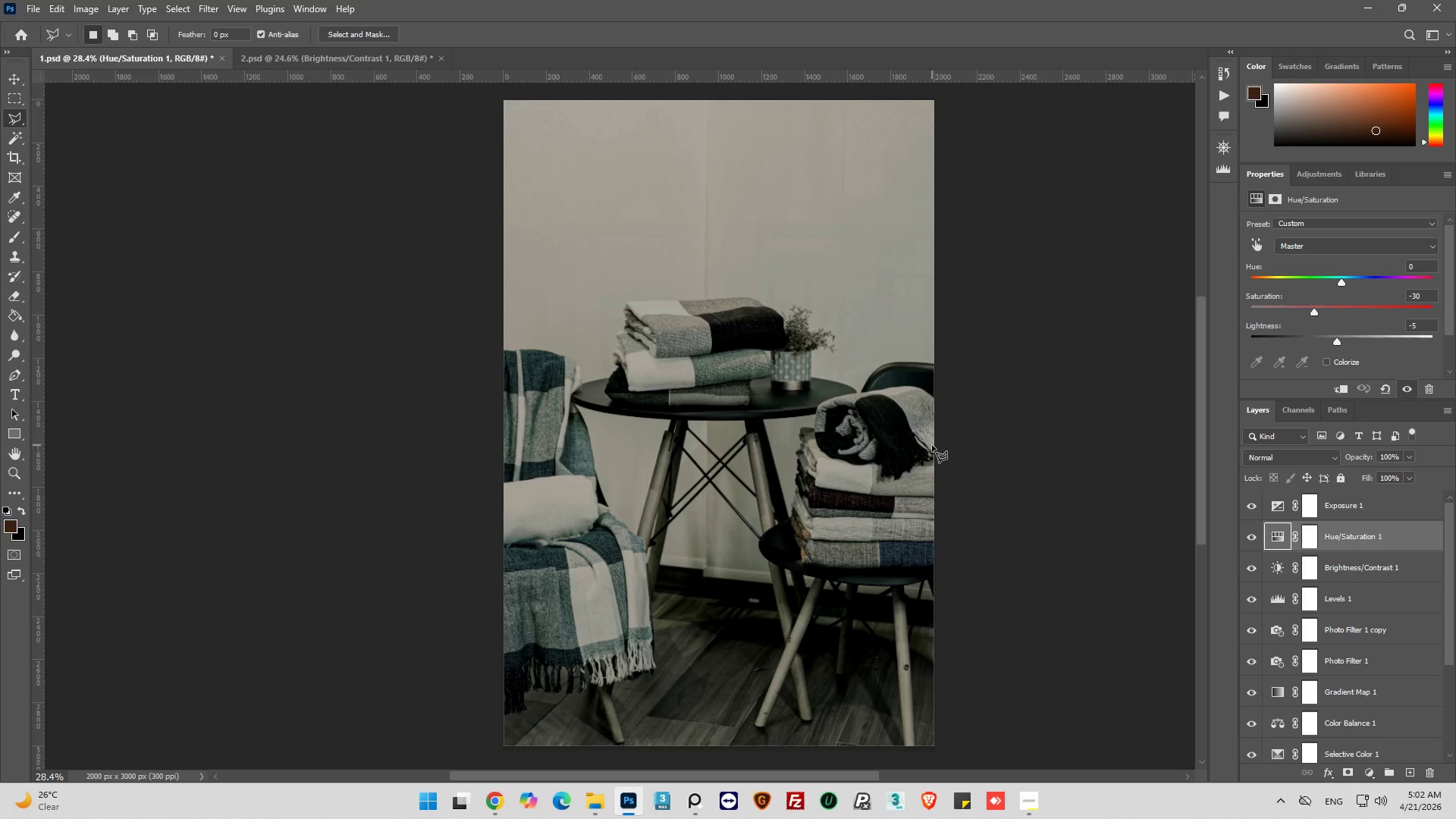 
scroll: coordinate [932, 445], scroll_direction: up, amount: 1.0
 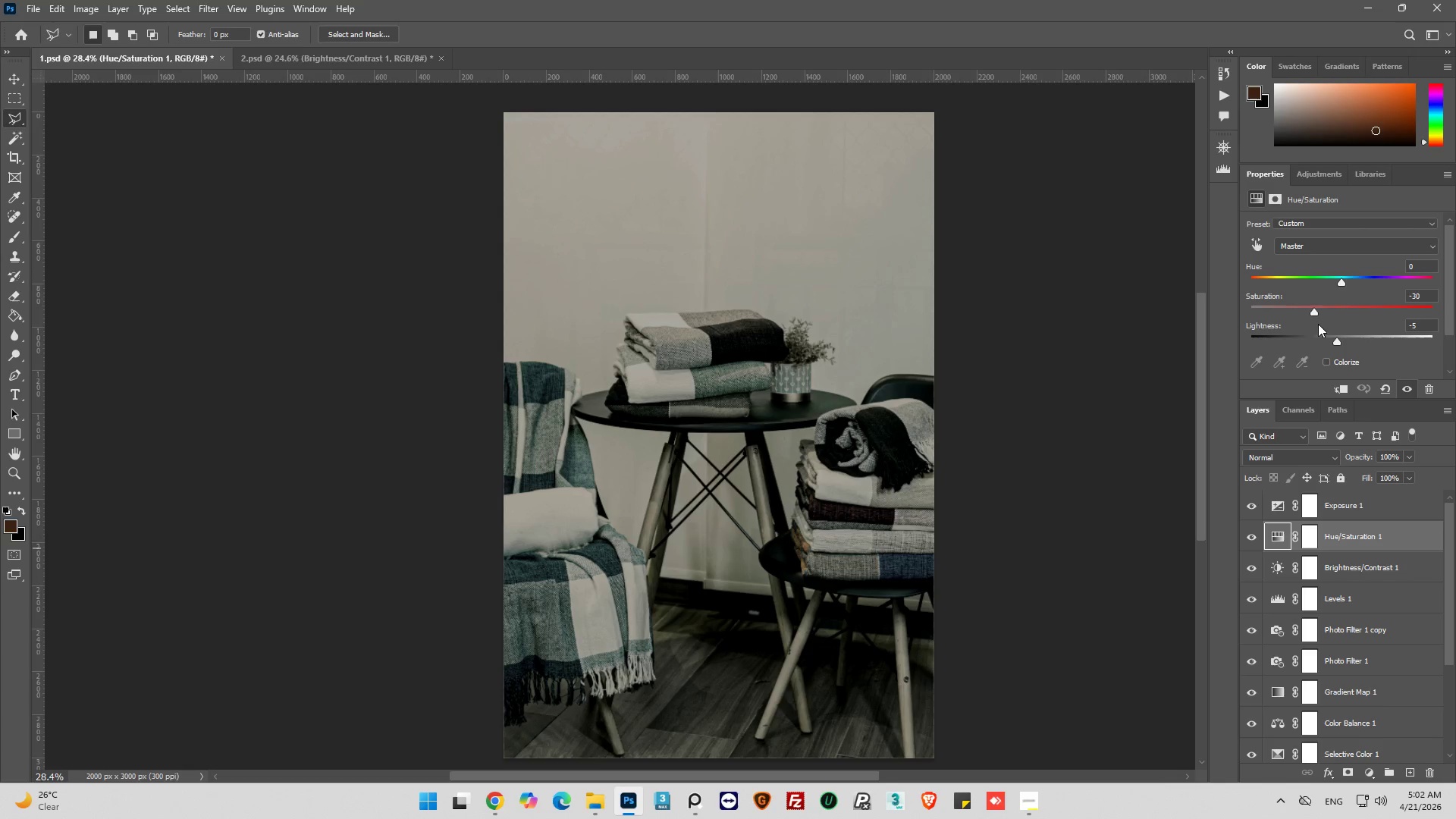 
left_click_drag(start_coordinate=[1310, 314], to_coordinate=[1304, 319])
 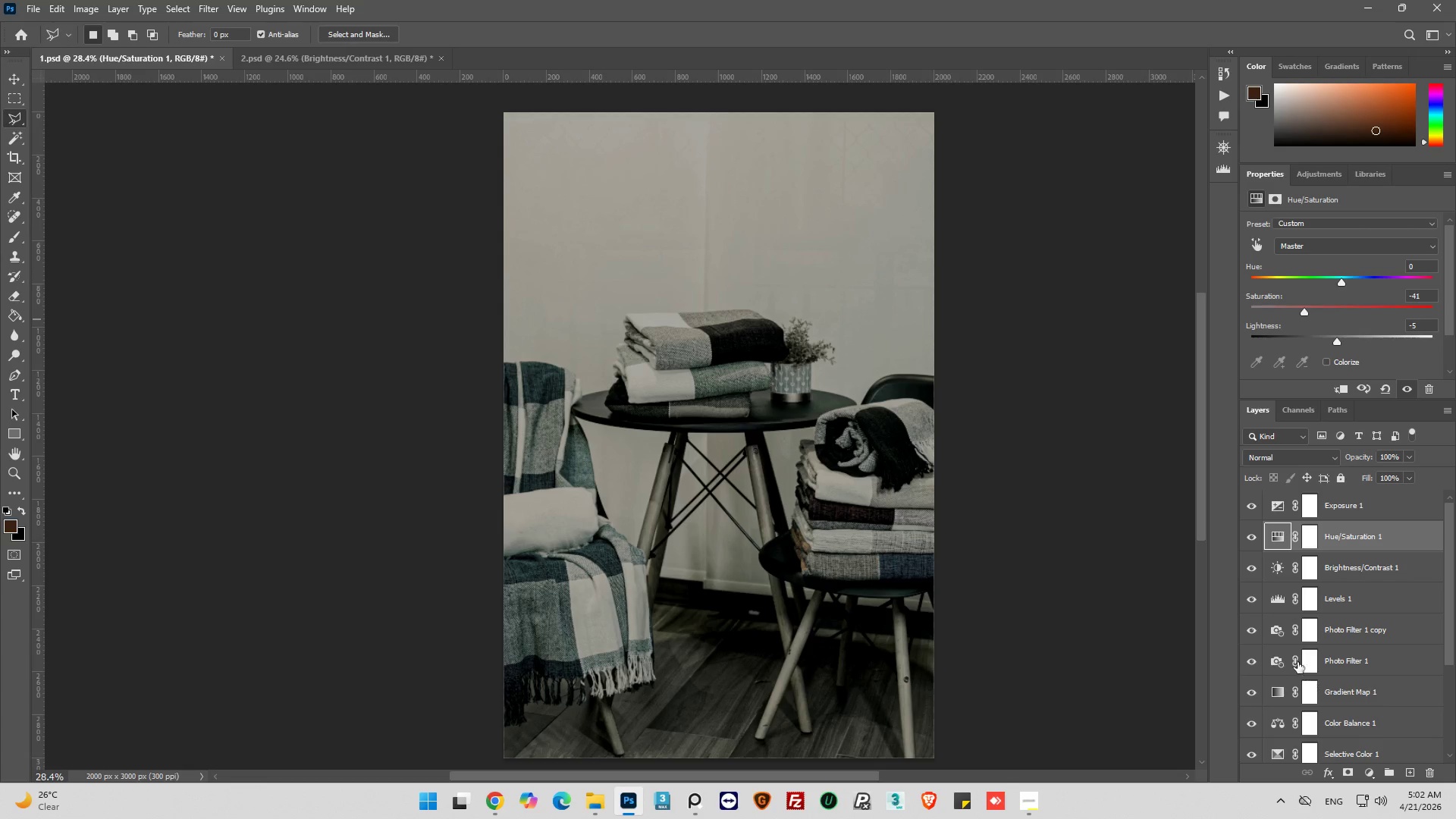 
left_click([1280, 657])
 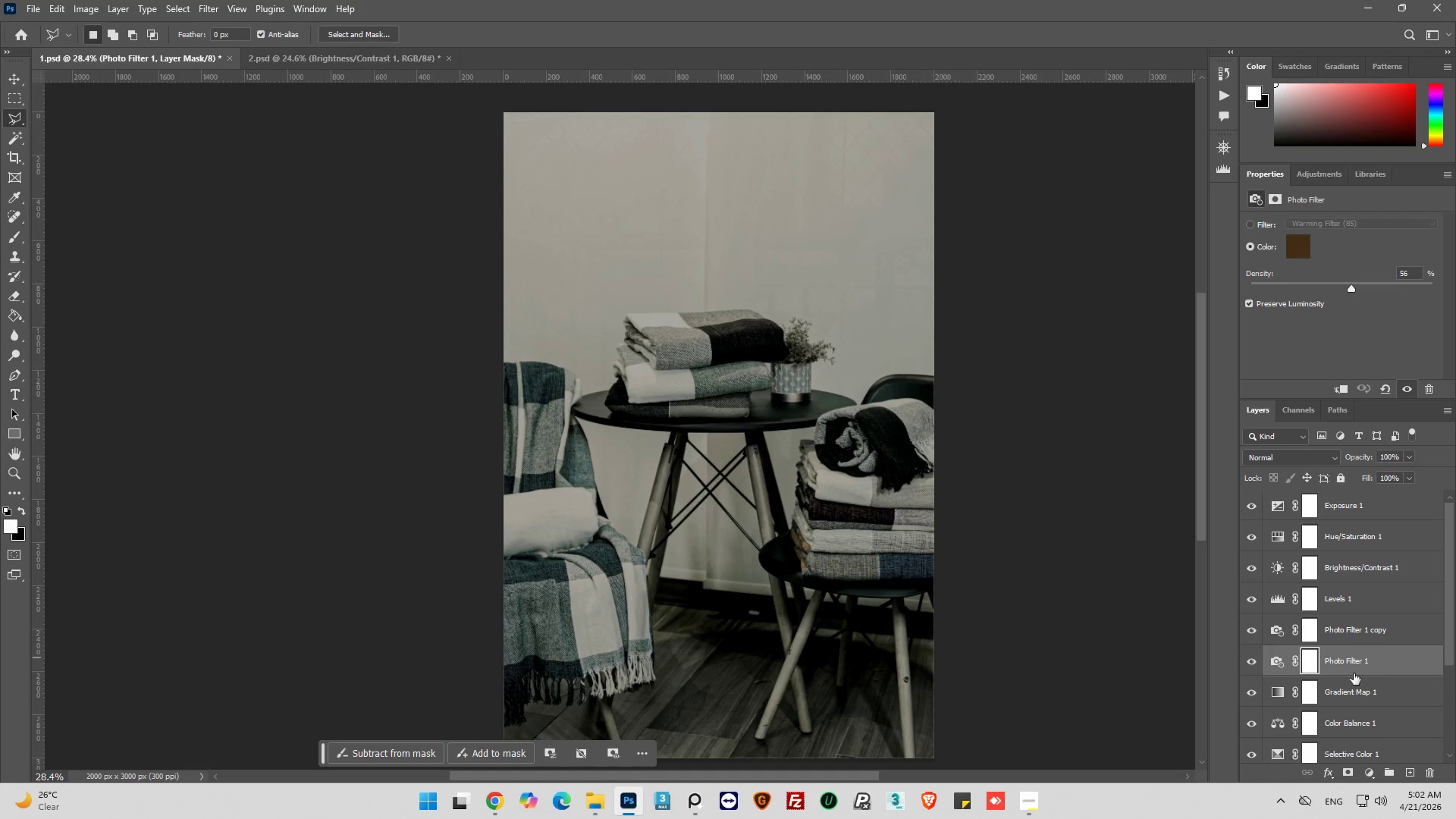 
left_click([1281, 694])
 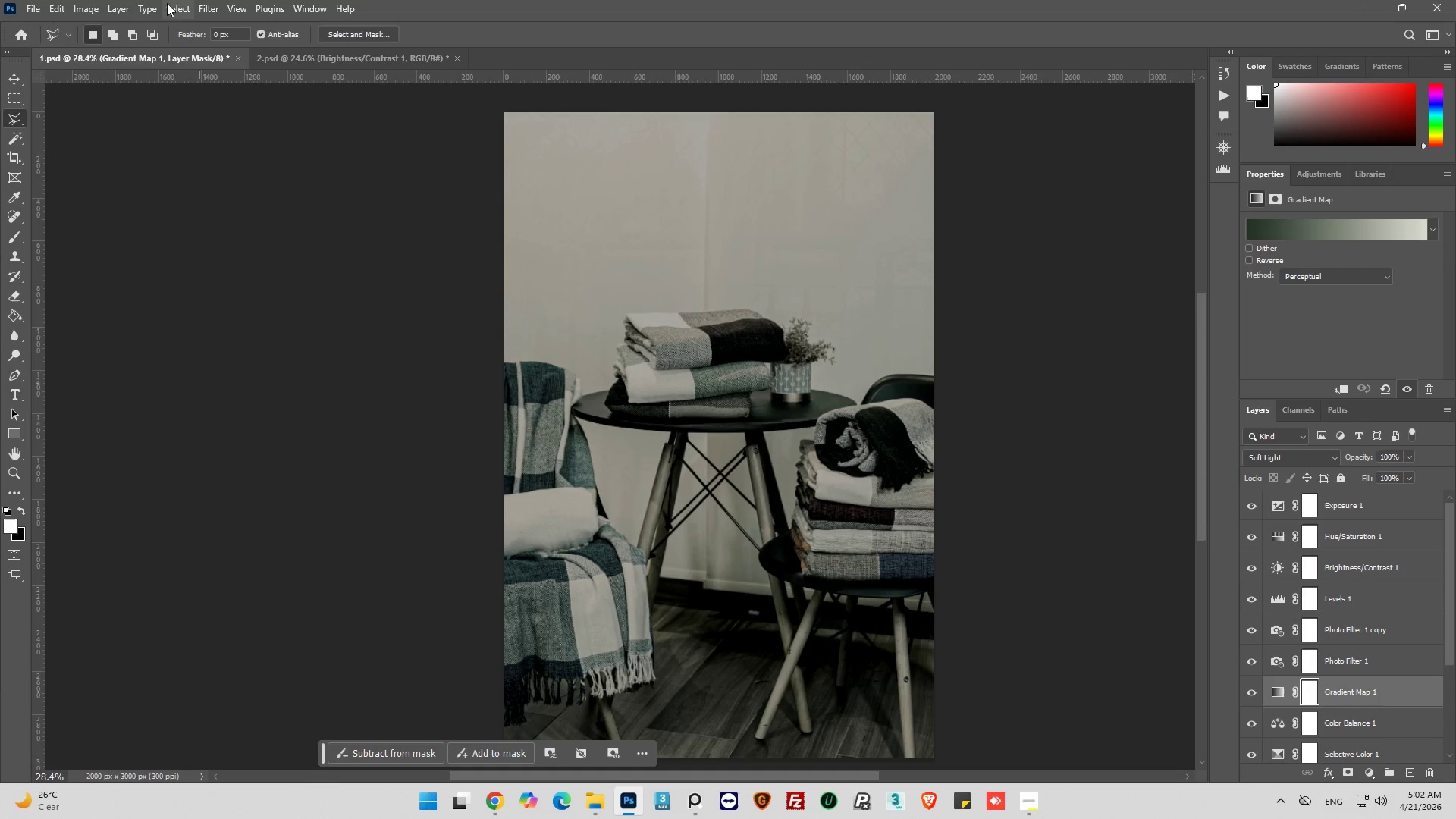 
left_click([309, 53])
 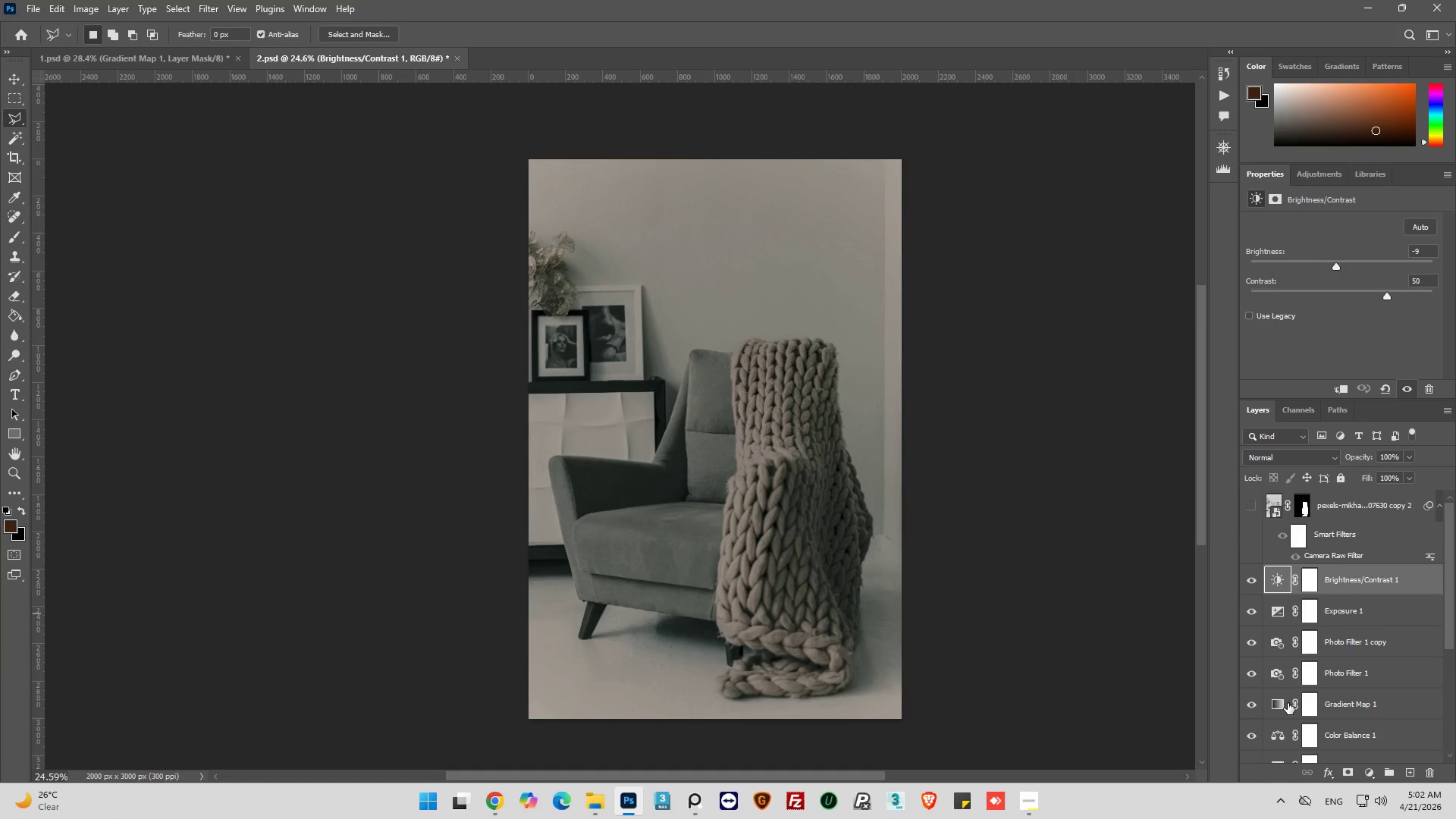 
left_click([1279, 705])
 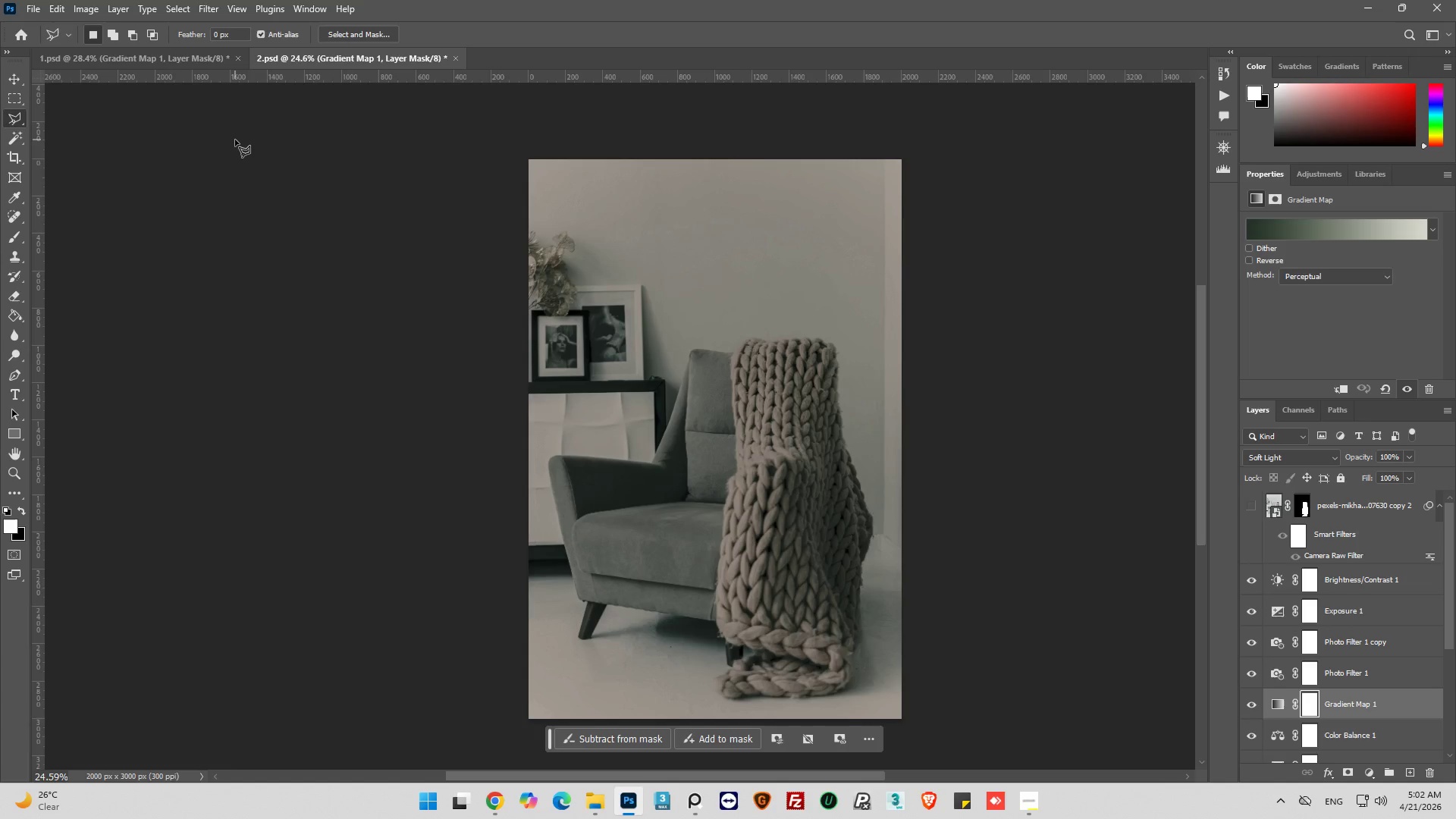 
scroll: coordinate [1325, 617], scroll_direction: down, amount: 4.0
 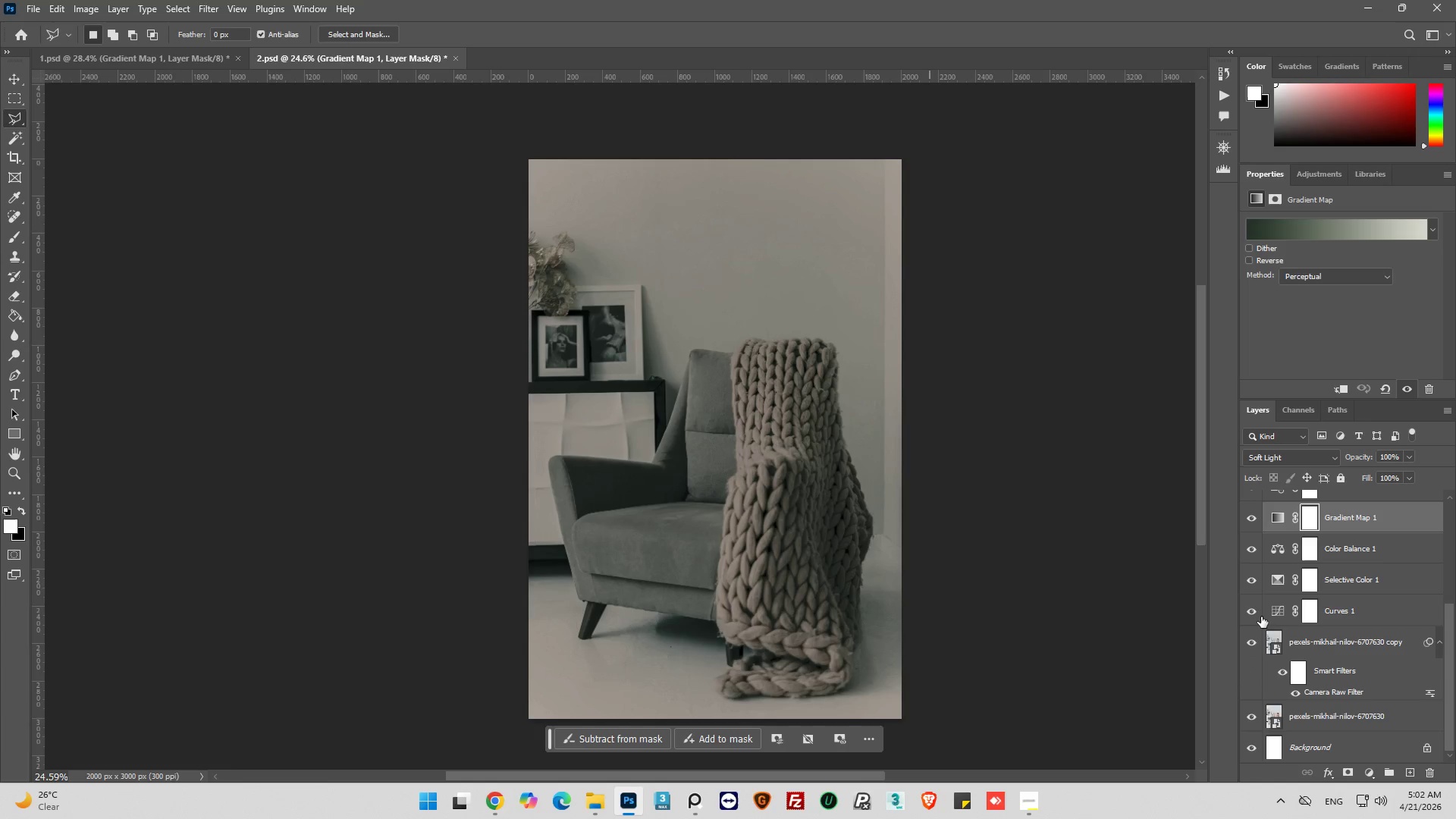 
left_click([1277, 612])
 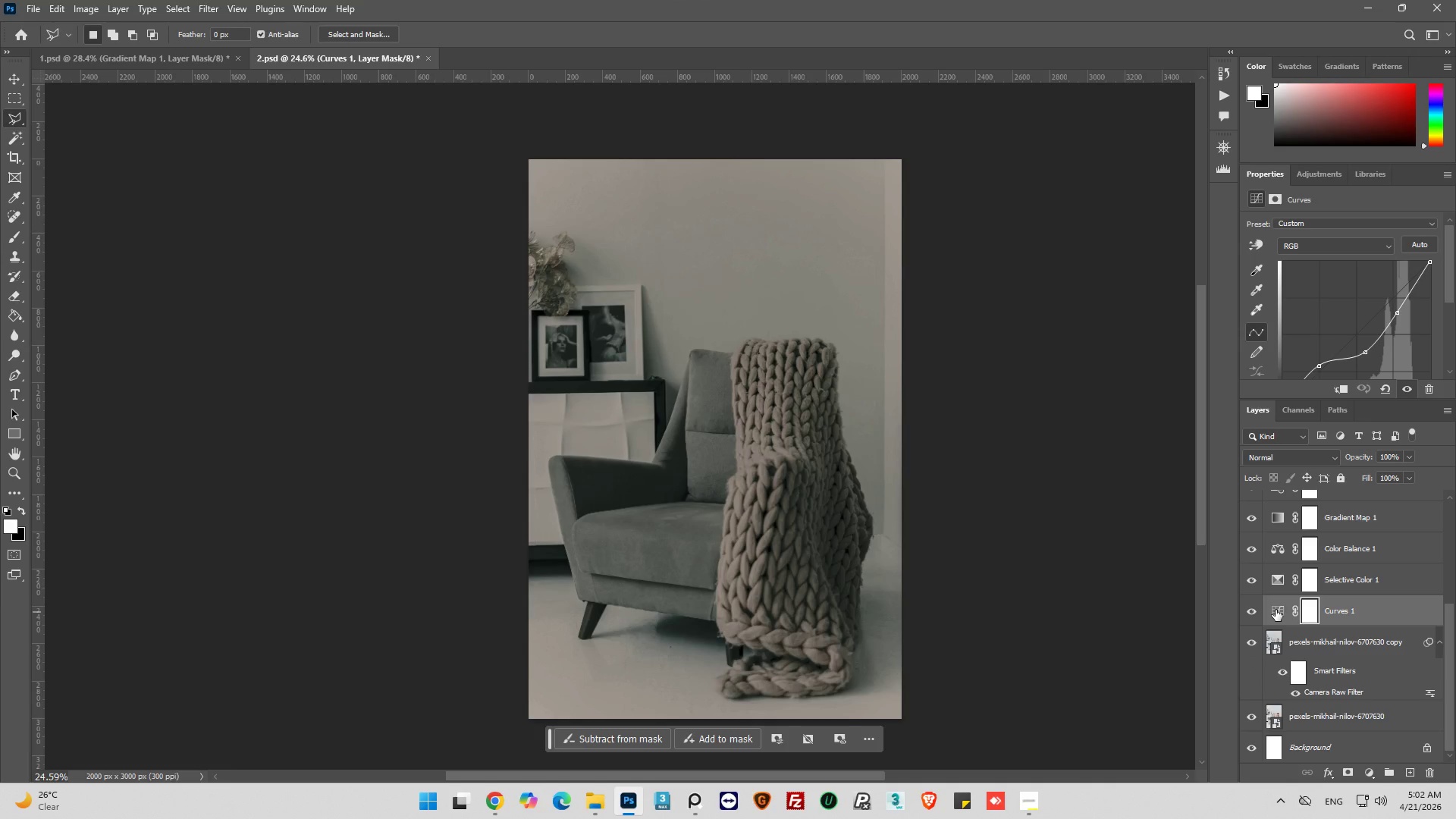 
left_click([1276, 610])
 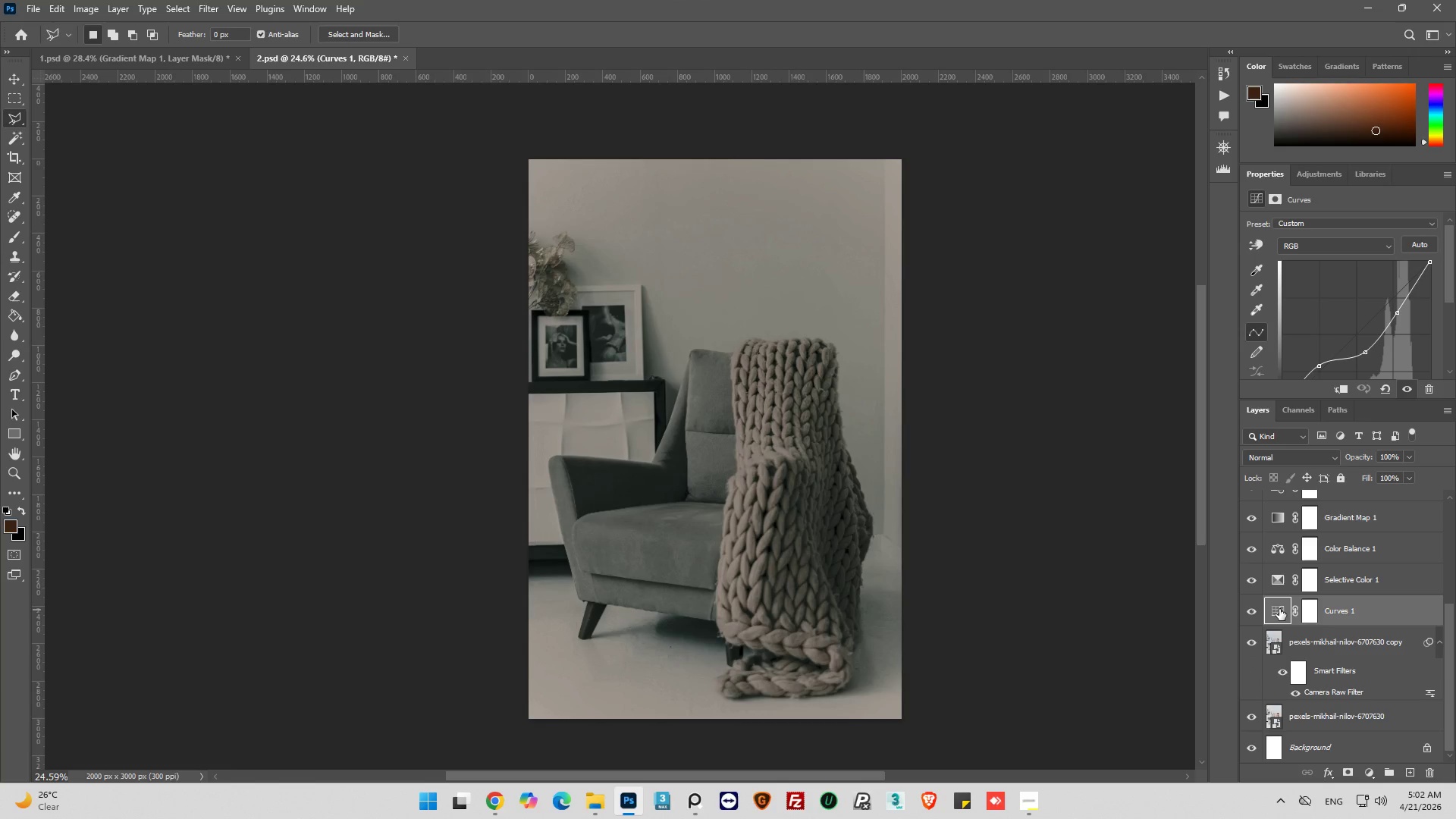 
right_click([1279, 609])
 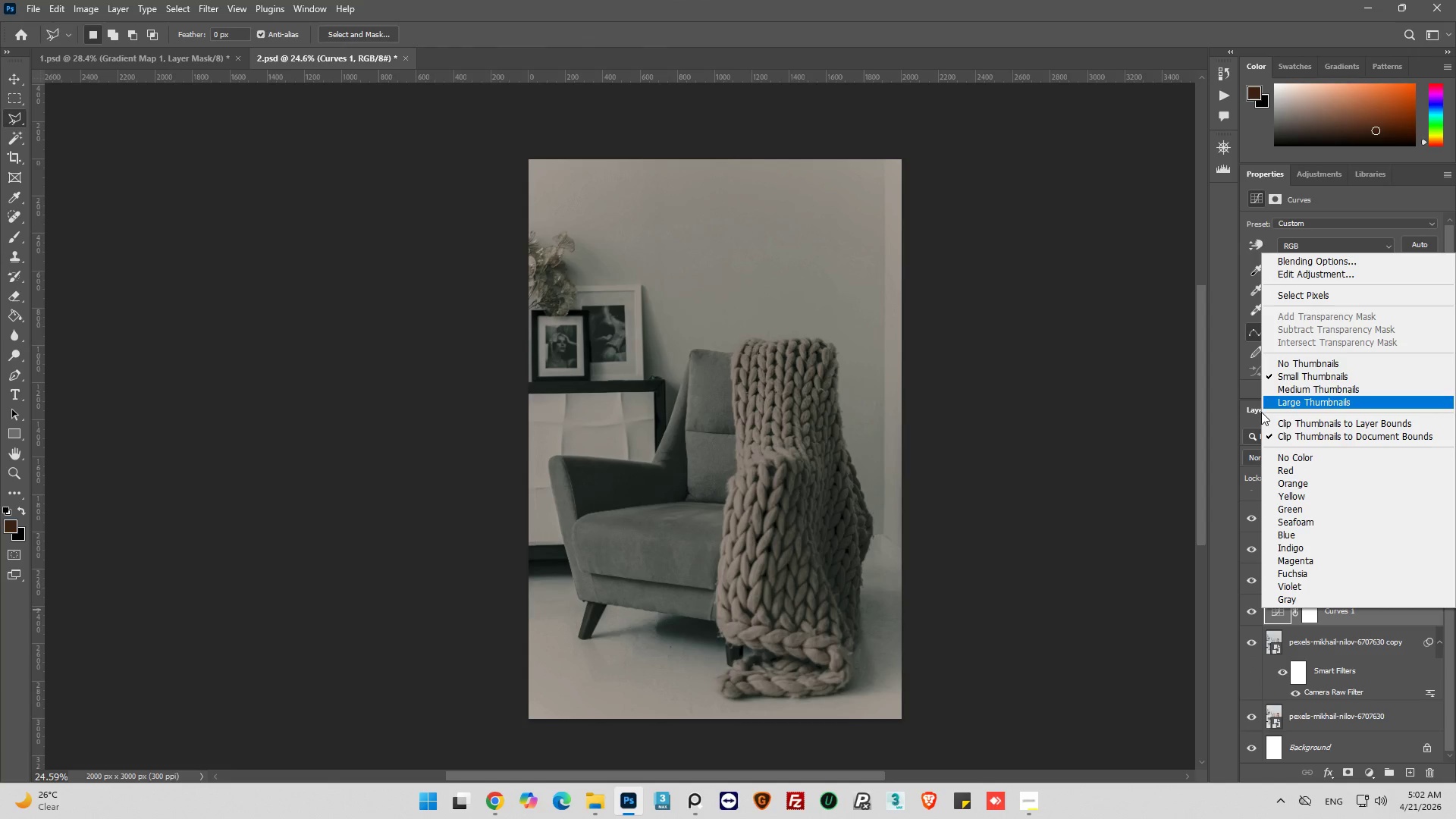 
left_click([1219, 513])
 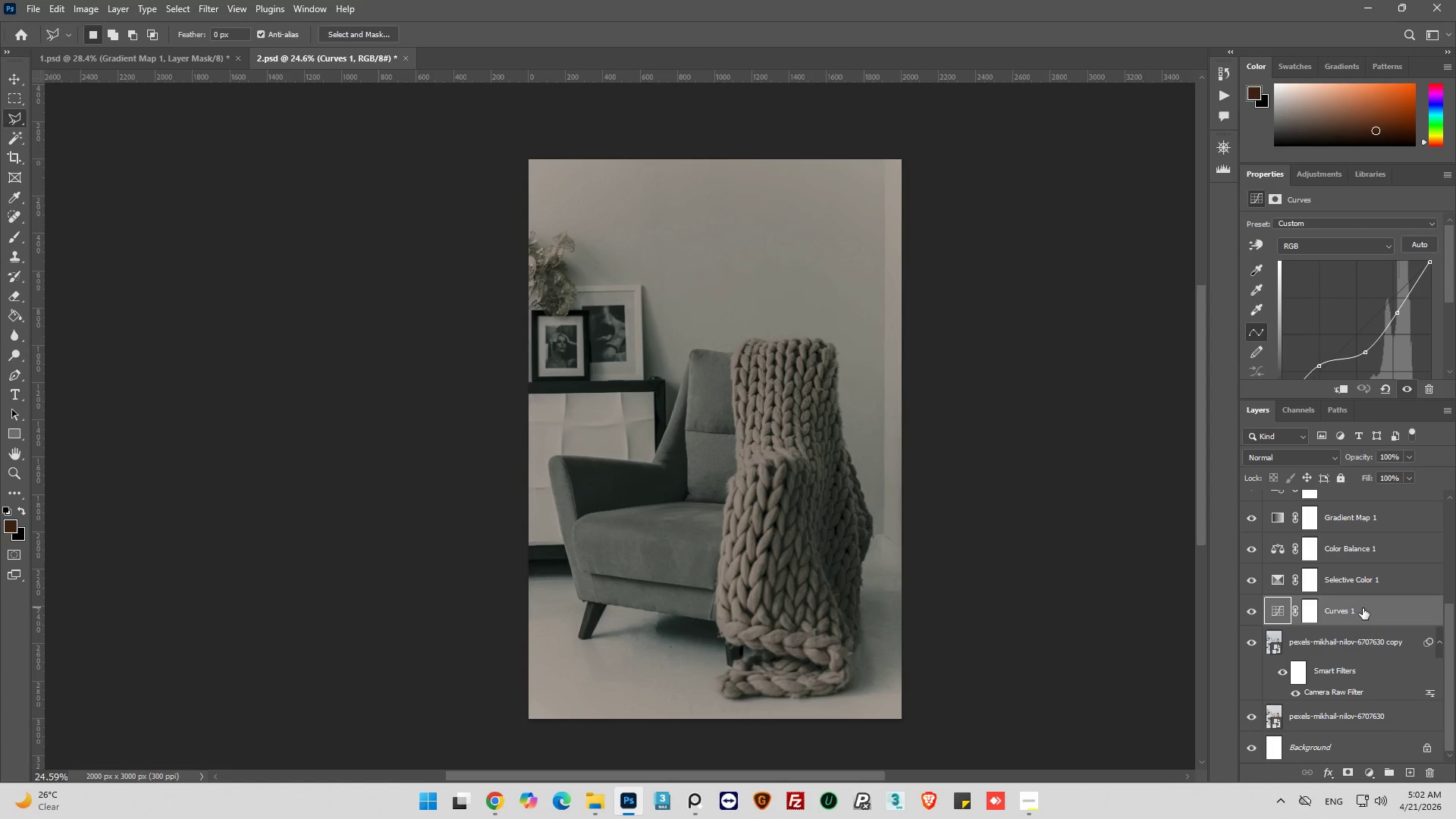 
key(Control+C)
 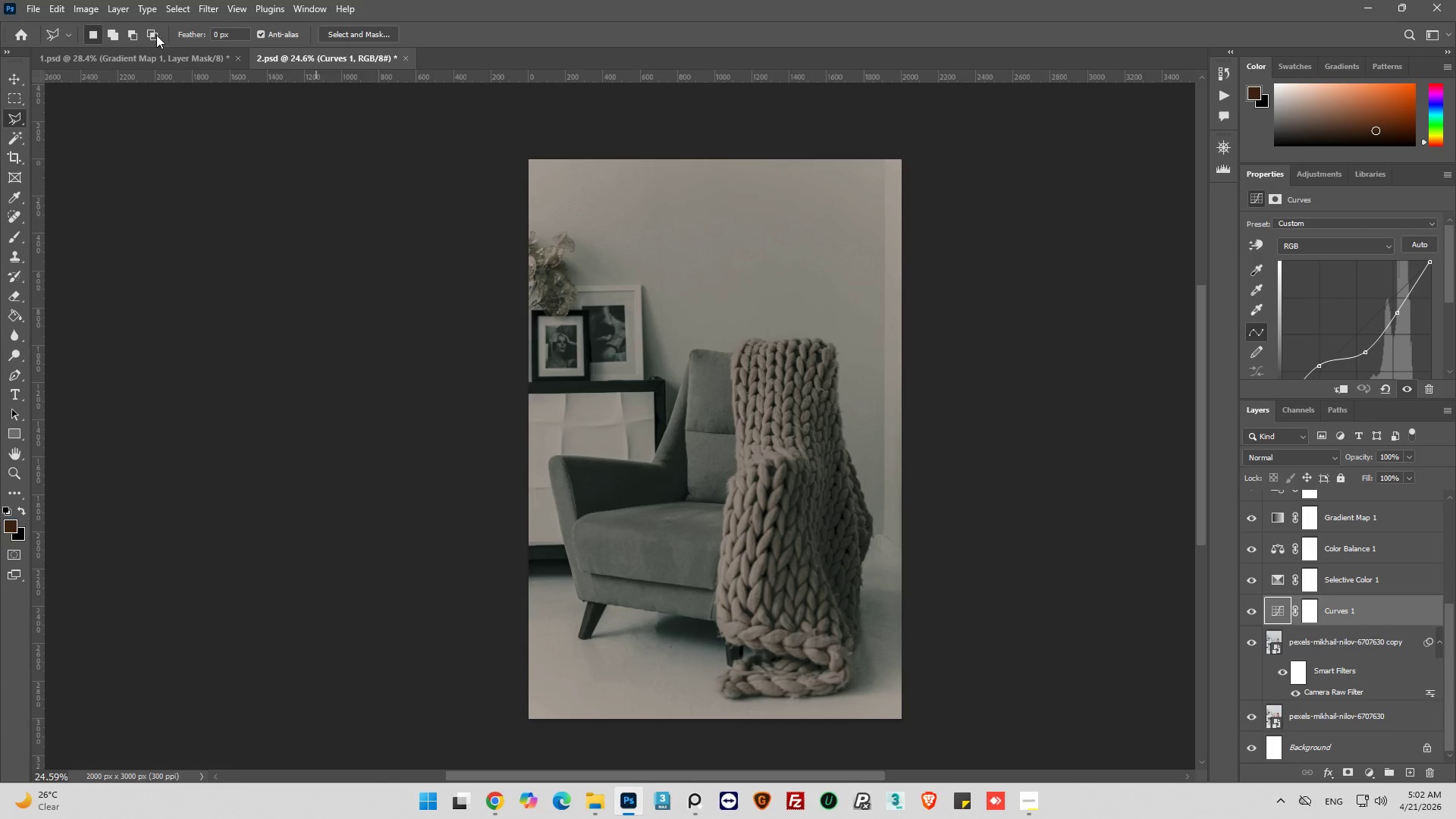 
left_click([173, 61])
 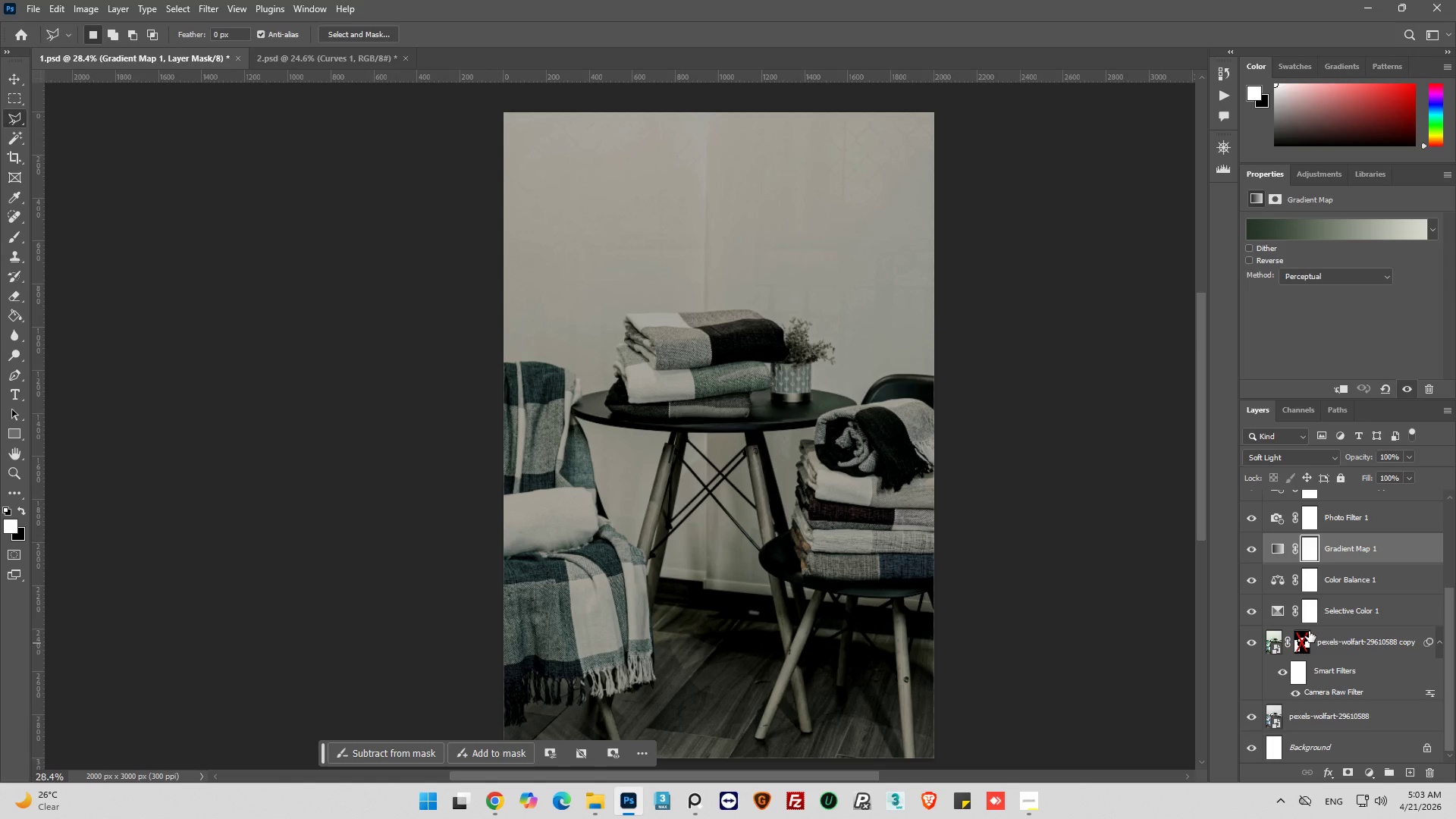 
scroll: coordinate [1278, 544], scroll_direction: up, amount: 1.0
 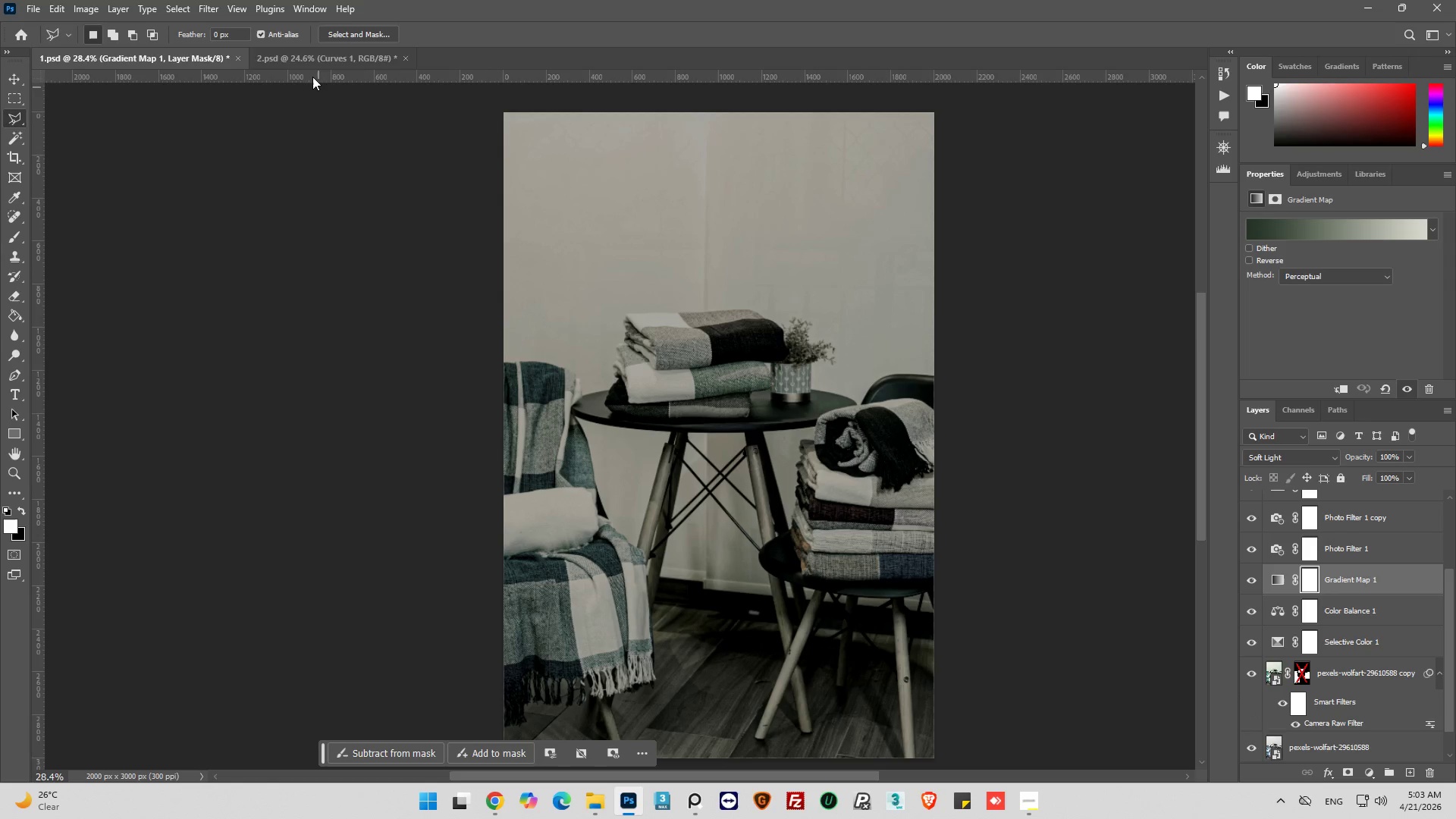 
left_click([319, 59])
 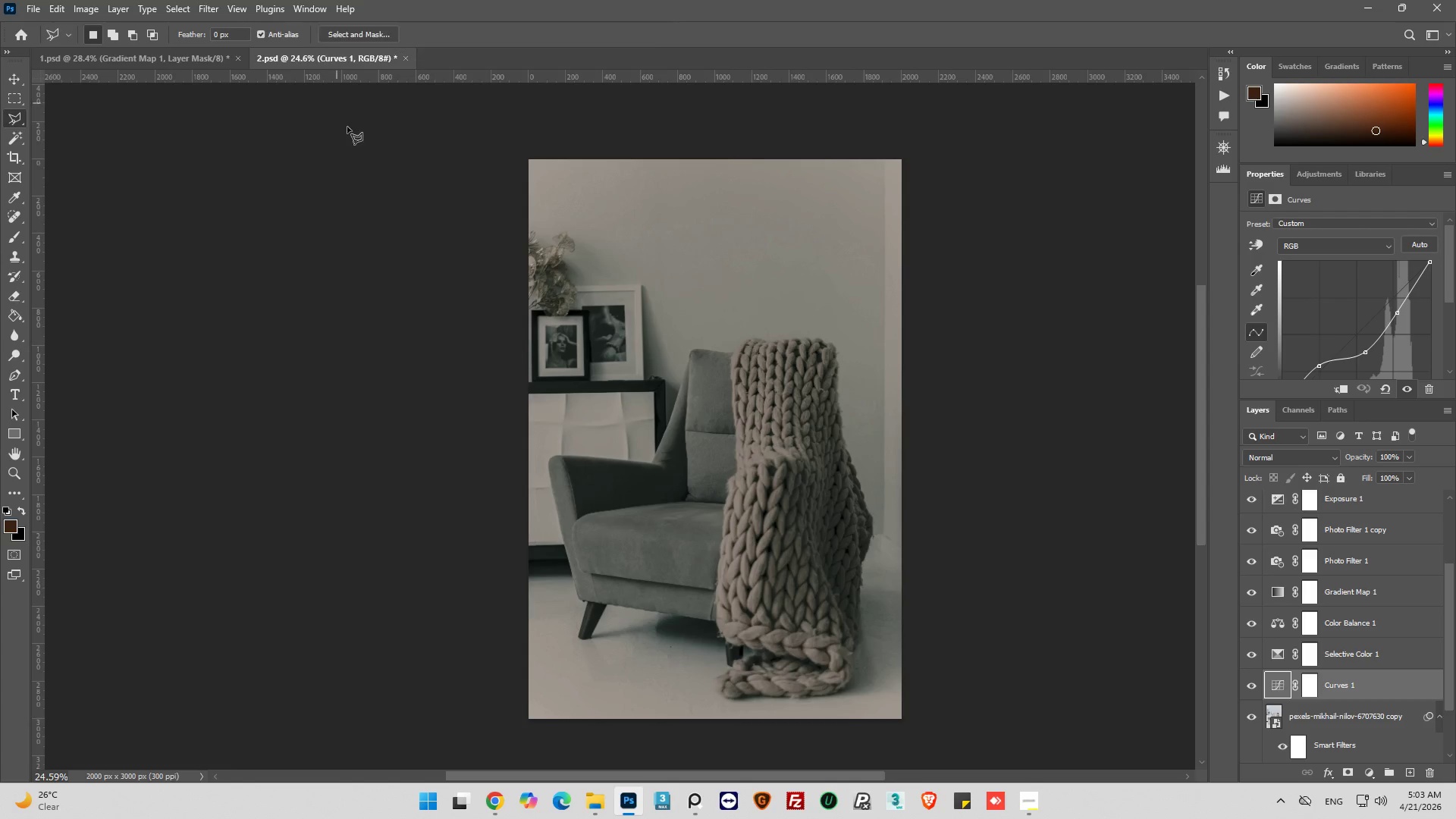 
scroll: coordinate [1278, 655], scroll_direction: down, amount: 3.0
 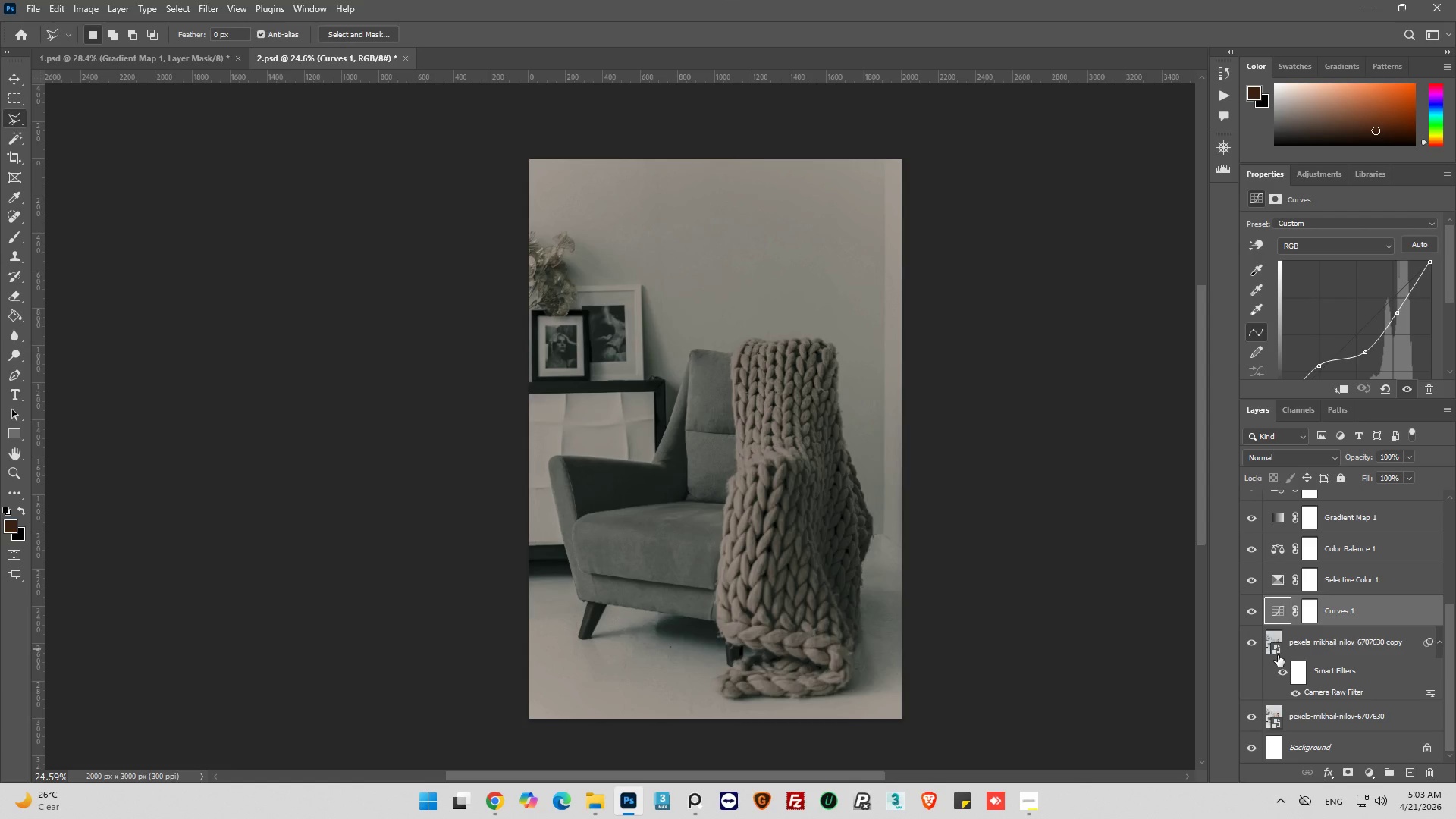 
scroll: coordinate [1278, 655], scroll_direction: up, amount: 4.0
 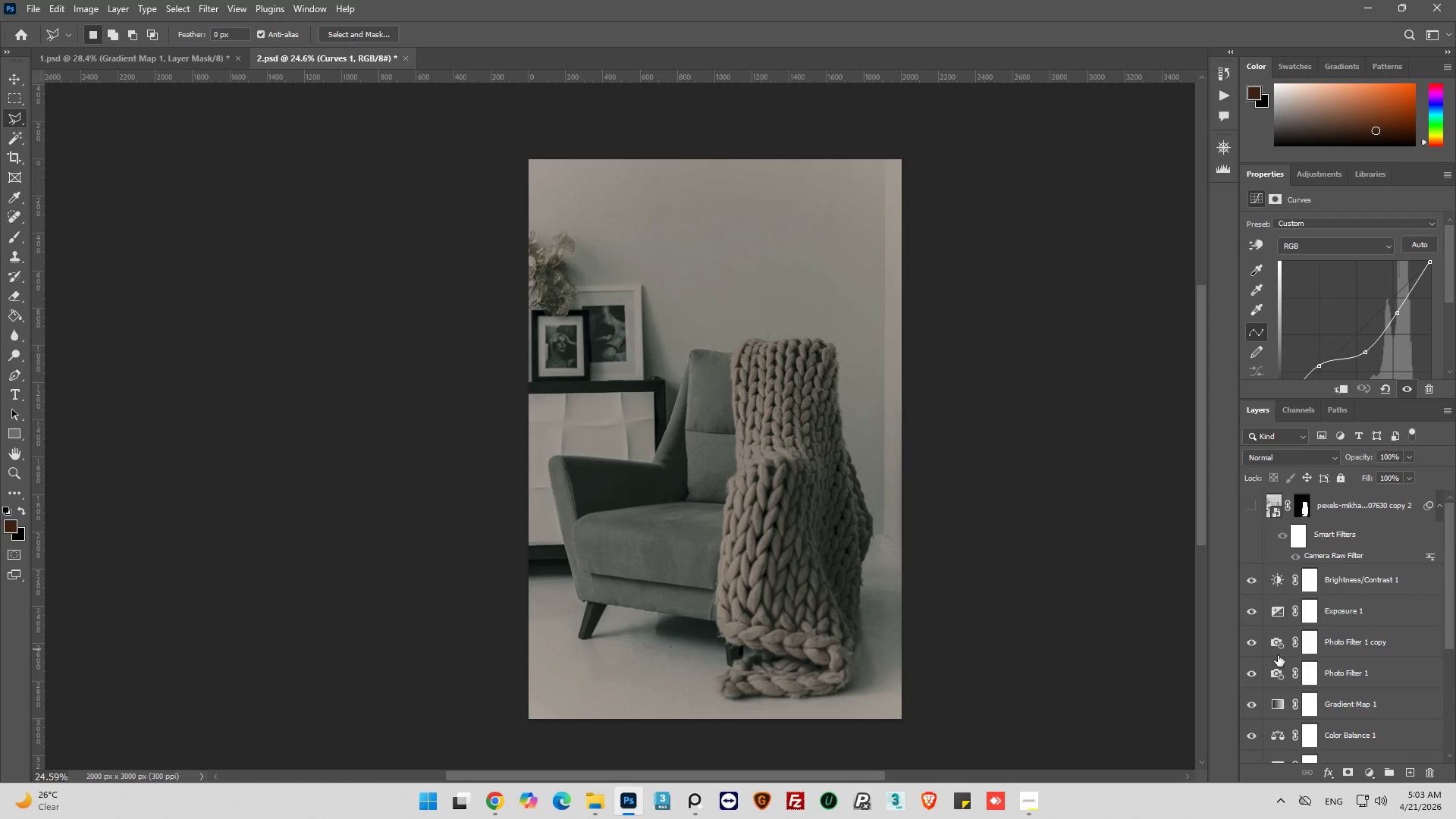 
scroll: coordinate [1278, 655], scroll_direction: down, amount: 3.0
 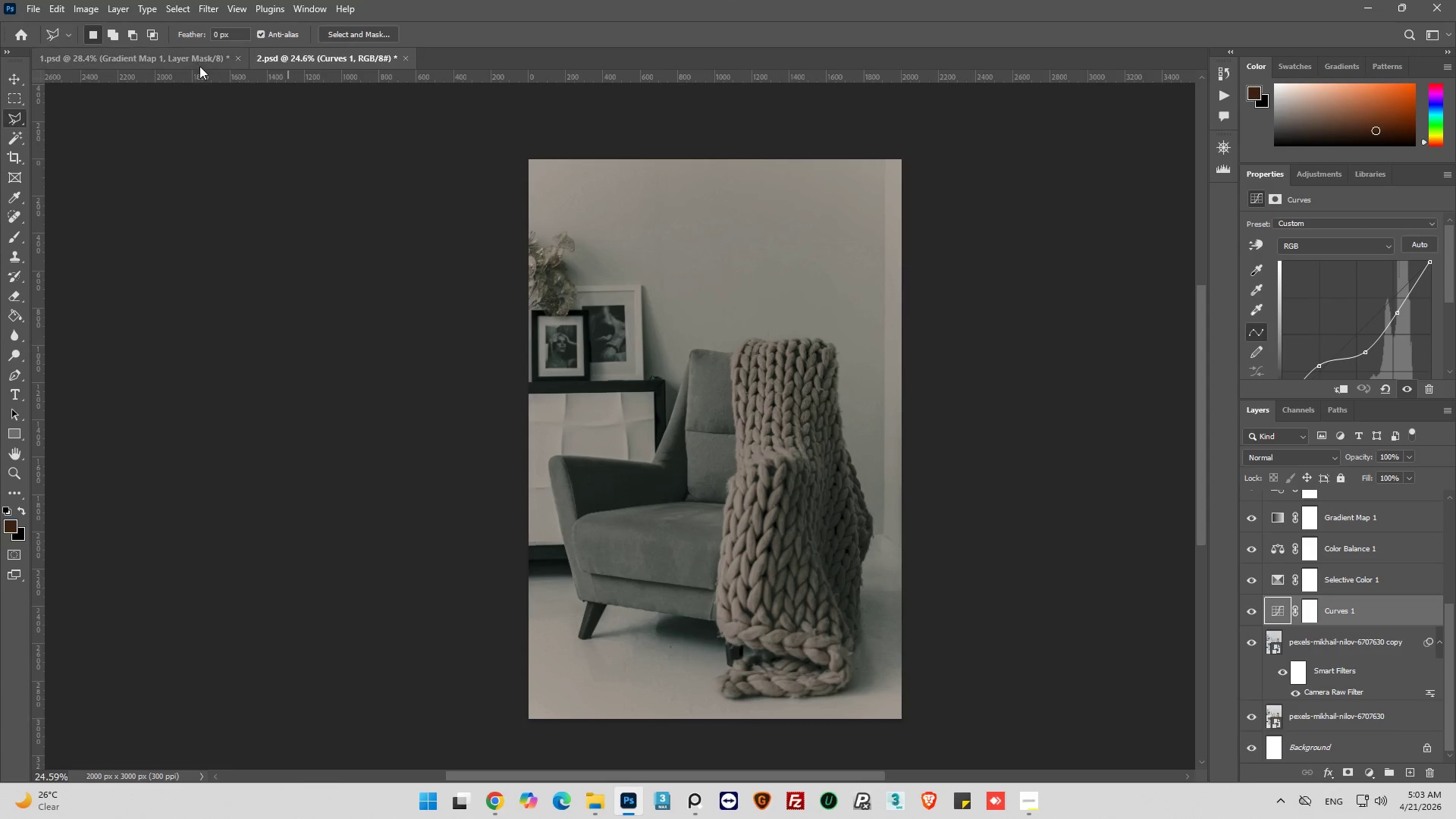 
left_click([188, 66])
 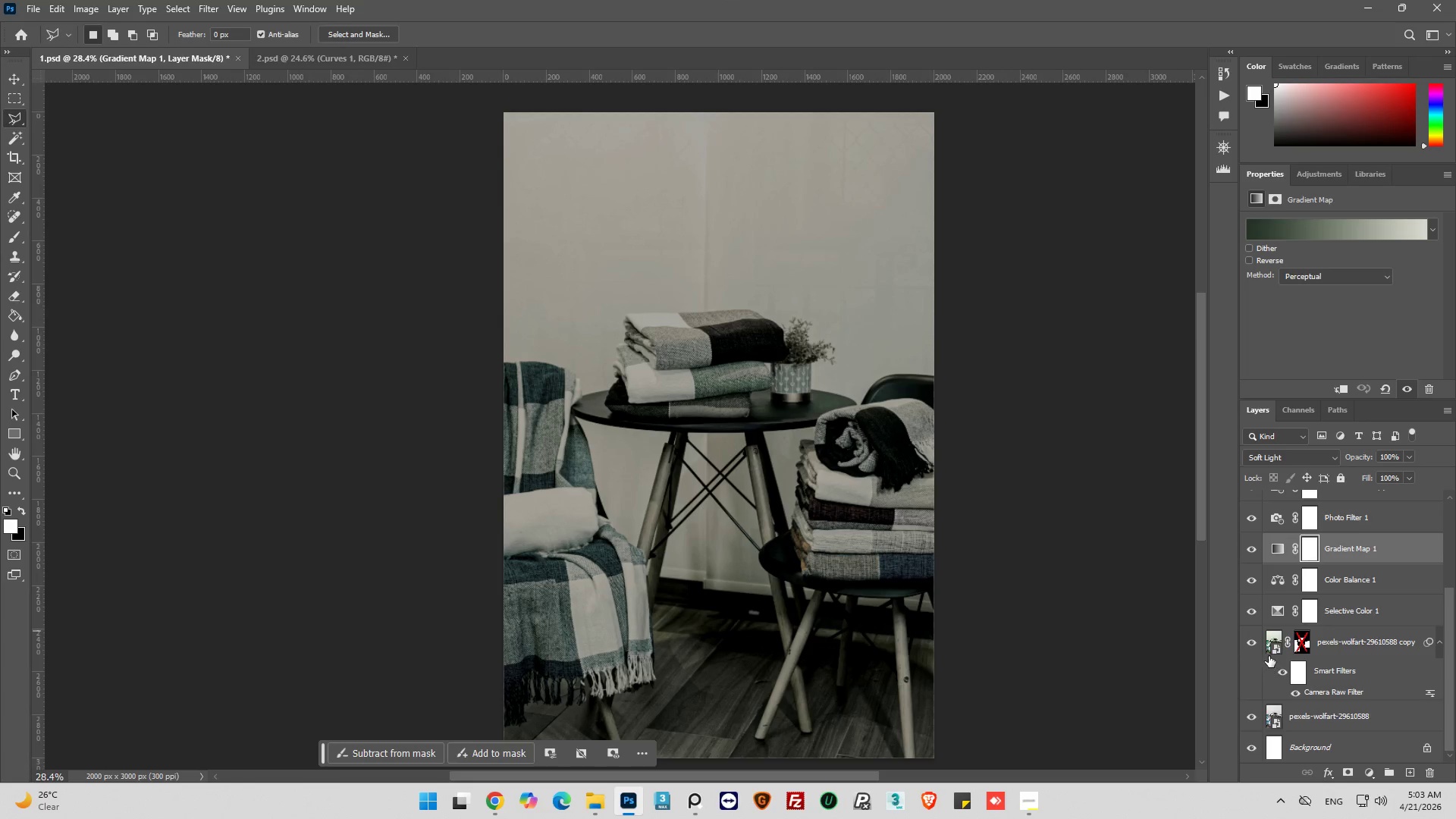 
left_click([1272, 642])
 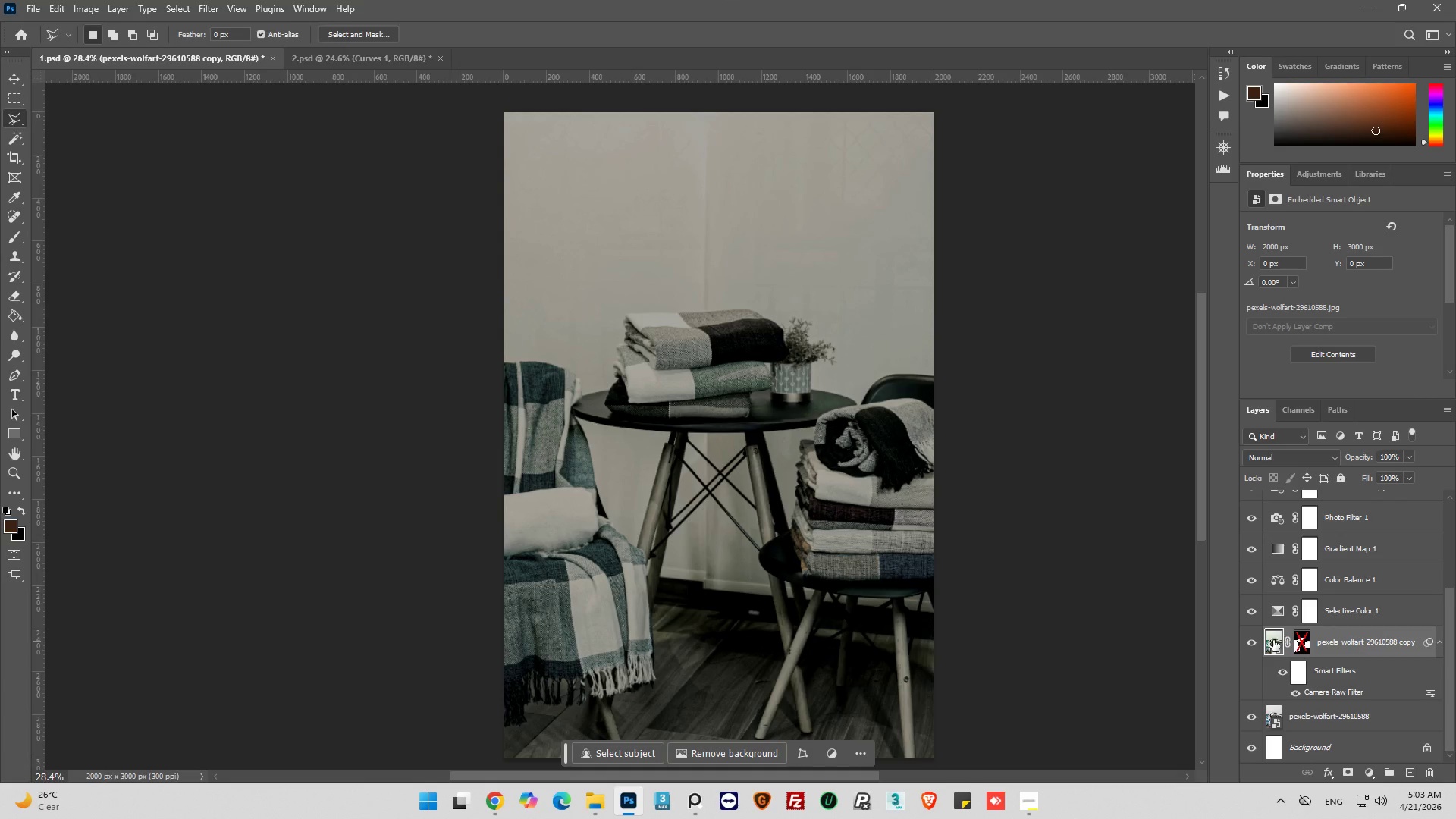 
hold_key(key=ControlLeft, duration=0.8)
 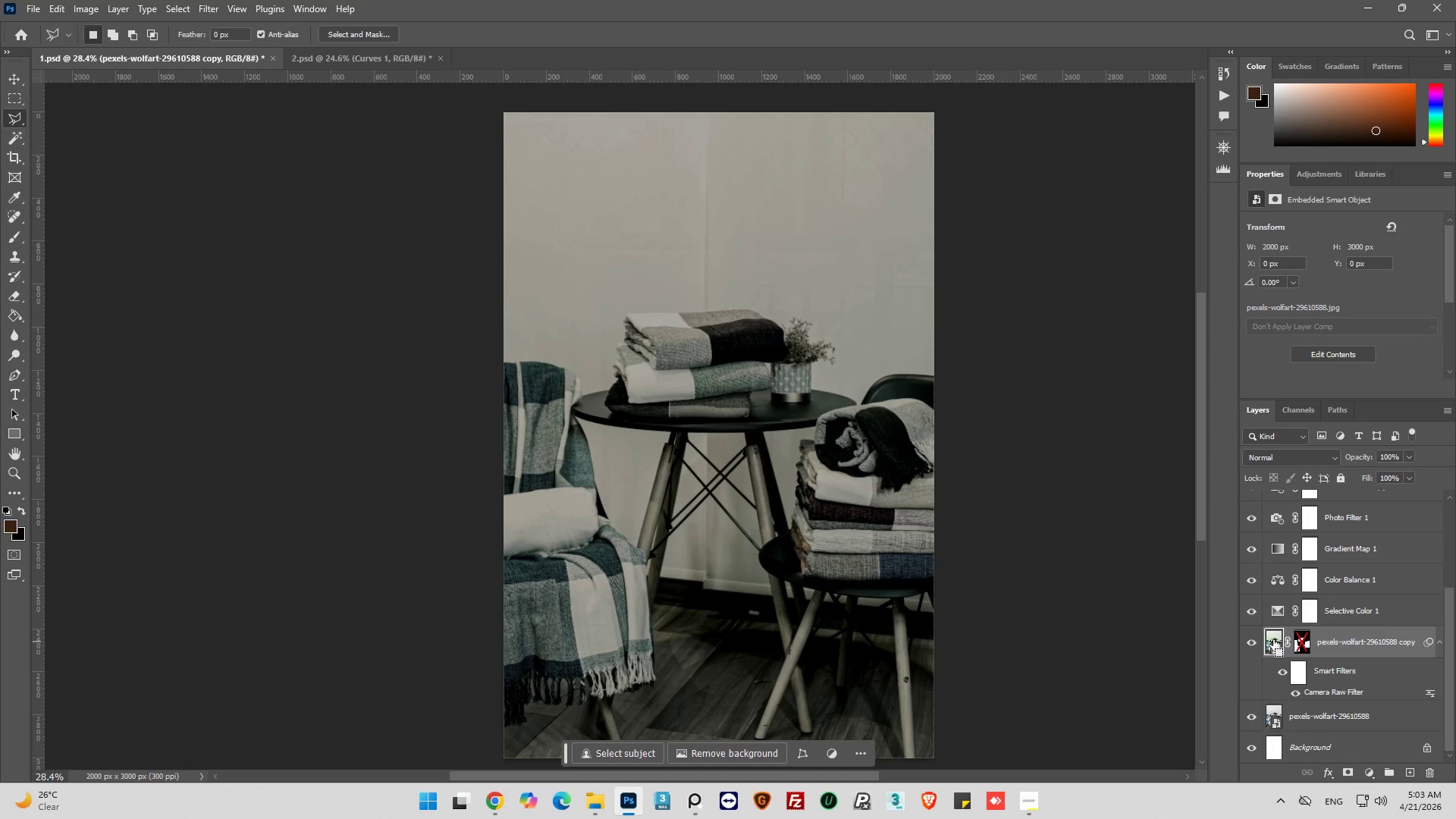 
key(Control+V)
 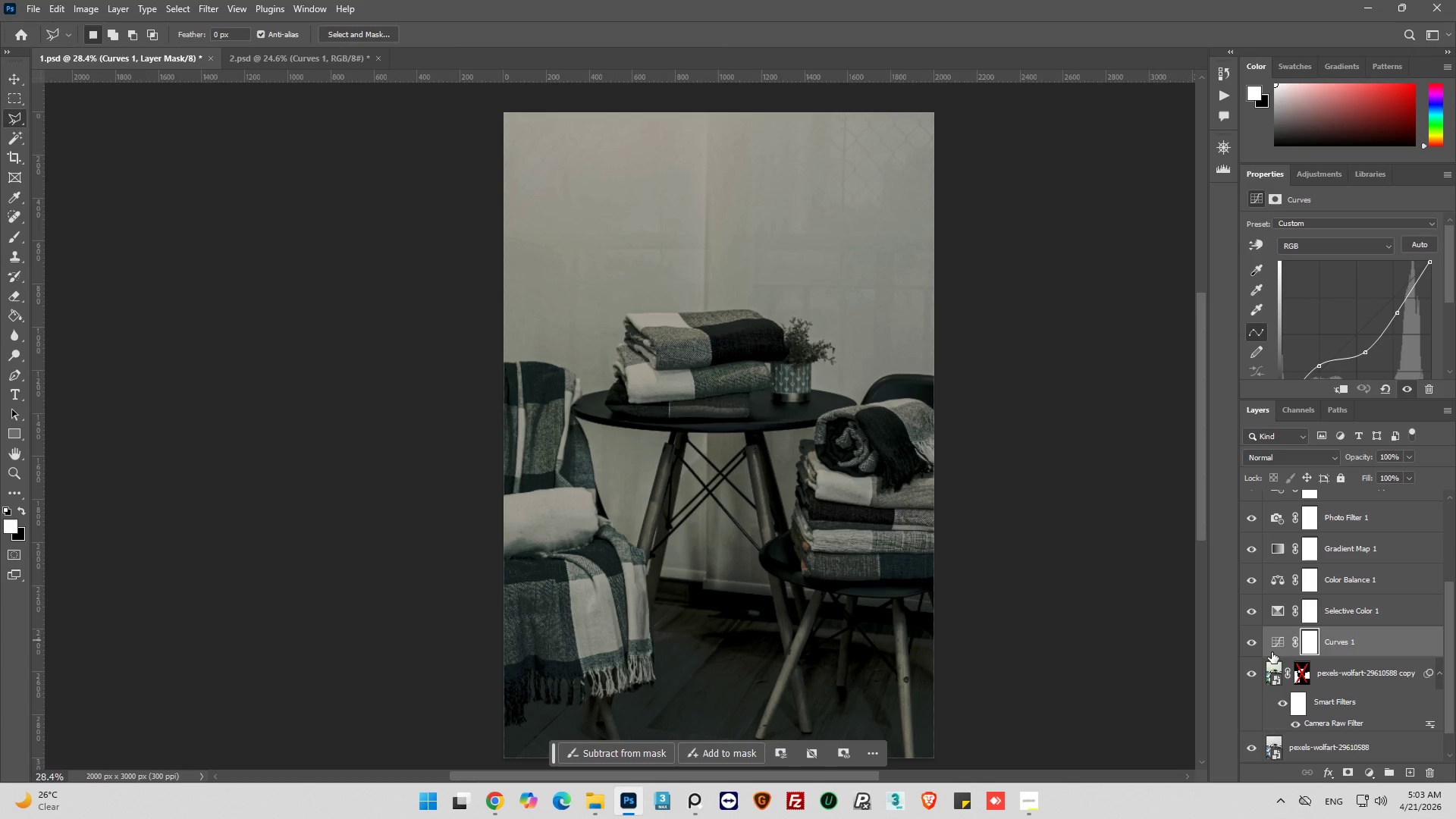 
left_click([1253, 645])
 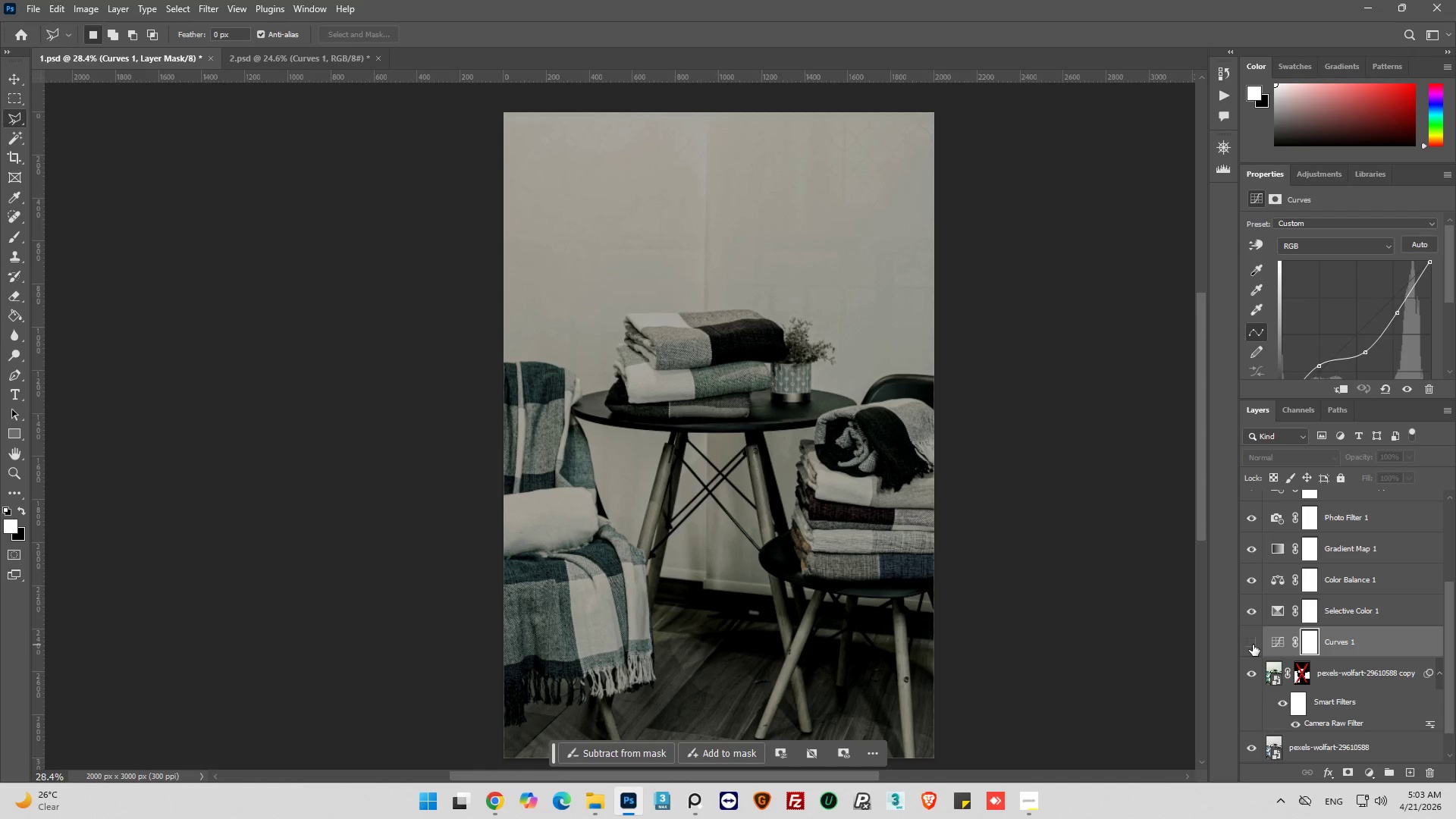 
left_click([1253, 645])
 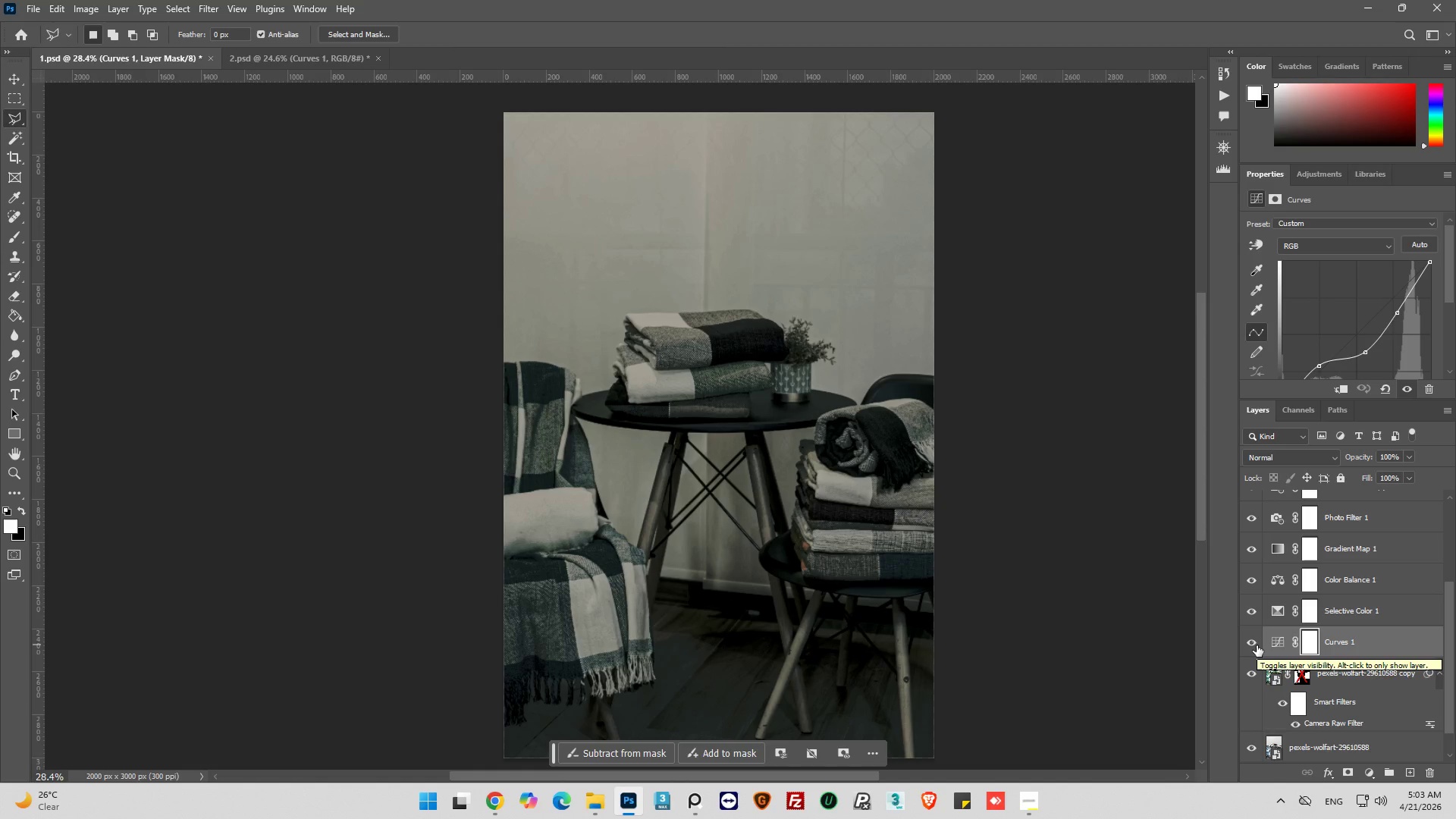 
scroll: coordinate [1037, 641], scroll_direction: down, amount: 1.0
 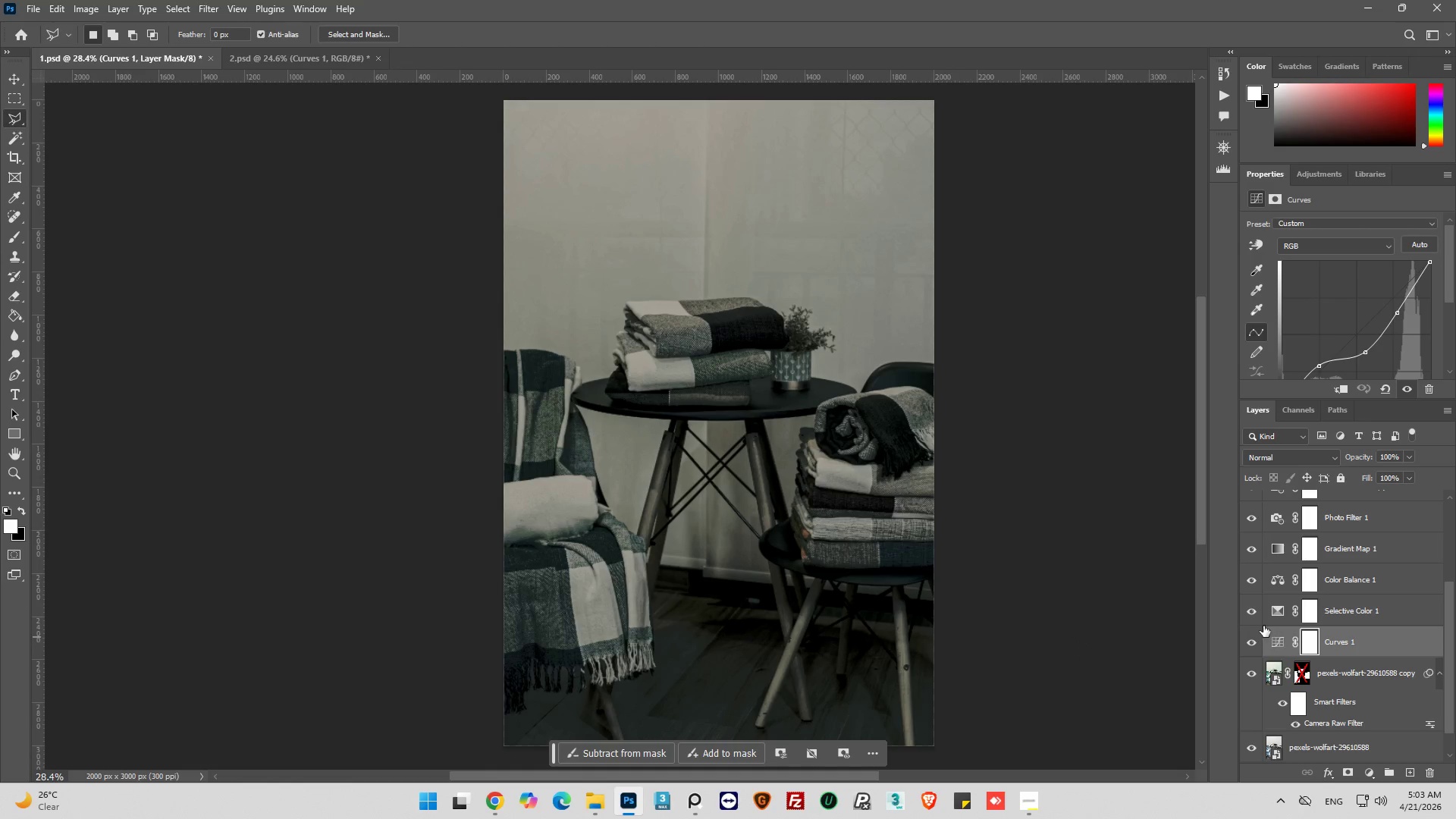 
left_click([1252, 614])
 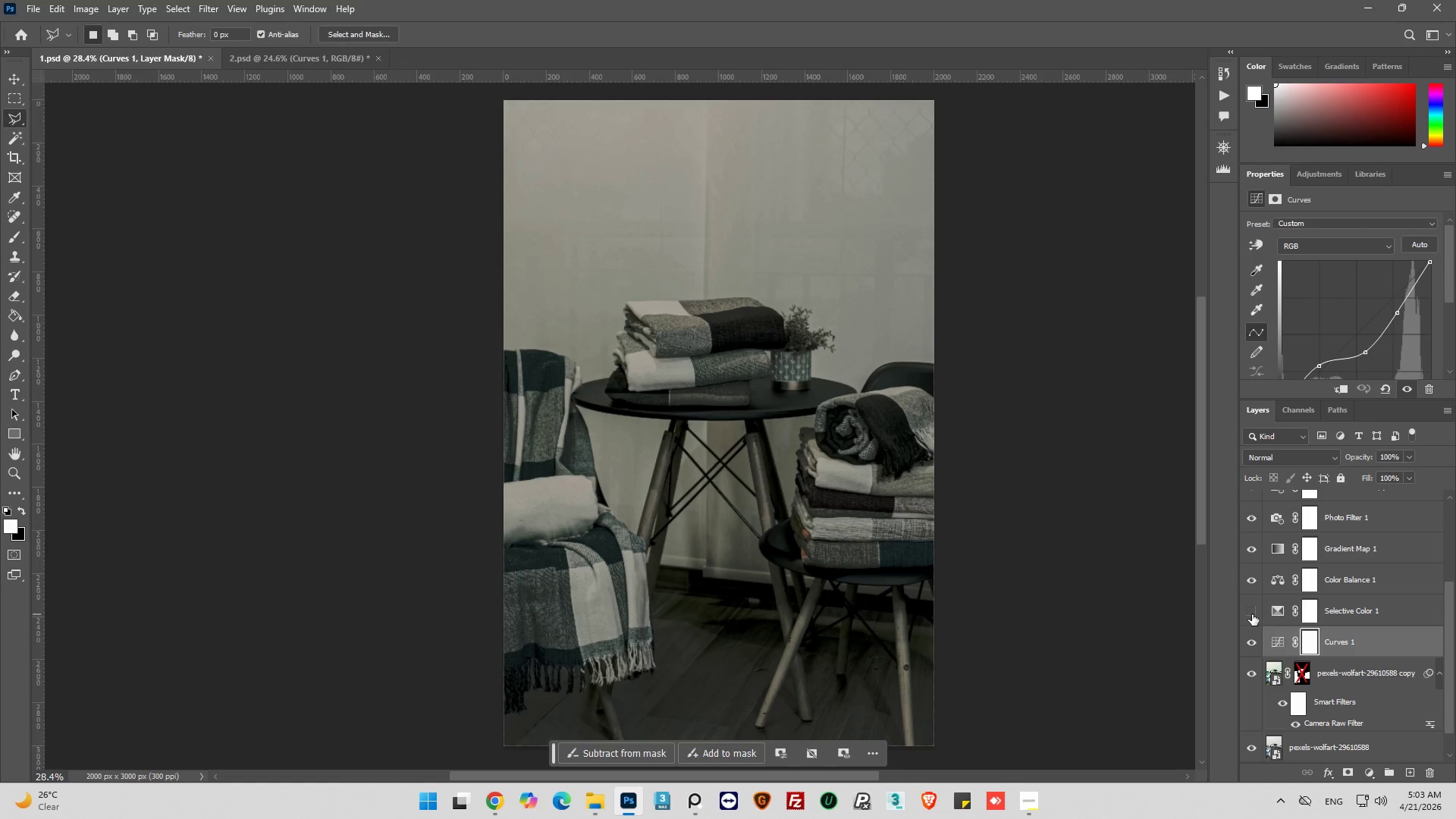 
left_click([1252, 614])
 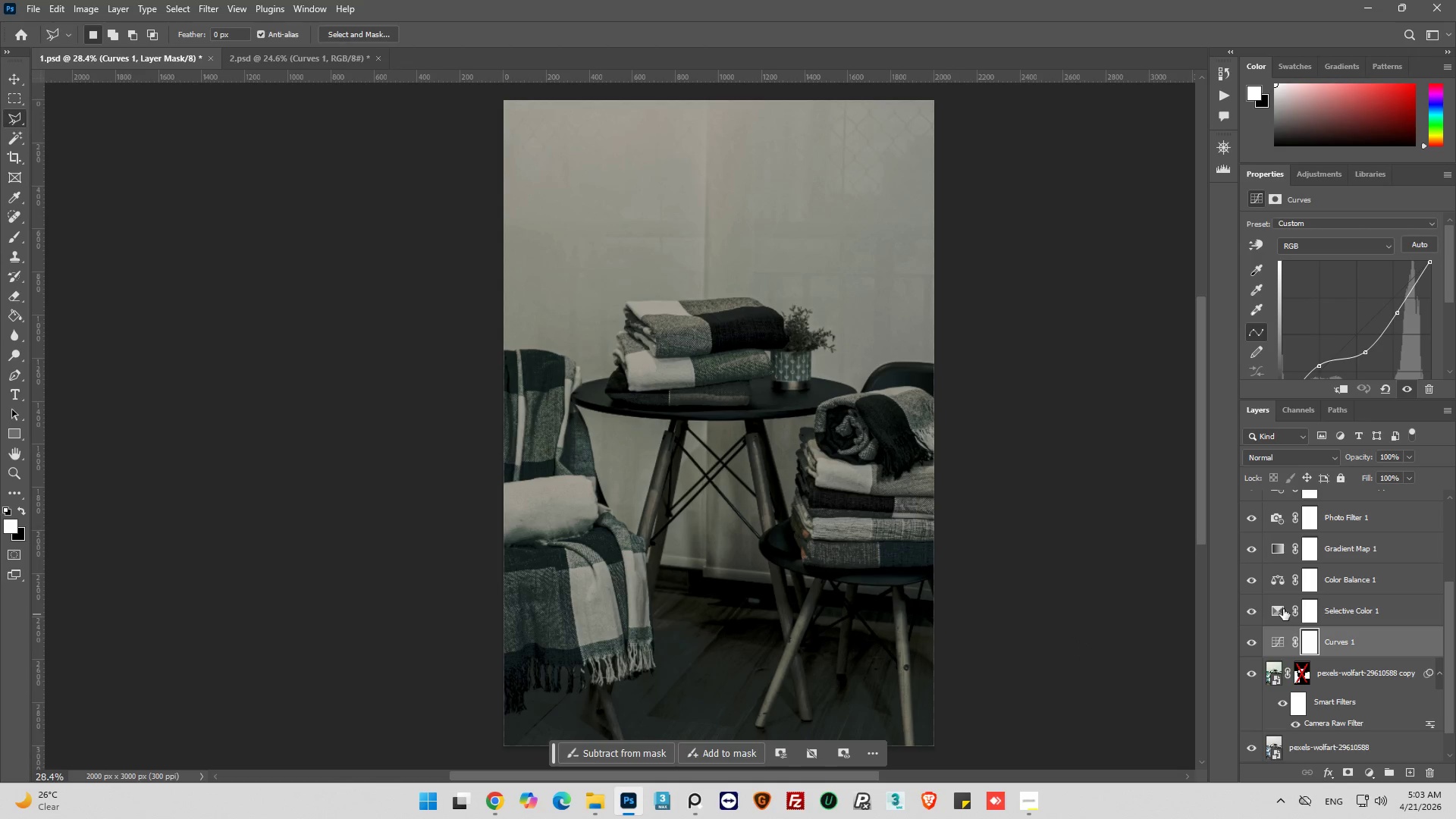 
left_click([1280, 611])
 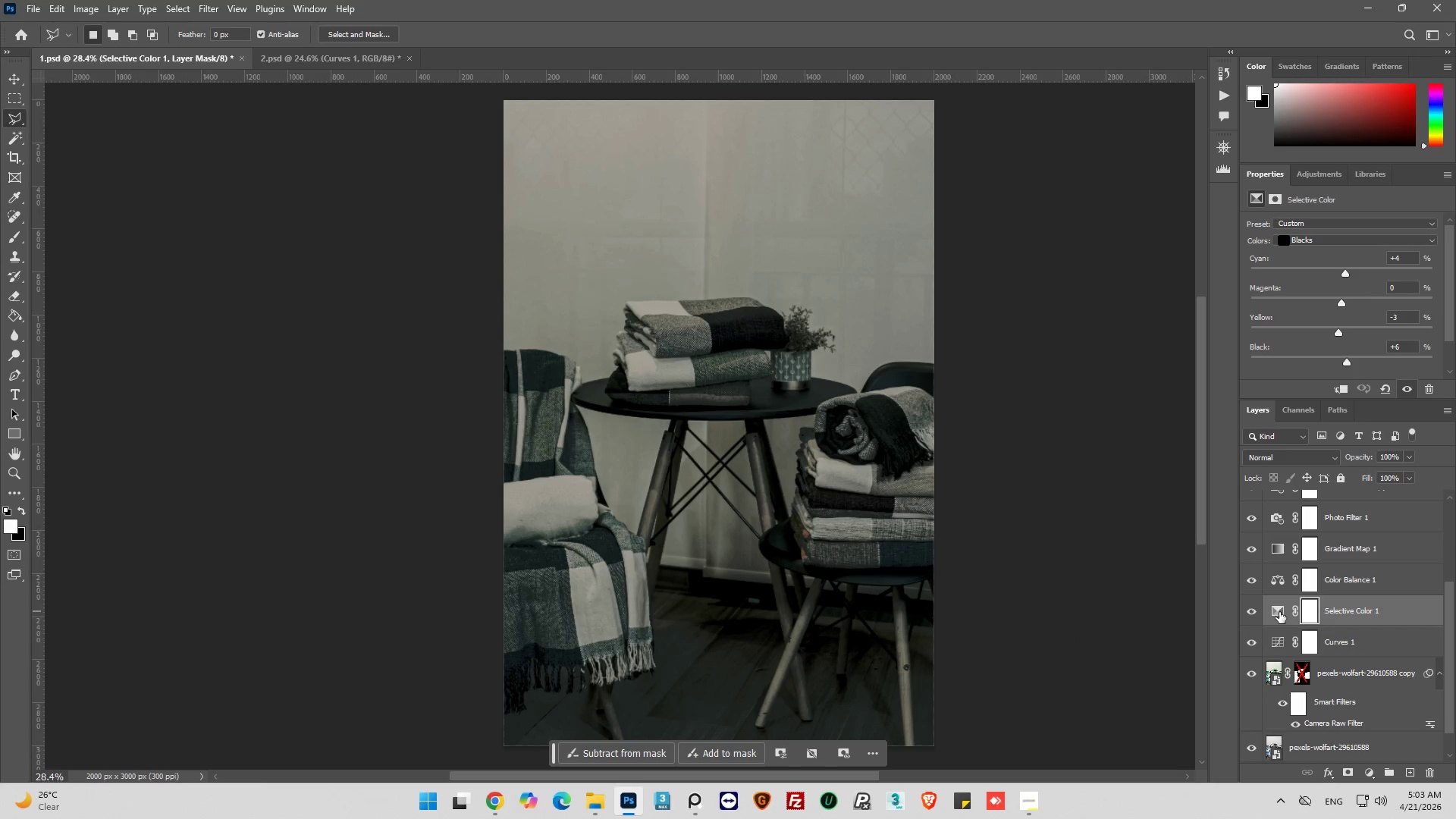 
left_click([1276, 613])
 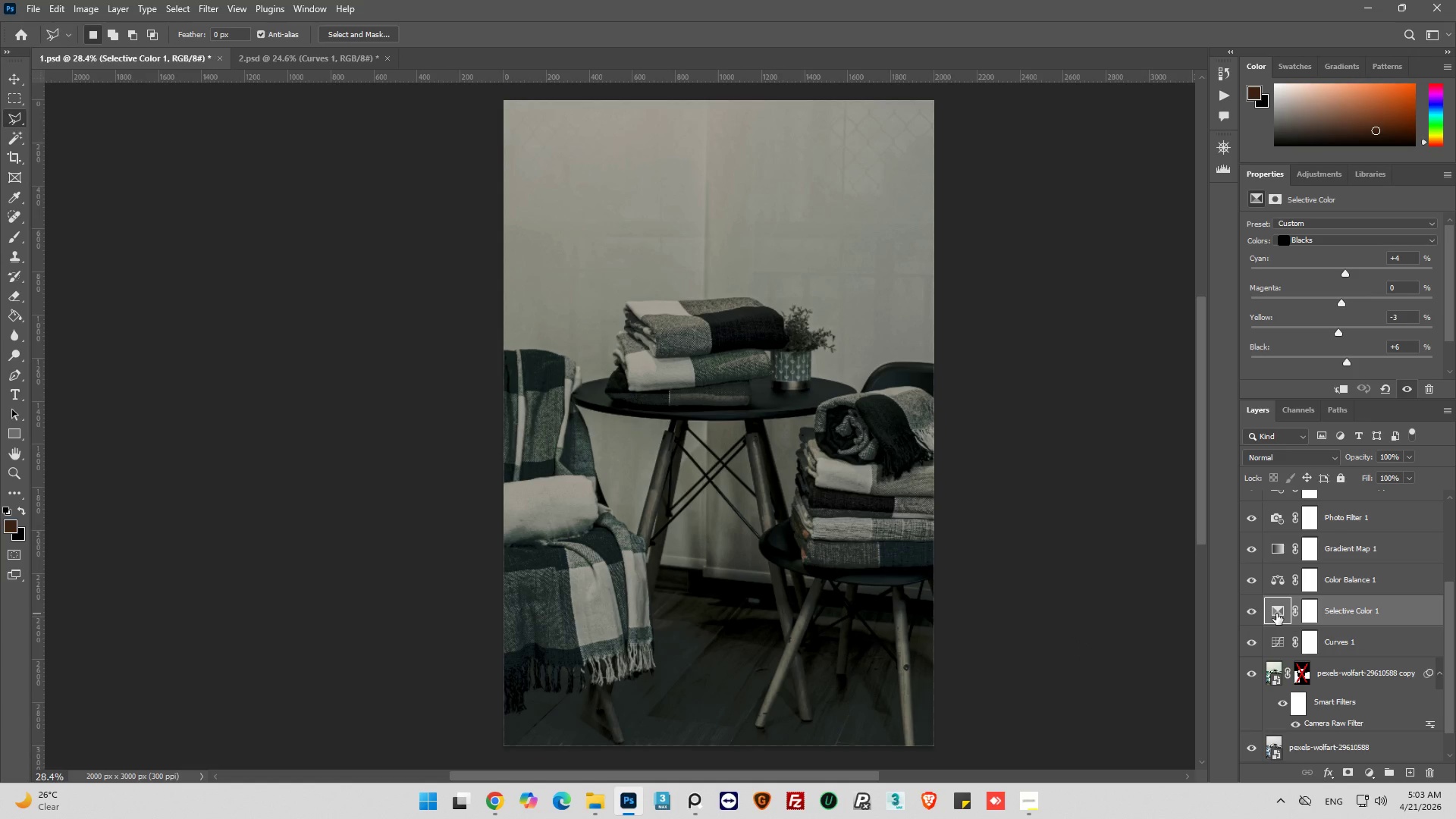 
key(Delete)
 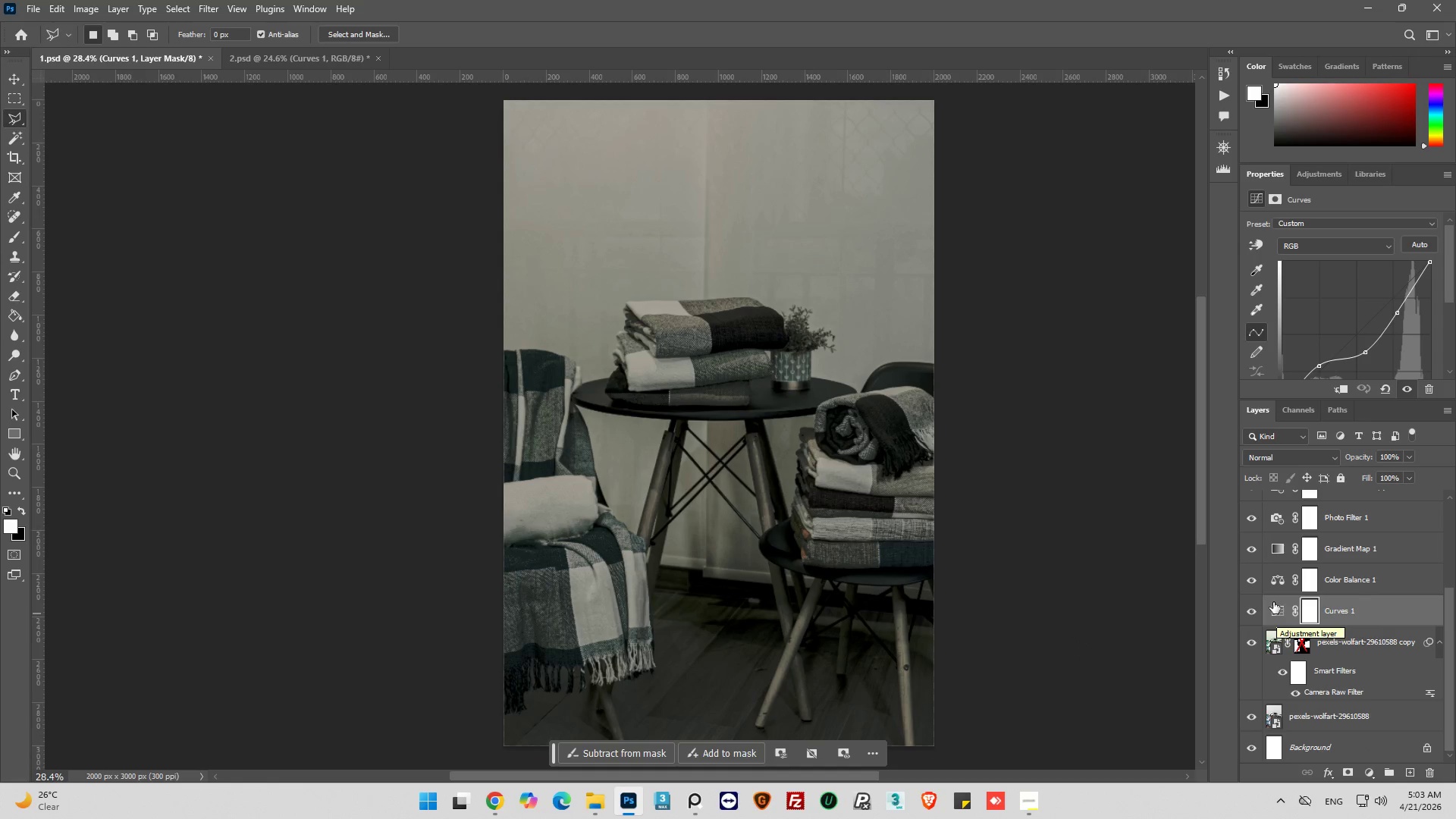 
left_click([1276, 608])
 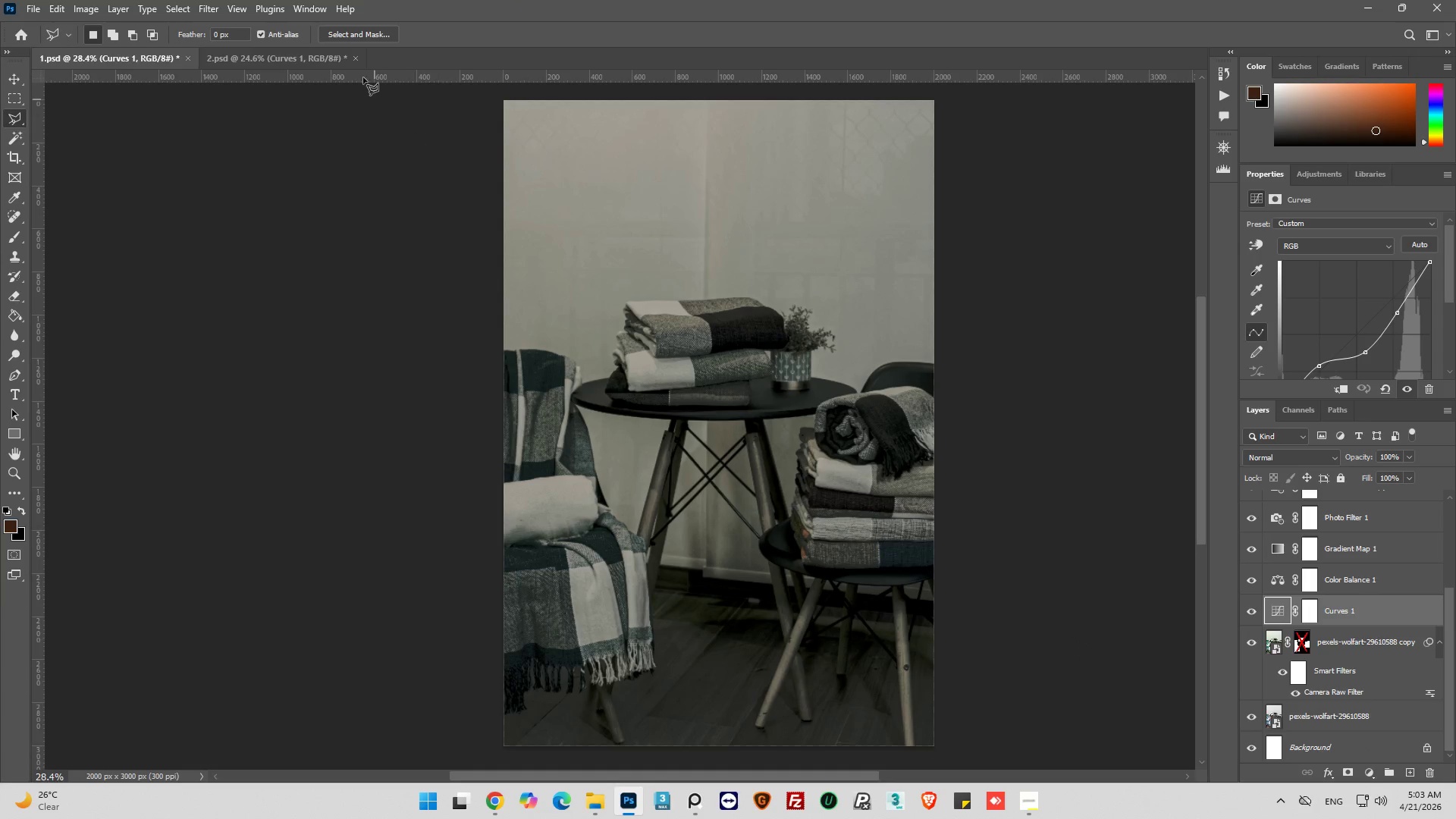 
left_click([293, 55])
 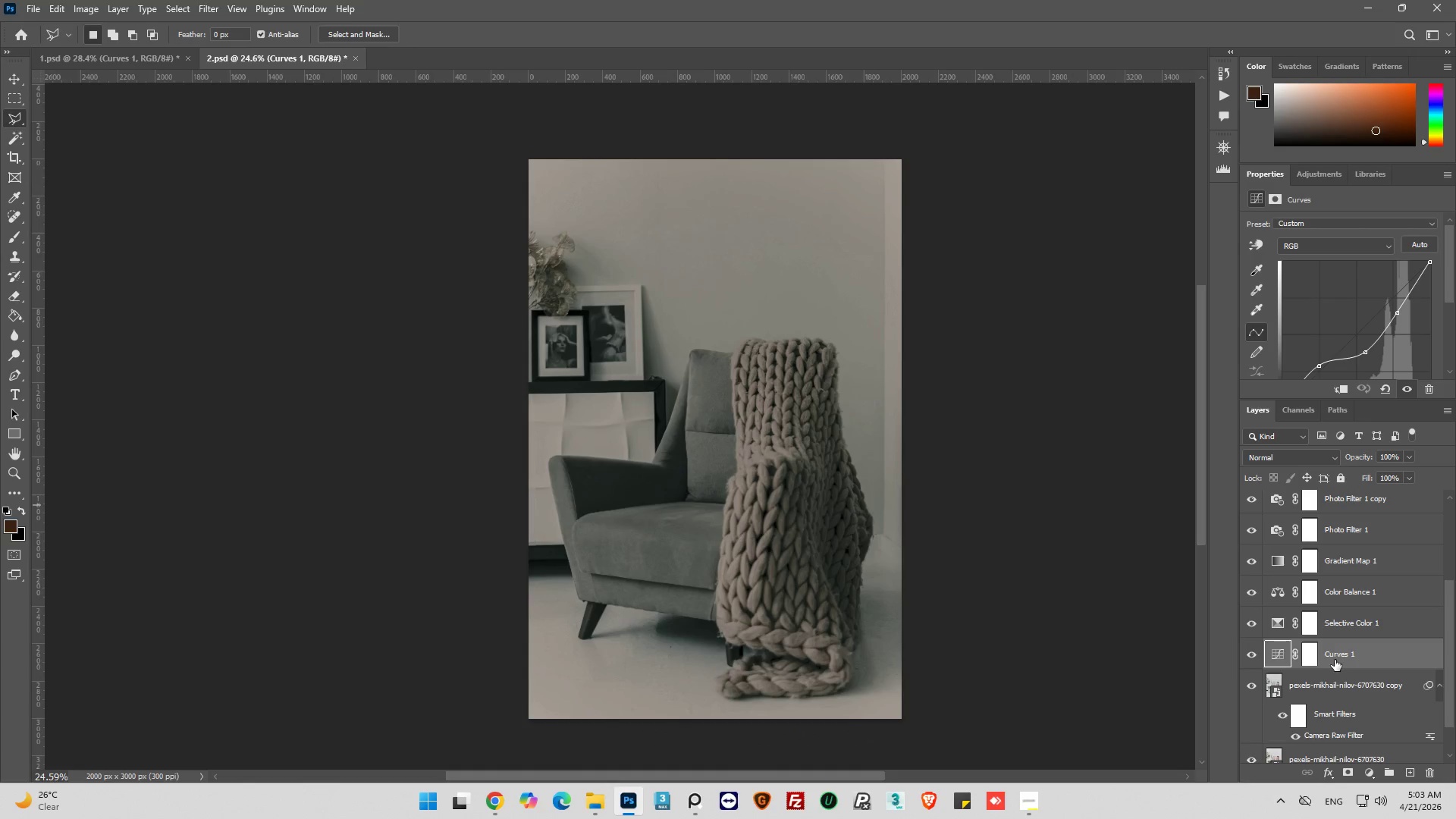 
left_click([1276, 620])
 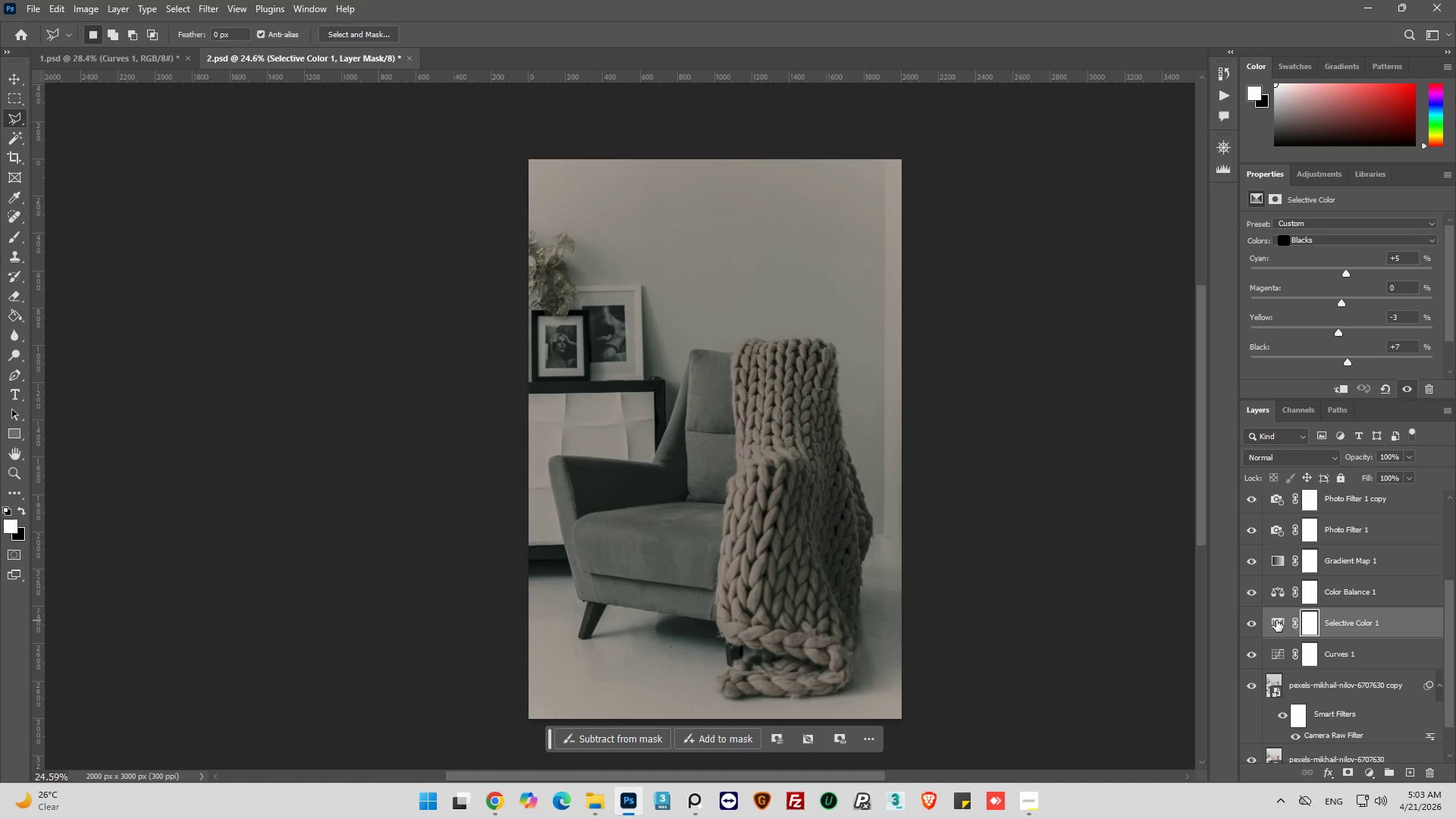 
left_click([1276, 620])
 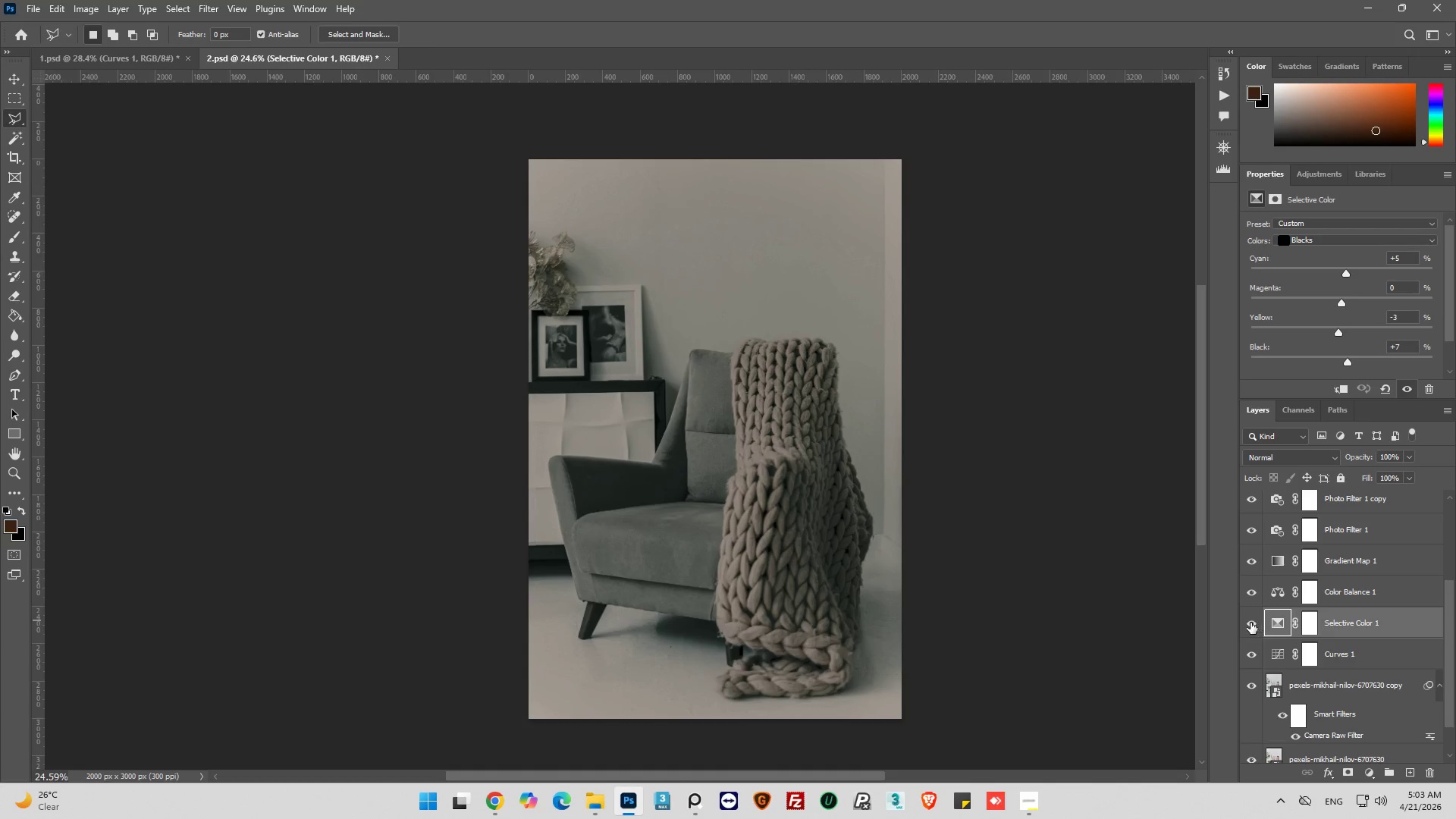 
left_click([1250, 623])
 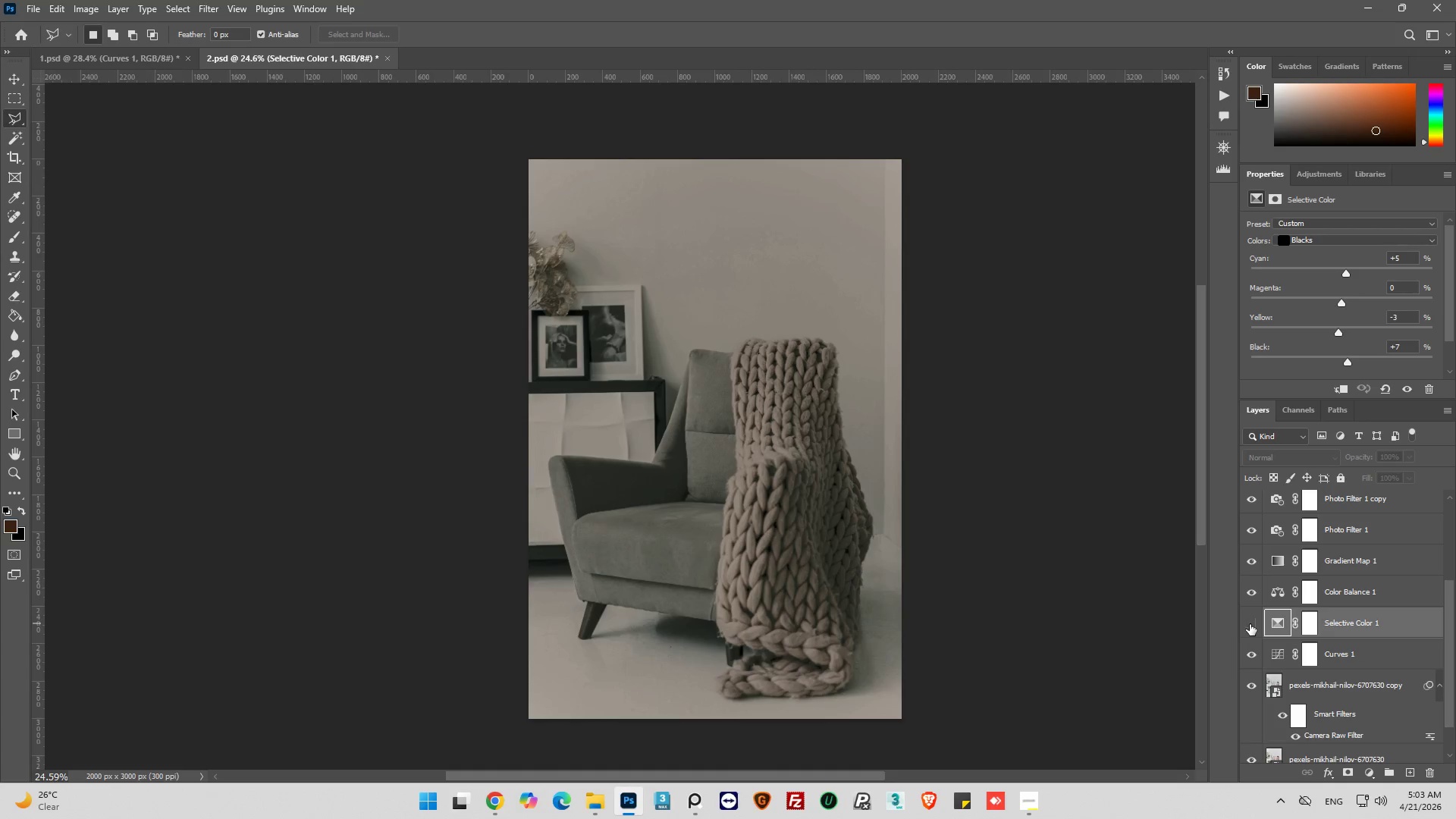 
left_click([1250, 624])
 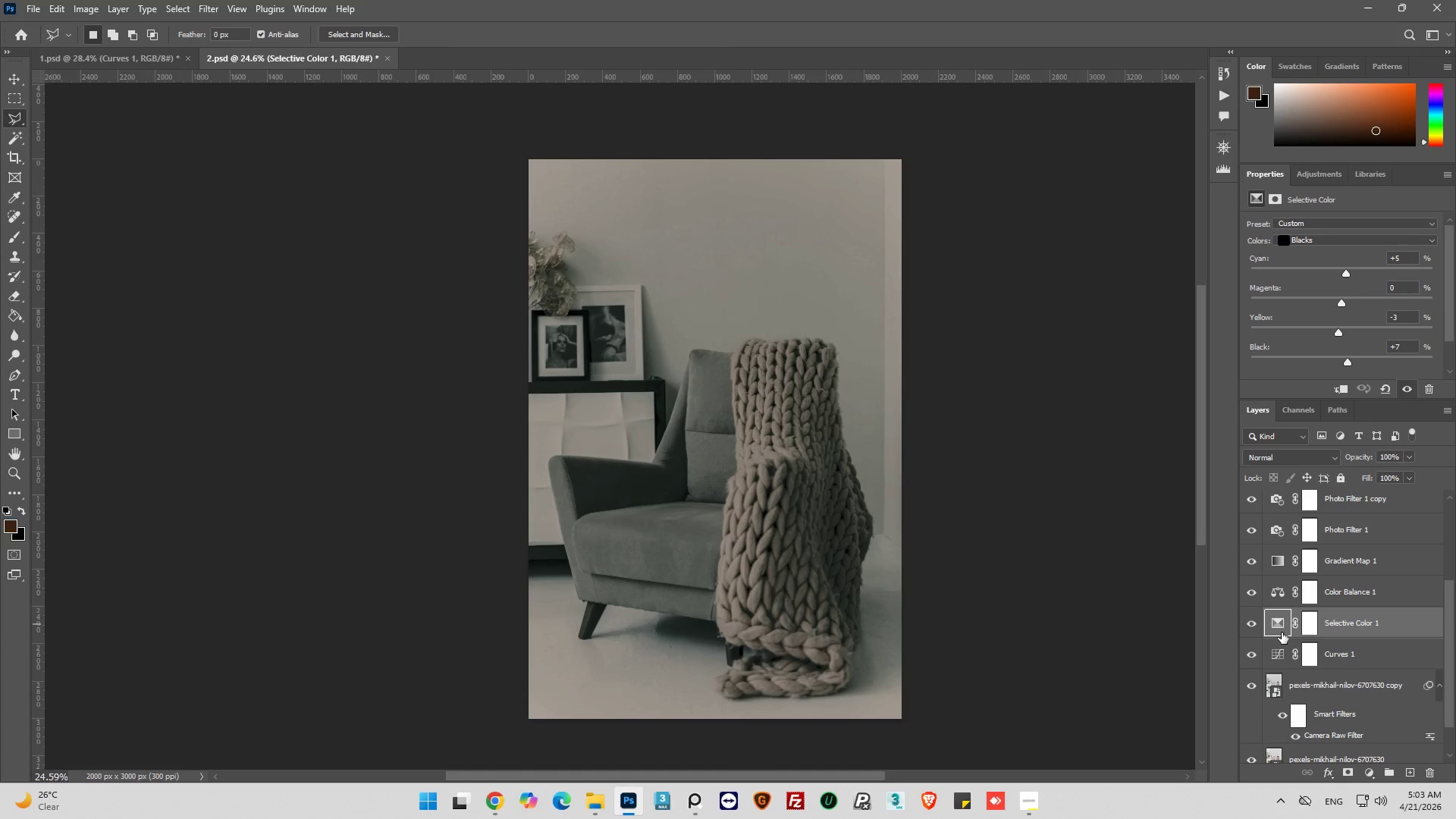 
key(Control+C)
 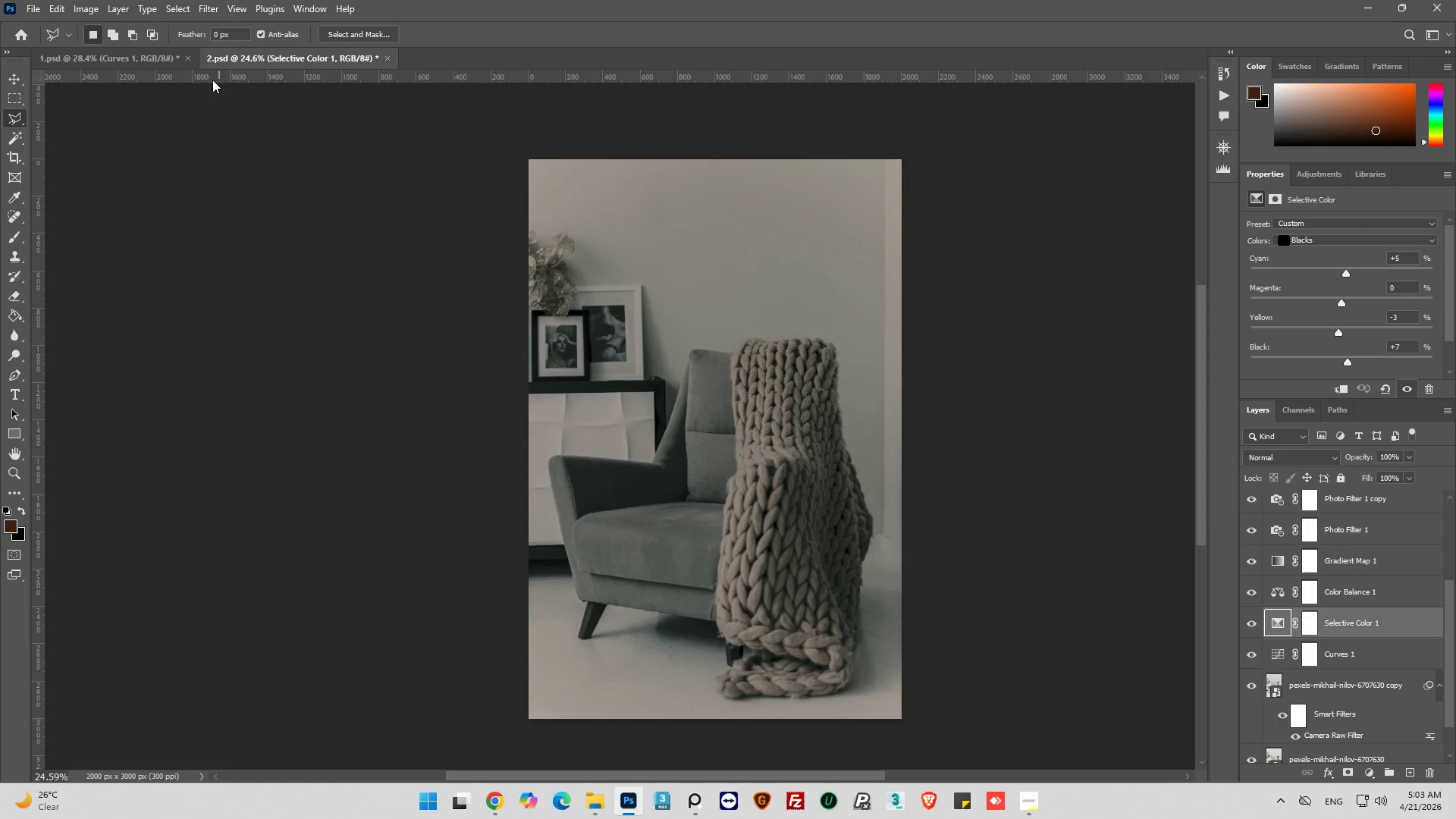 
left_click([158, 60])
 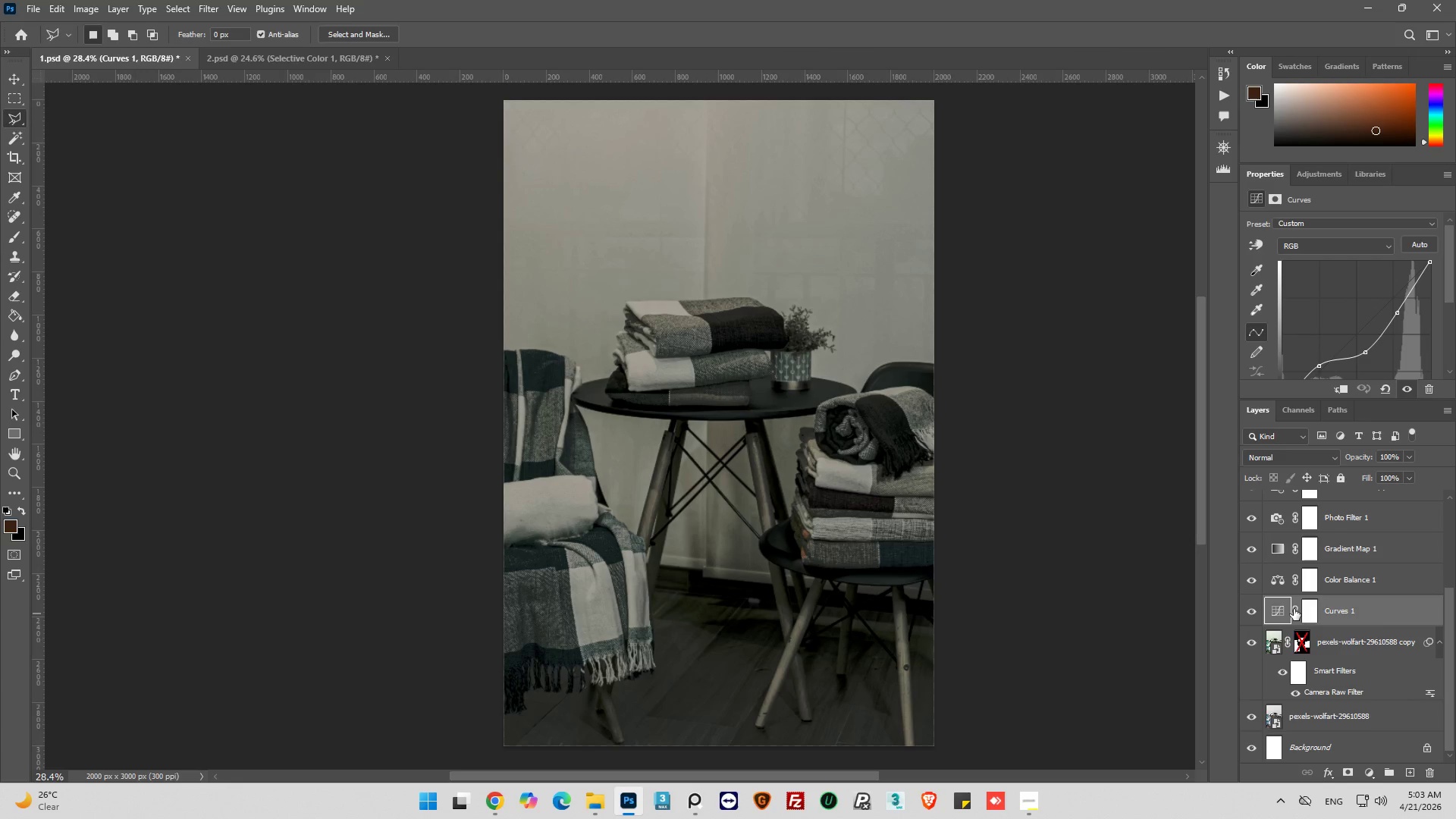 
left_click([1276, 616])
 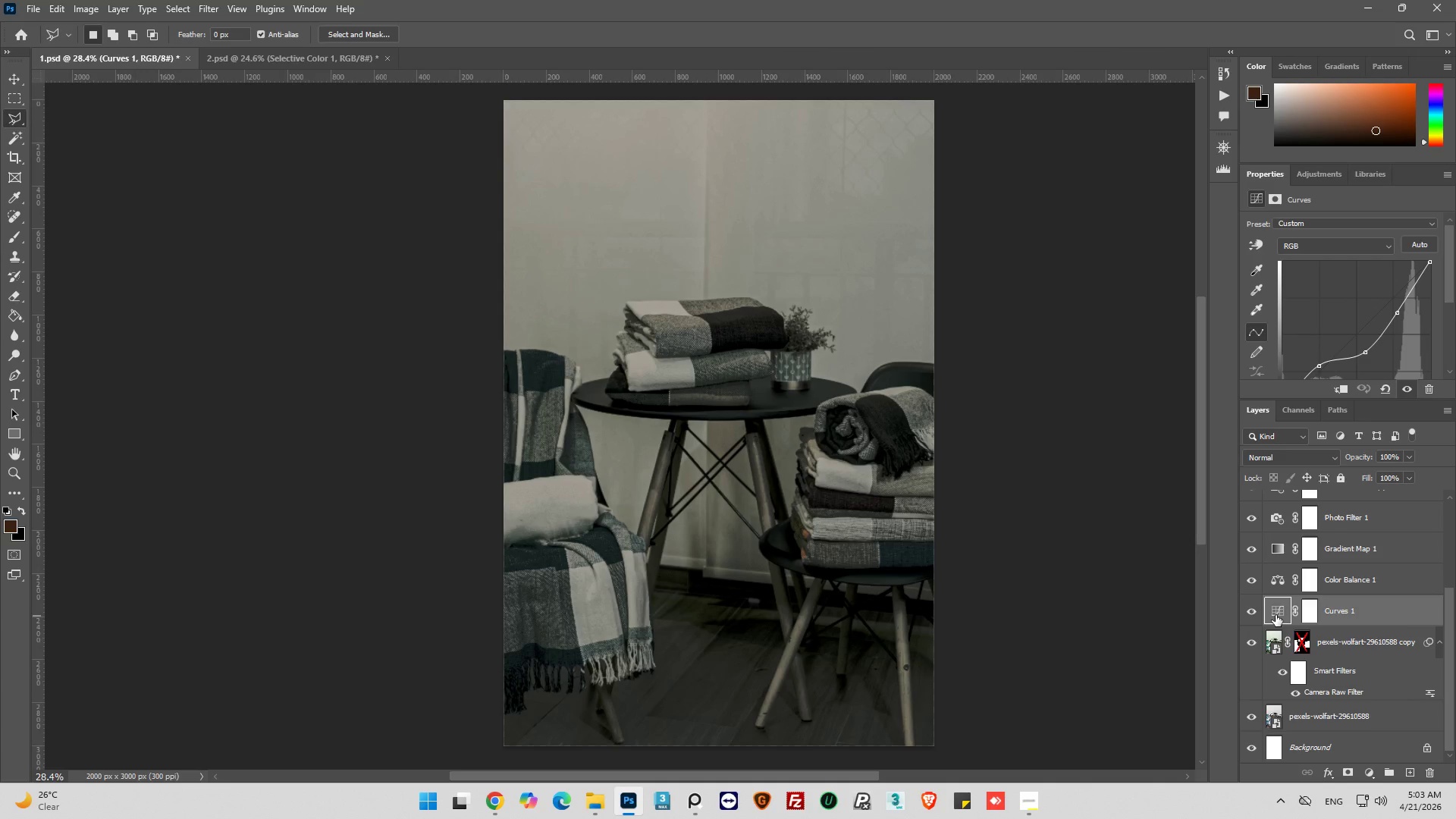 
key(Control+V)
 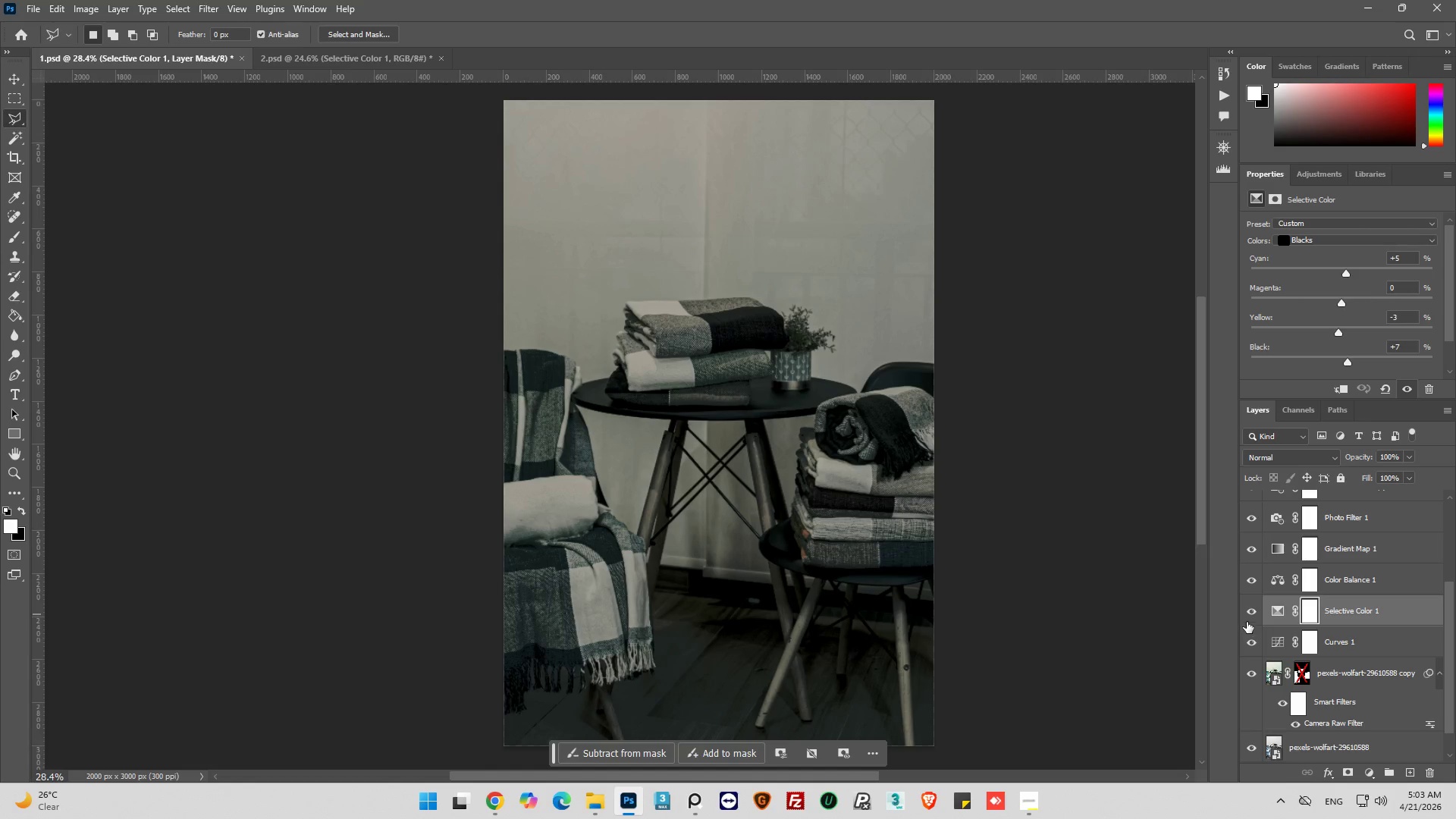 
left_click([1251, 610])
 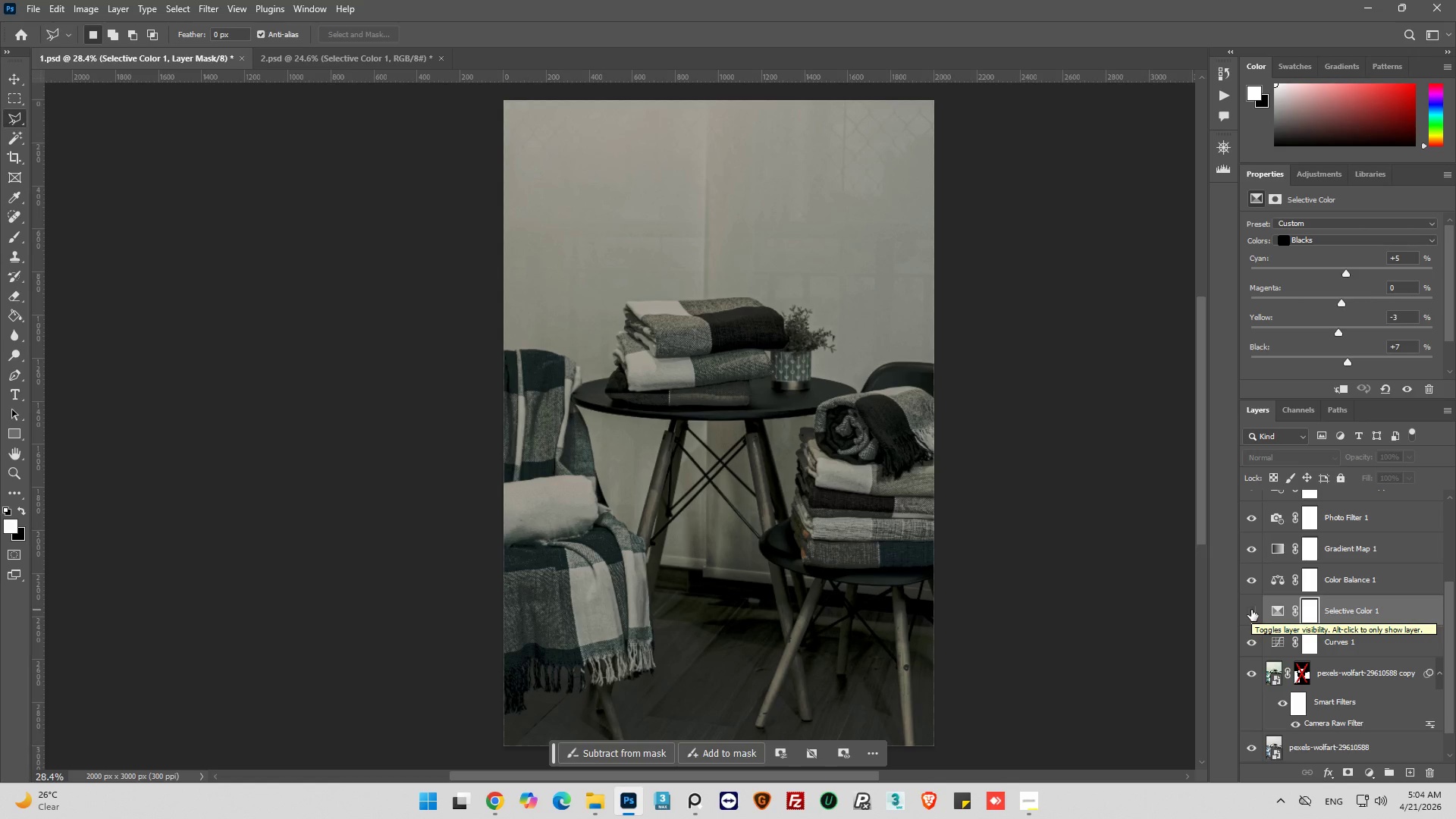 
left_click([1251, 610])
 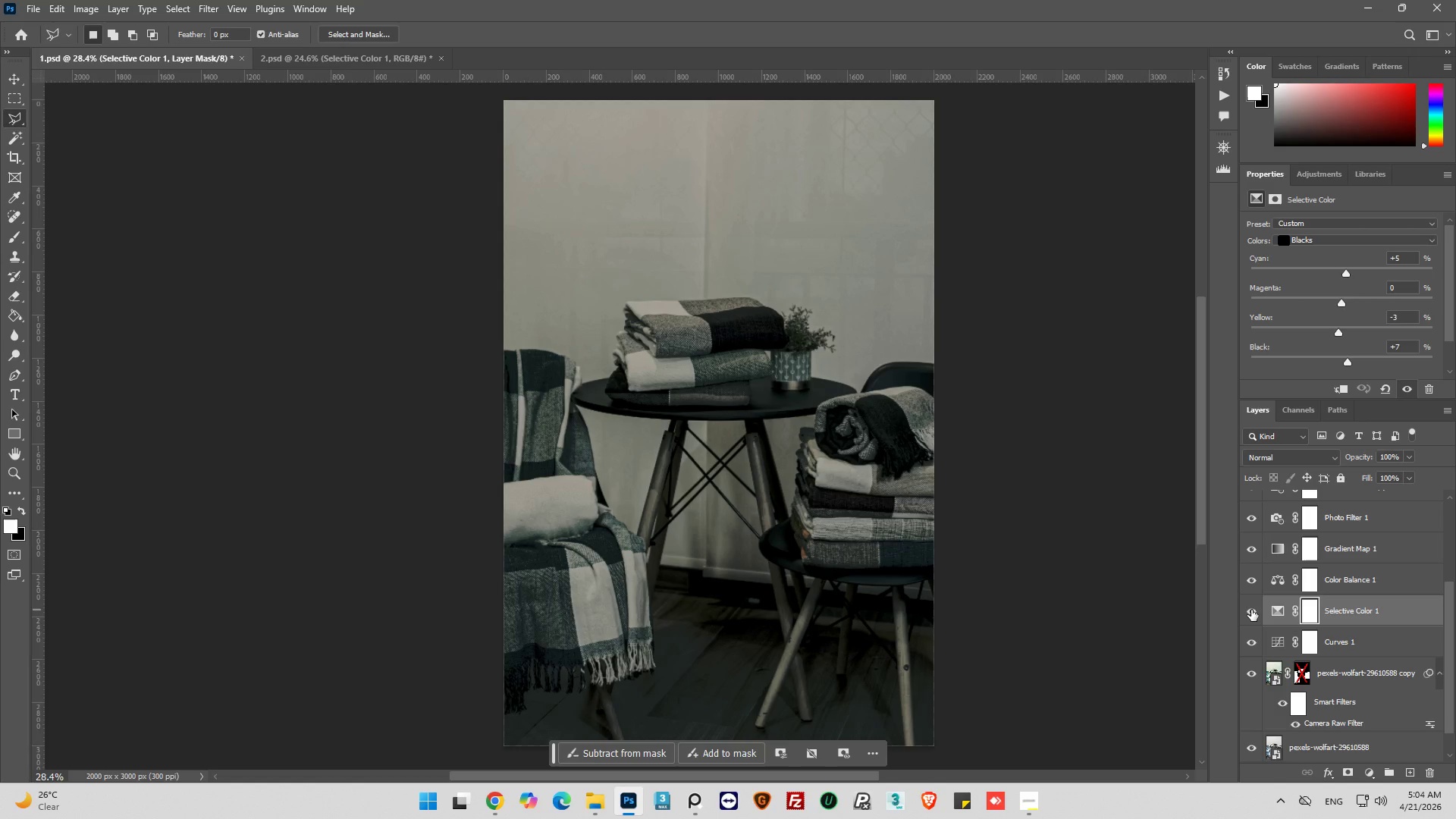 
left_click([1251, 610])
 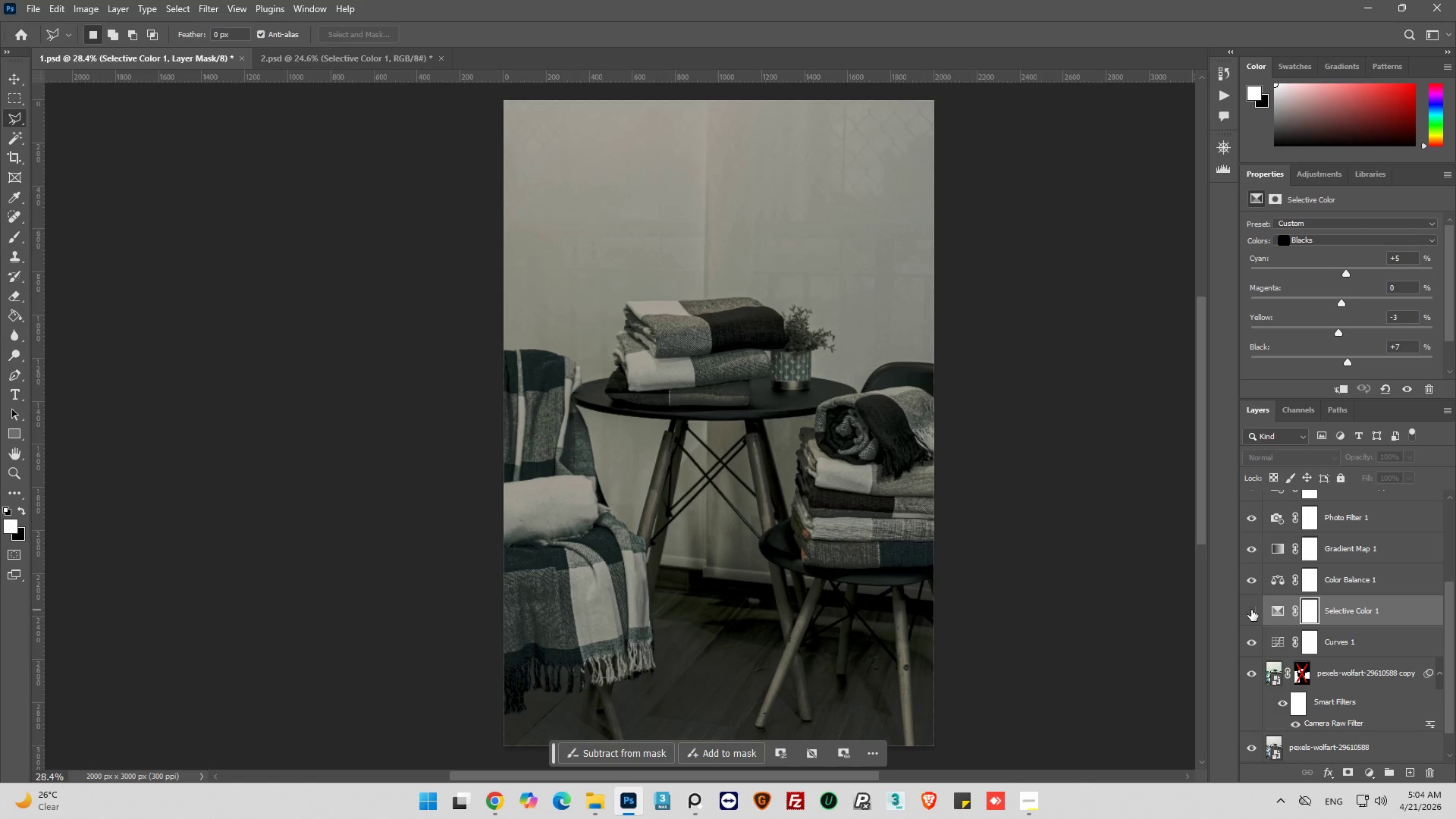 
left_click([1251, 610])
 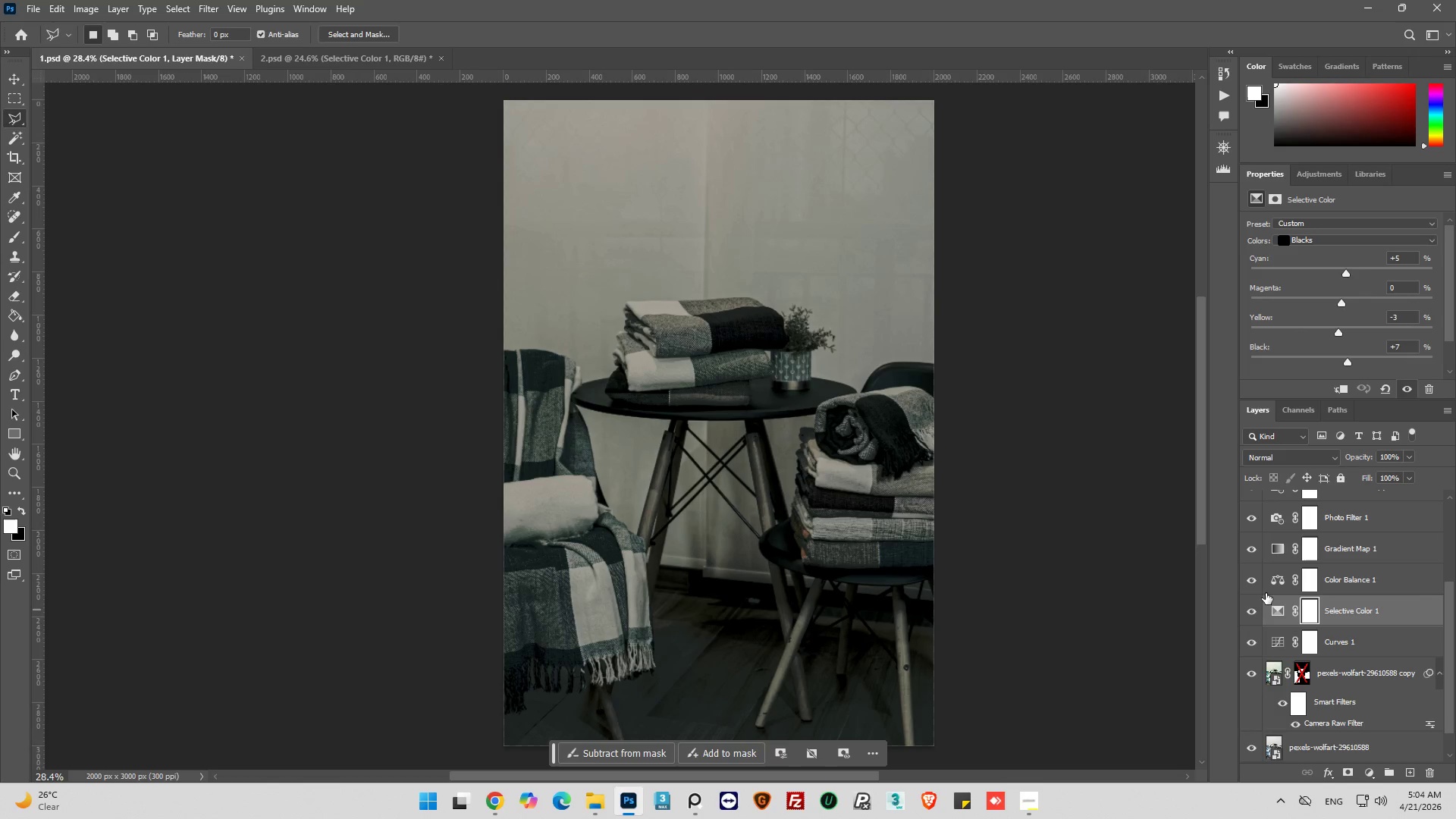 
left_click([1256, 582])
 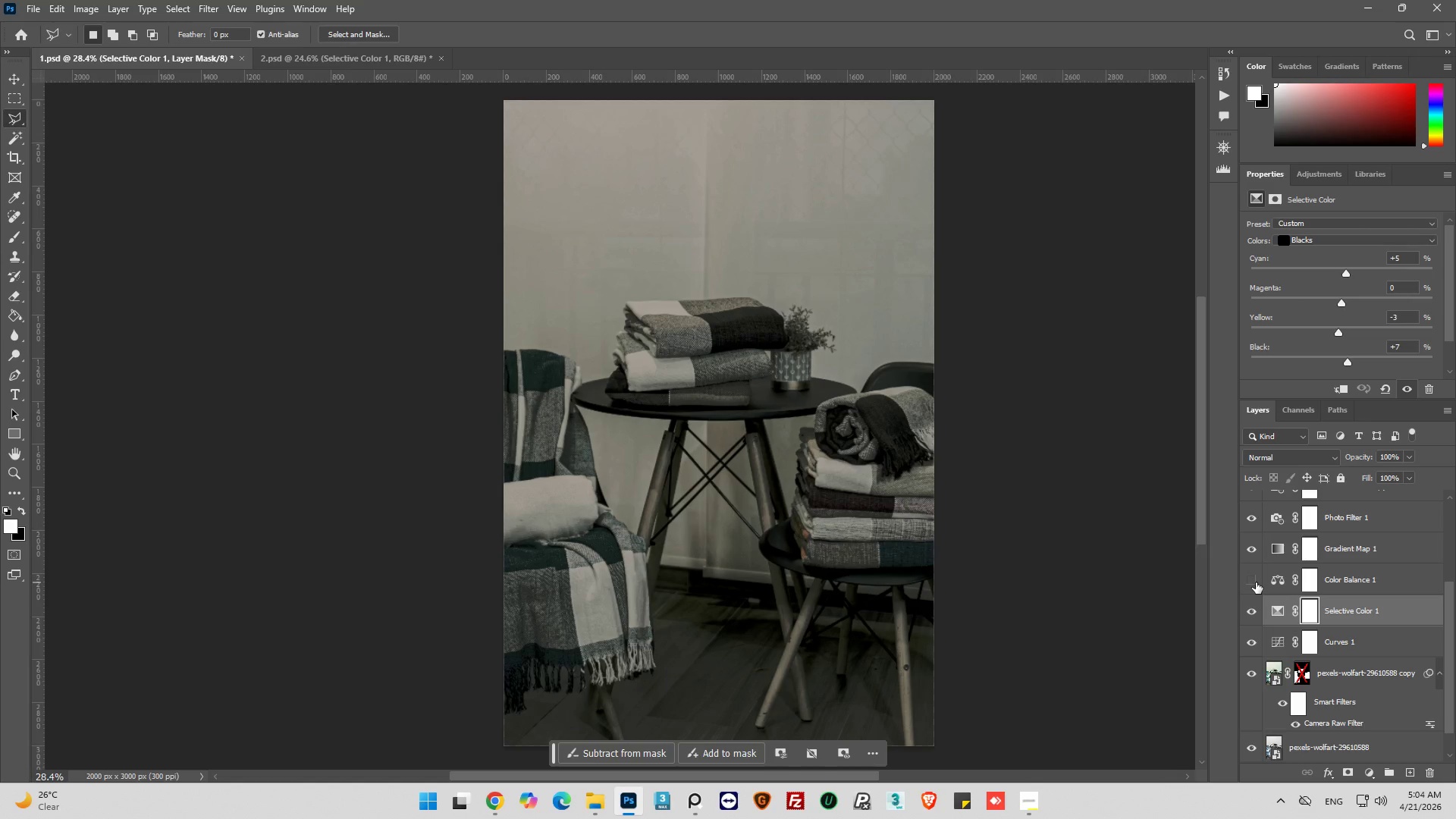 
left_click([1256, 582])
 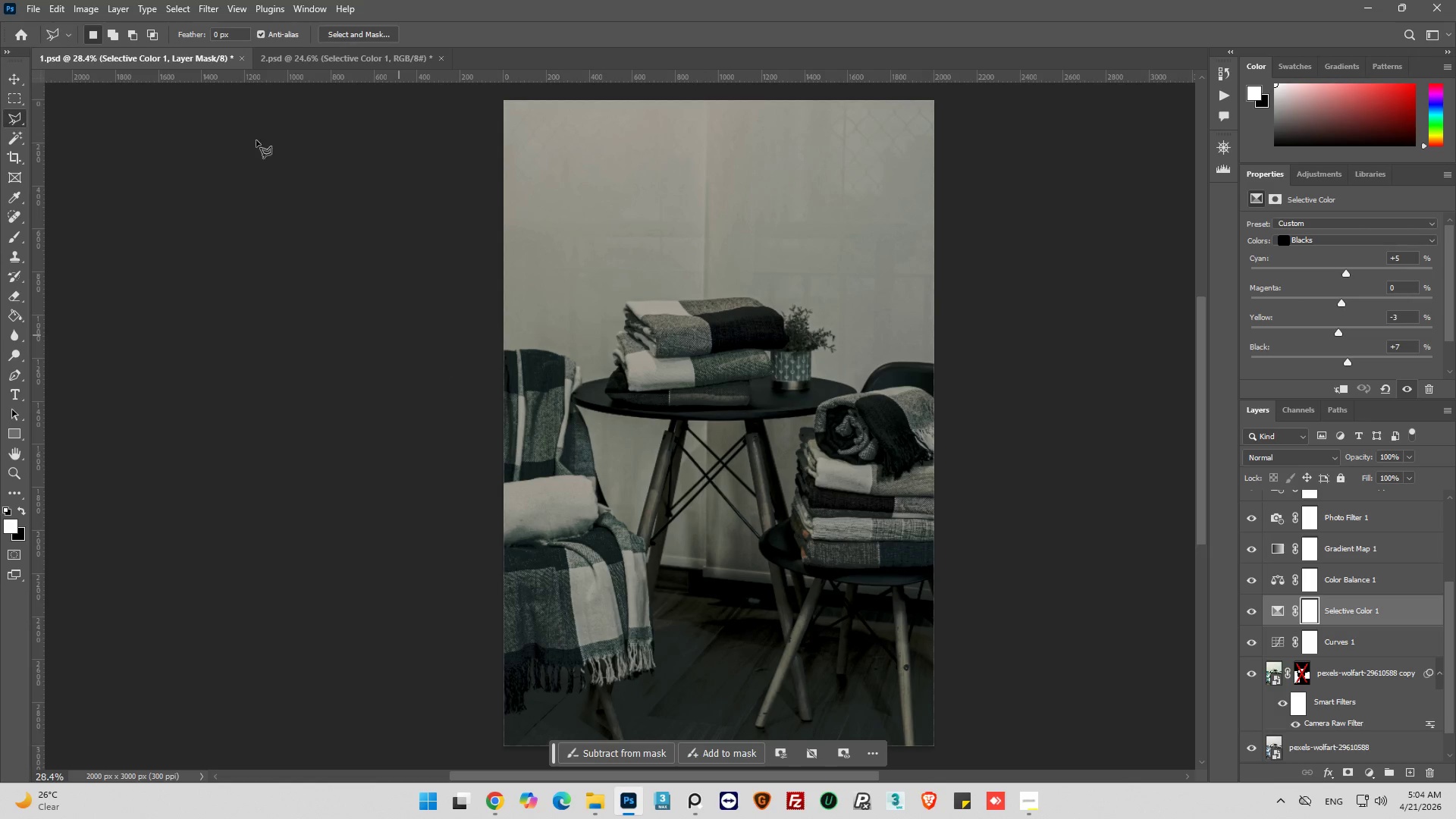 
left_click([307, 55])
 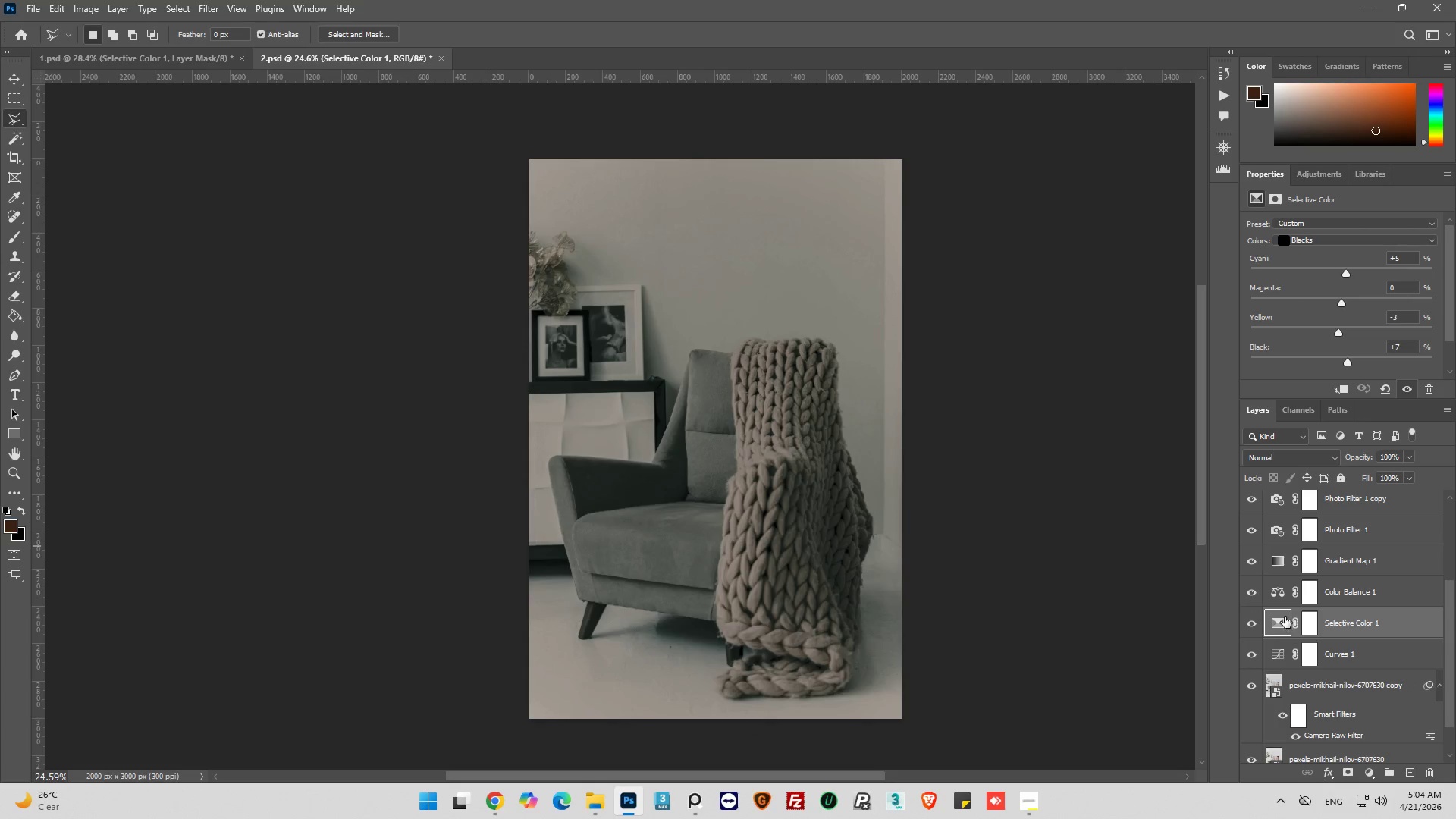 
left_click([1282, 596])
 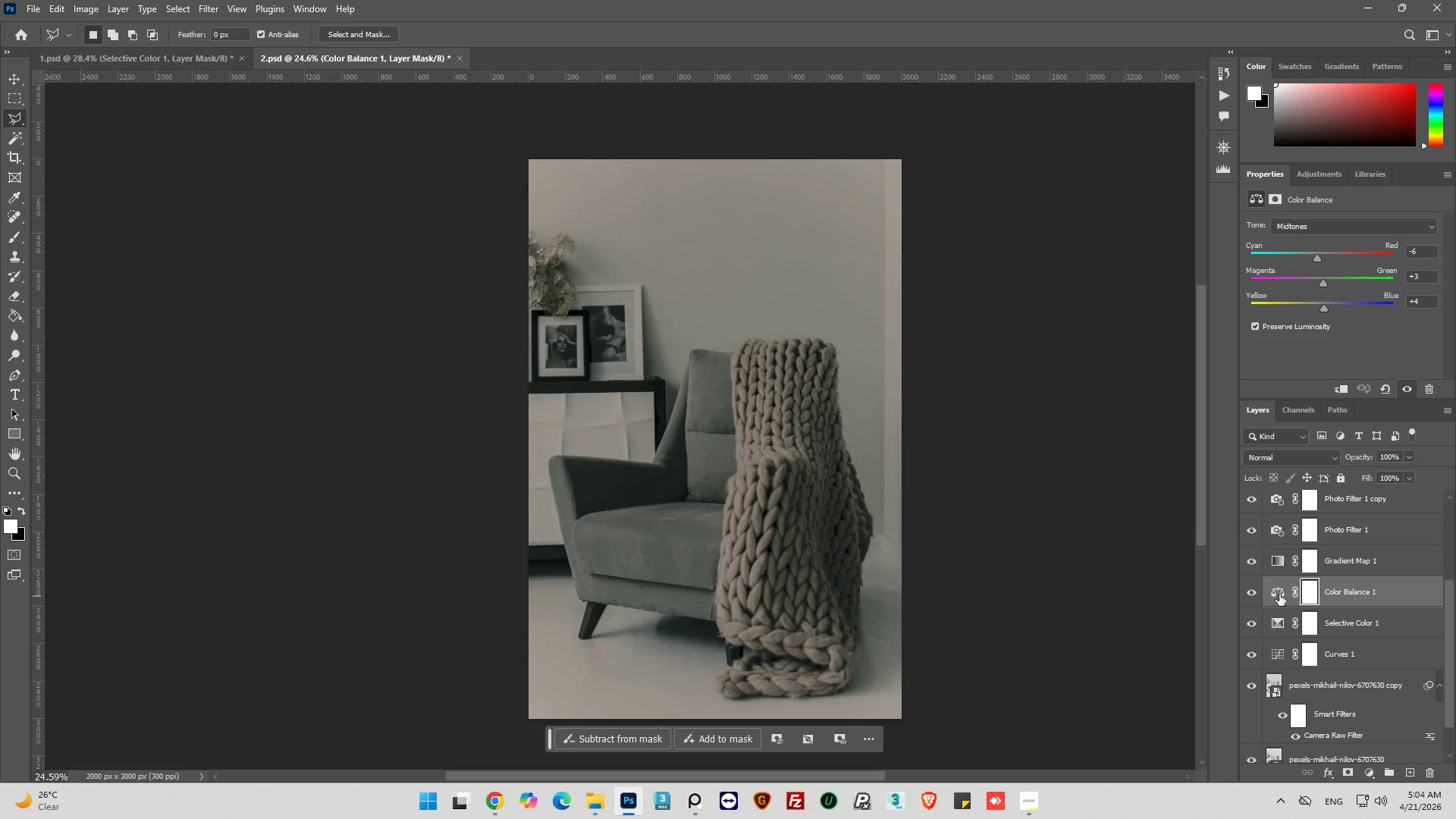 
left_click([1279, 595])
 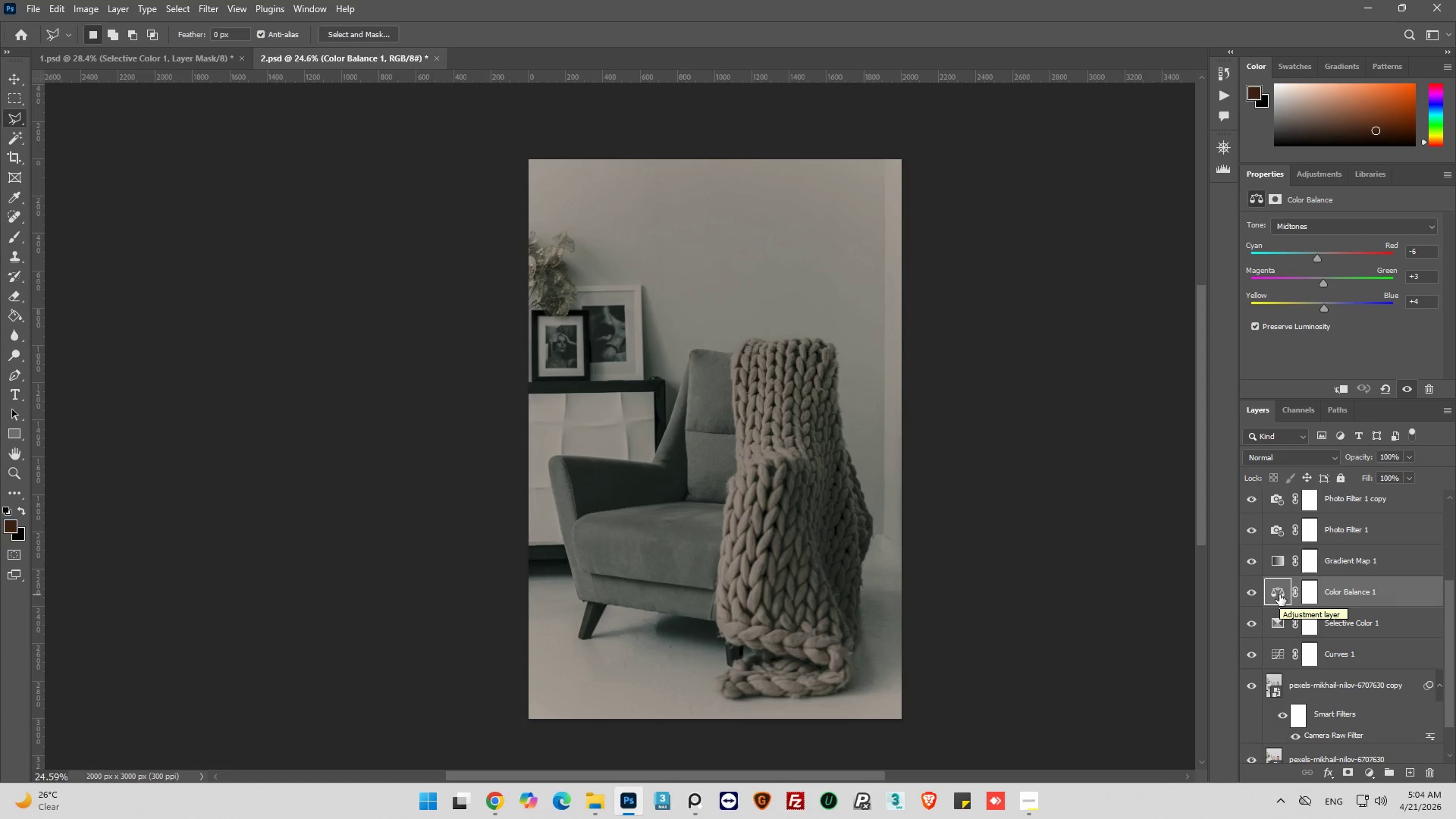 
wait(9.27)
 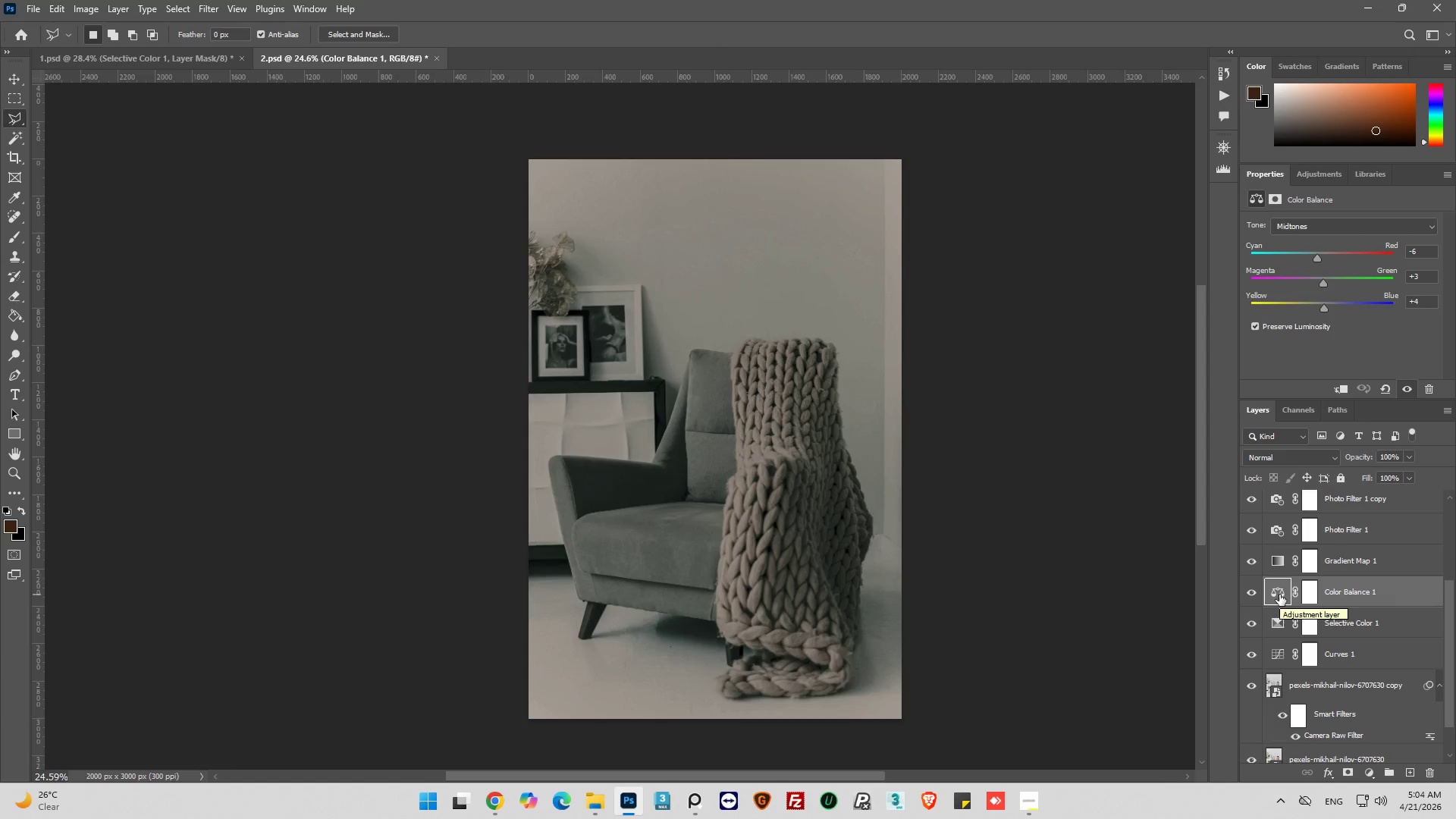 
key(Control+C)
 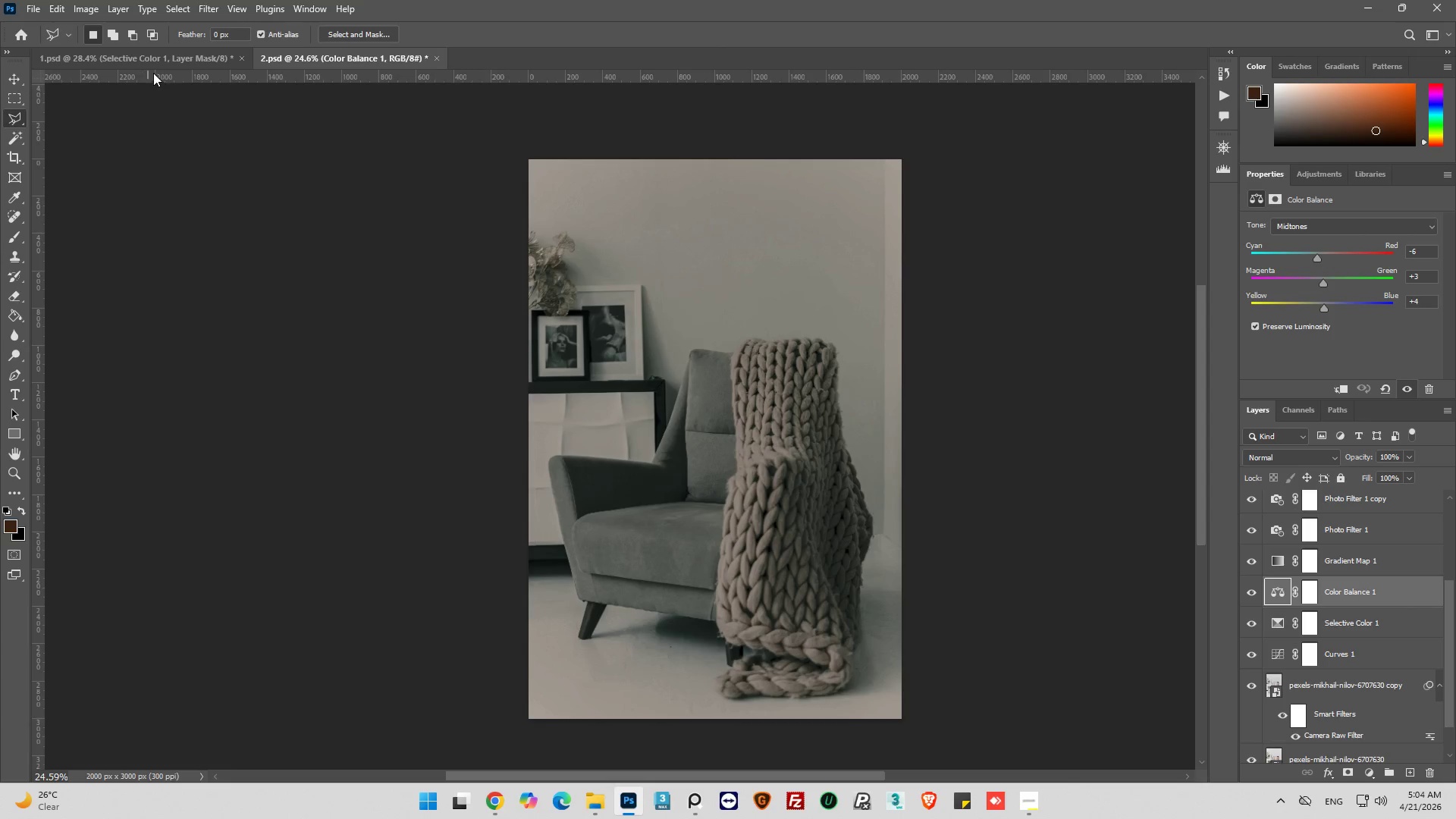 
left_click([158, 64])
 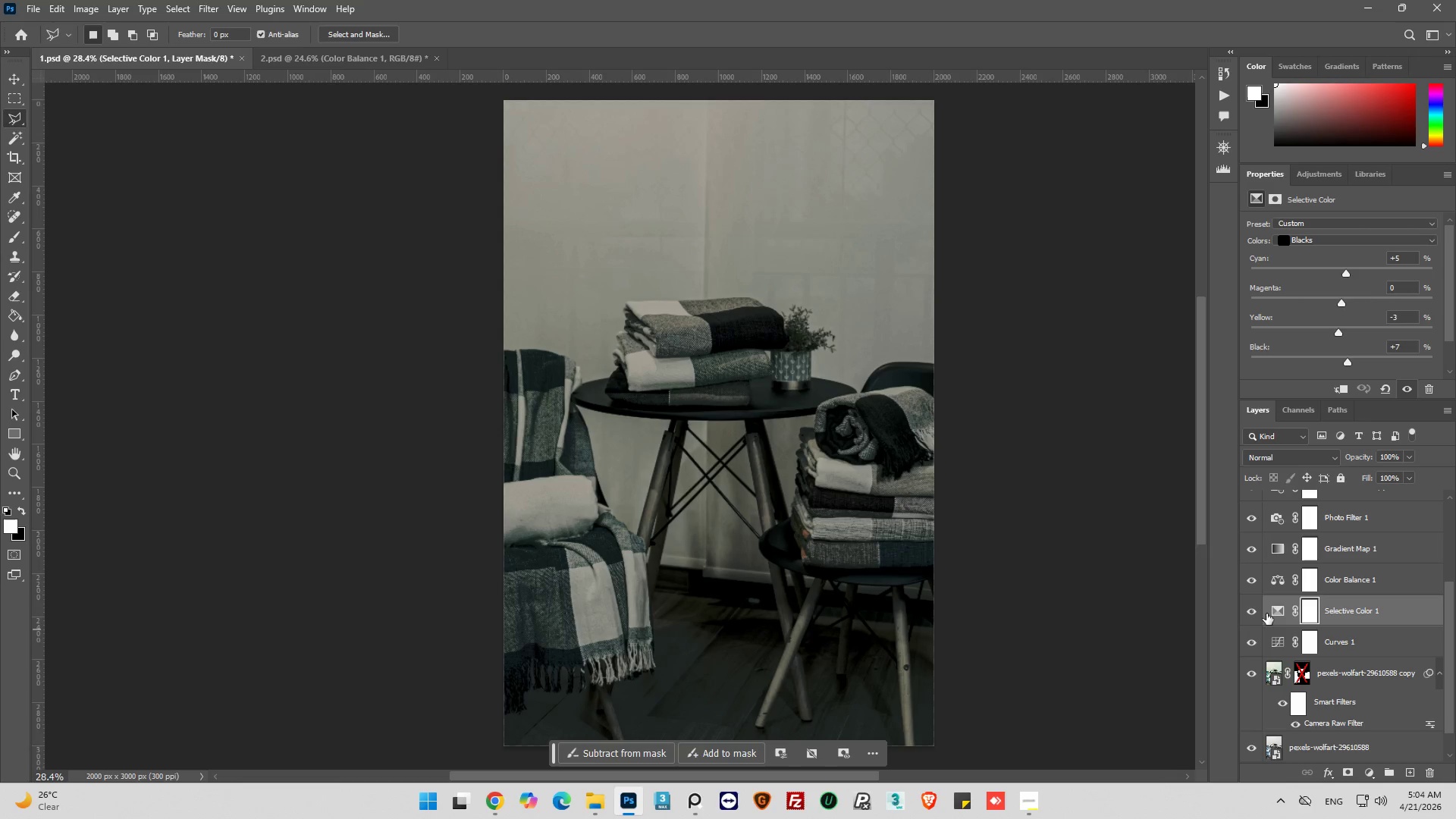 
left_click([1279, 601])
 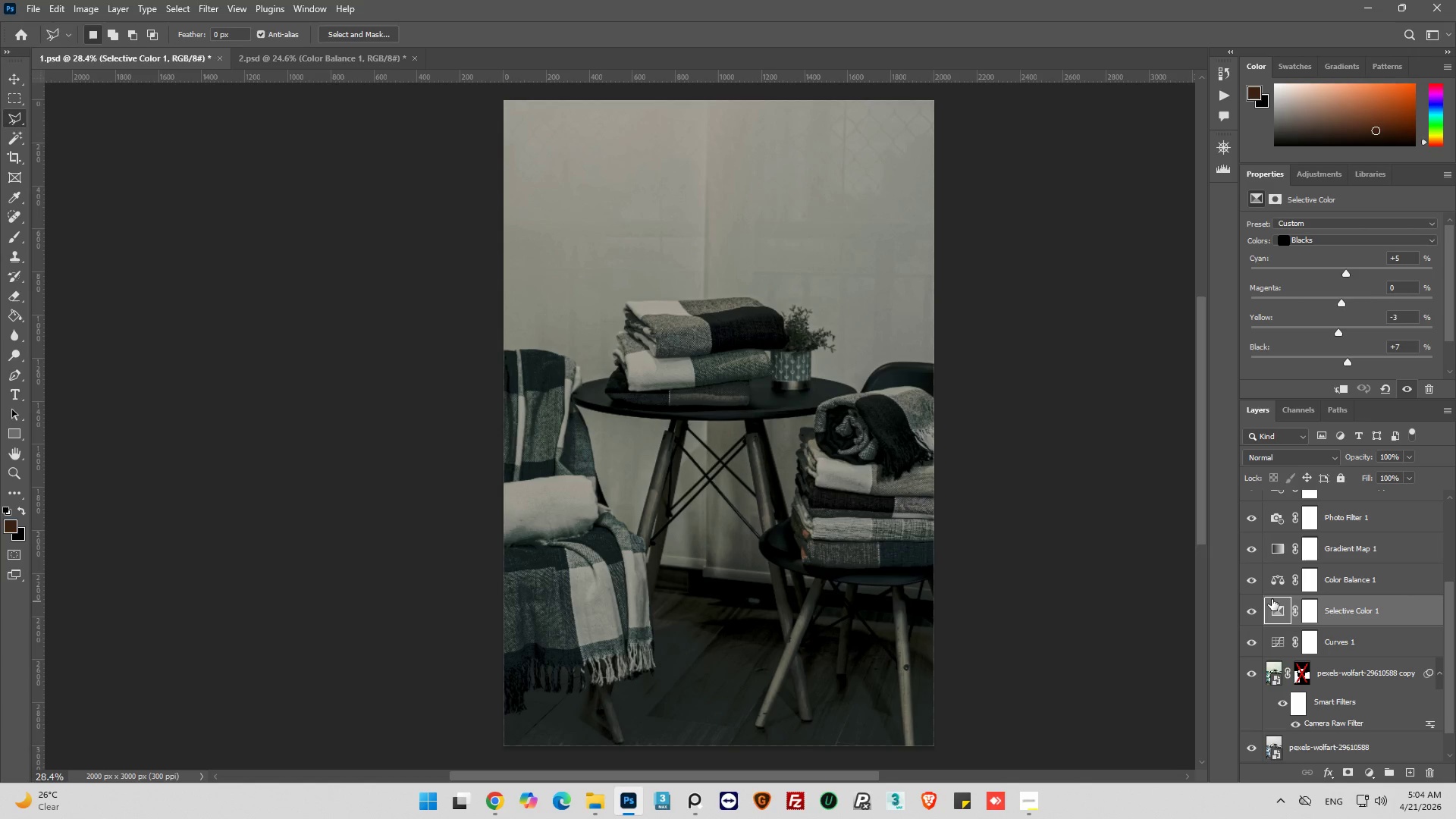 
key(Control+V)
 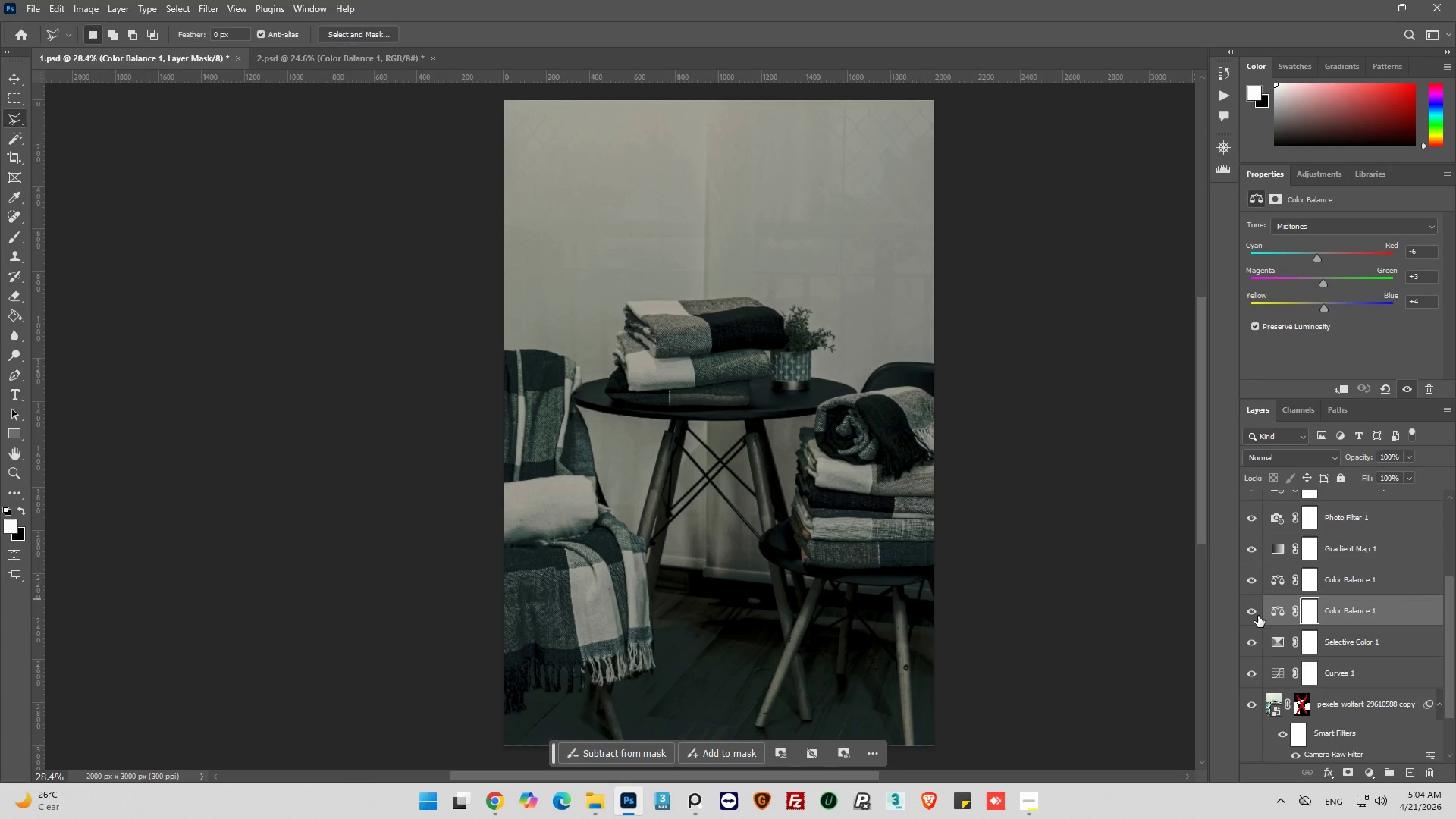 
left_click([1255, 613])
 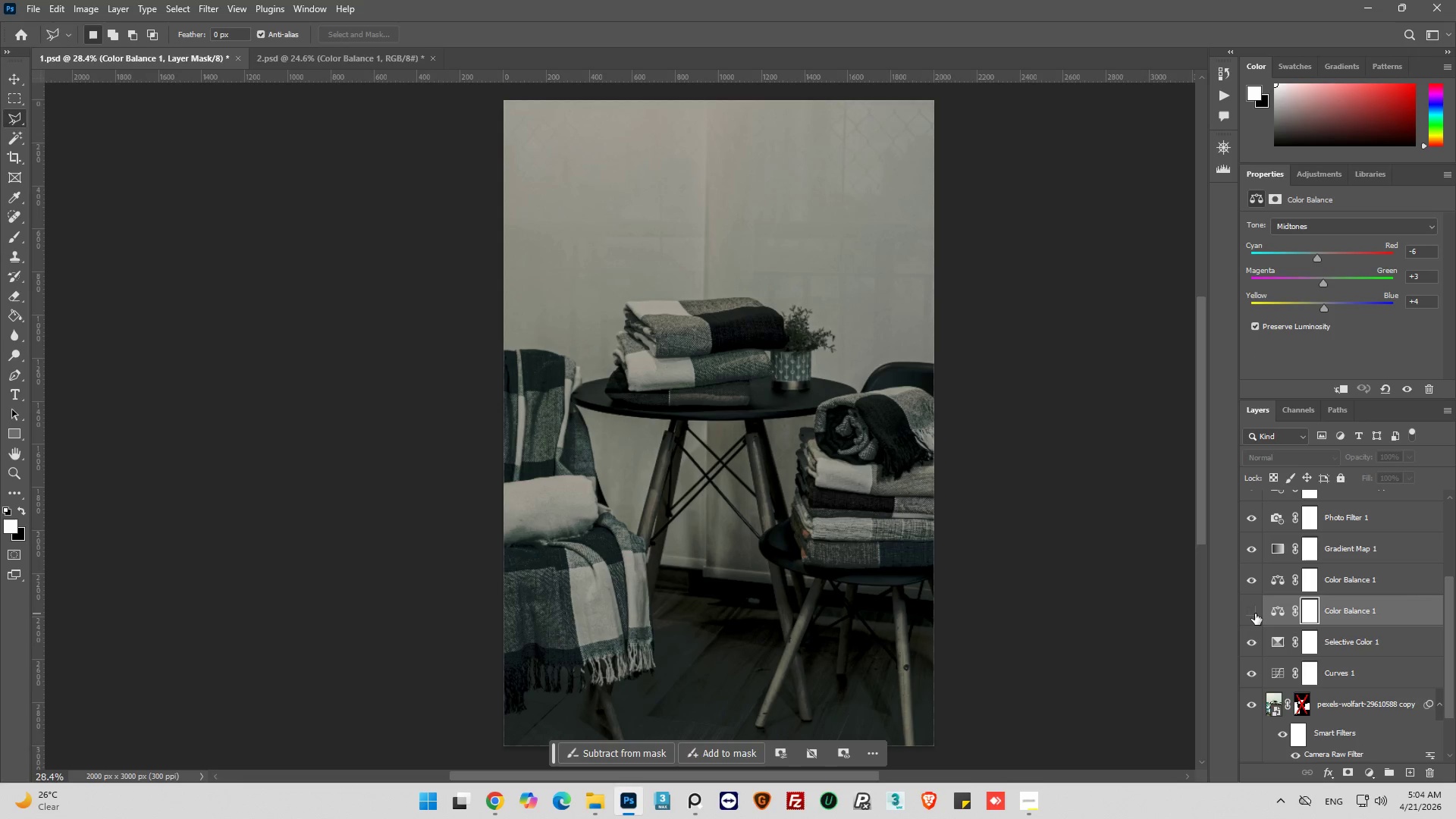 
left_click([1255, 613])
 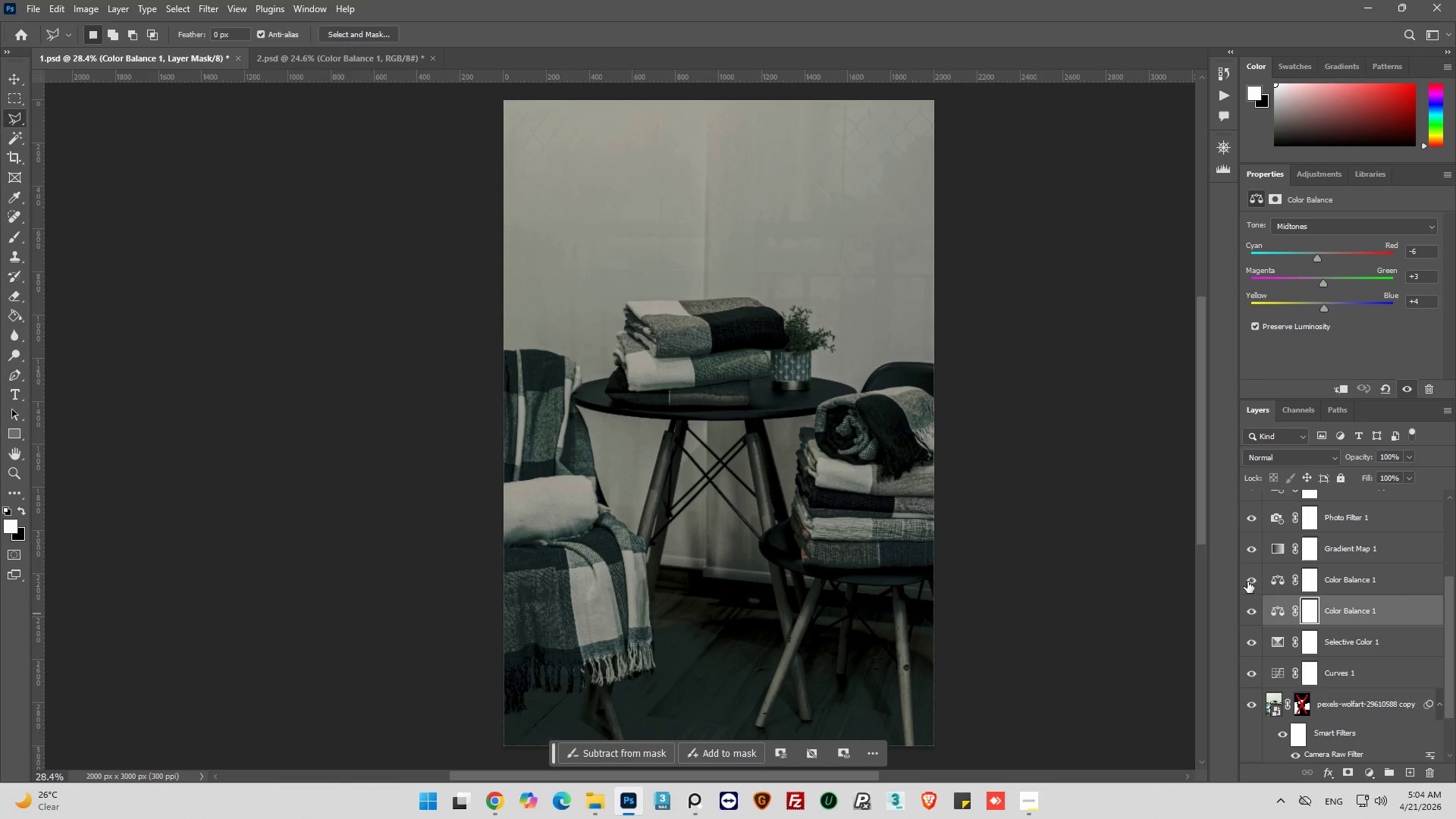 
left_click([1273, 579])
 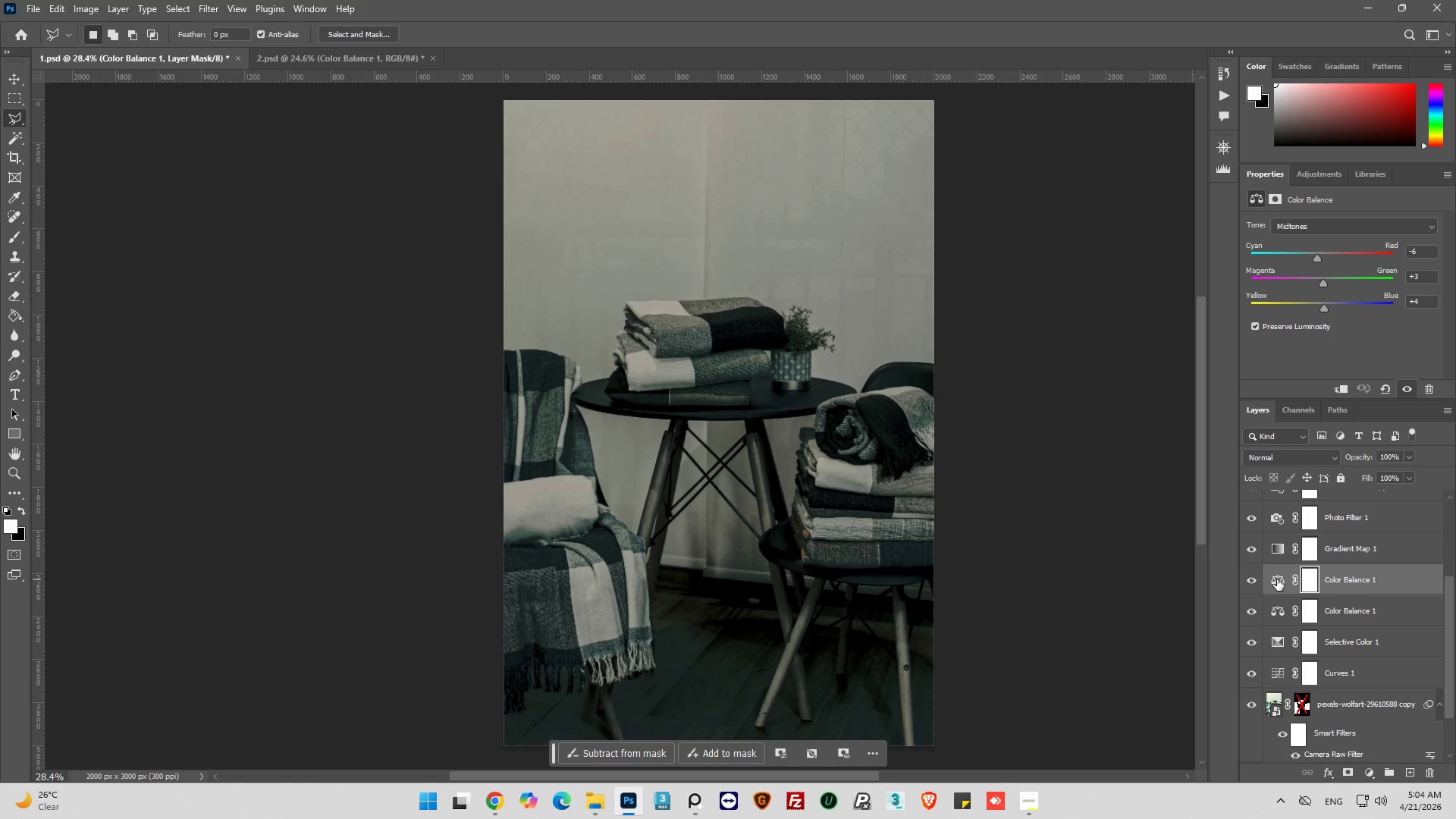 
left_click([1278, 579])
 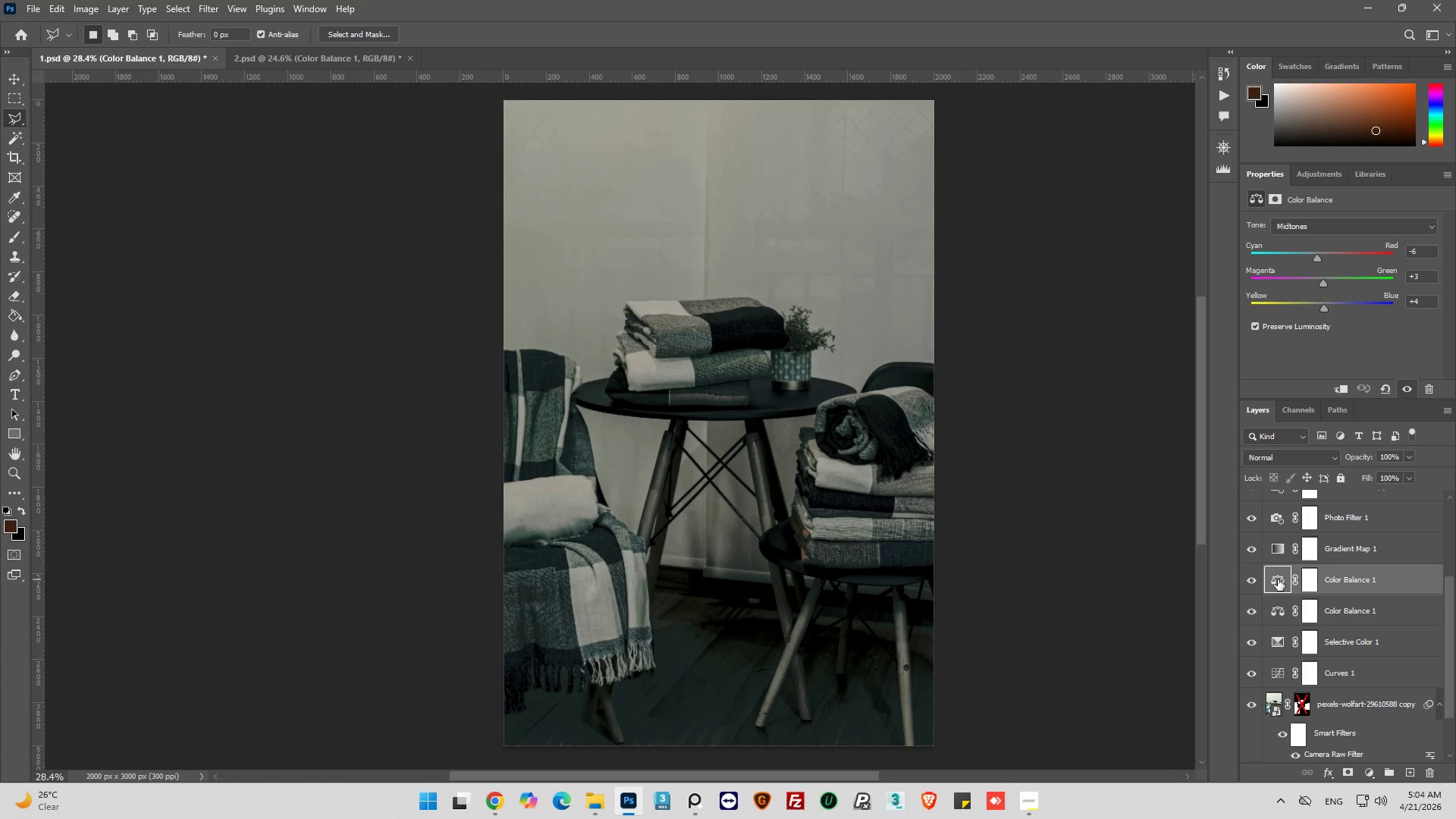 
key(Delete)
 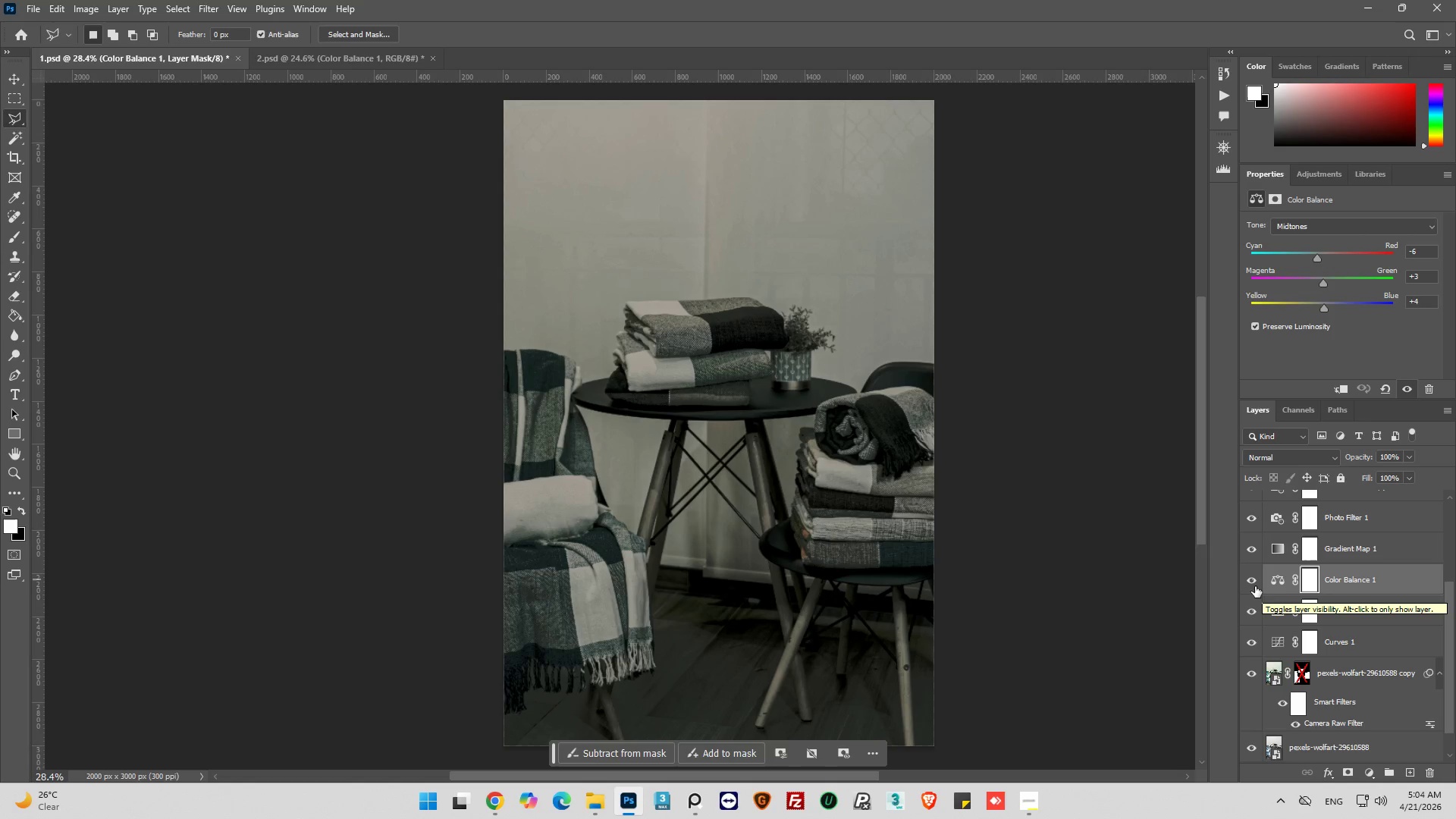 
left_click([1250, 581])
 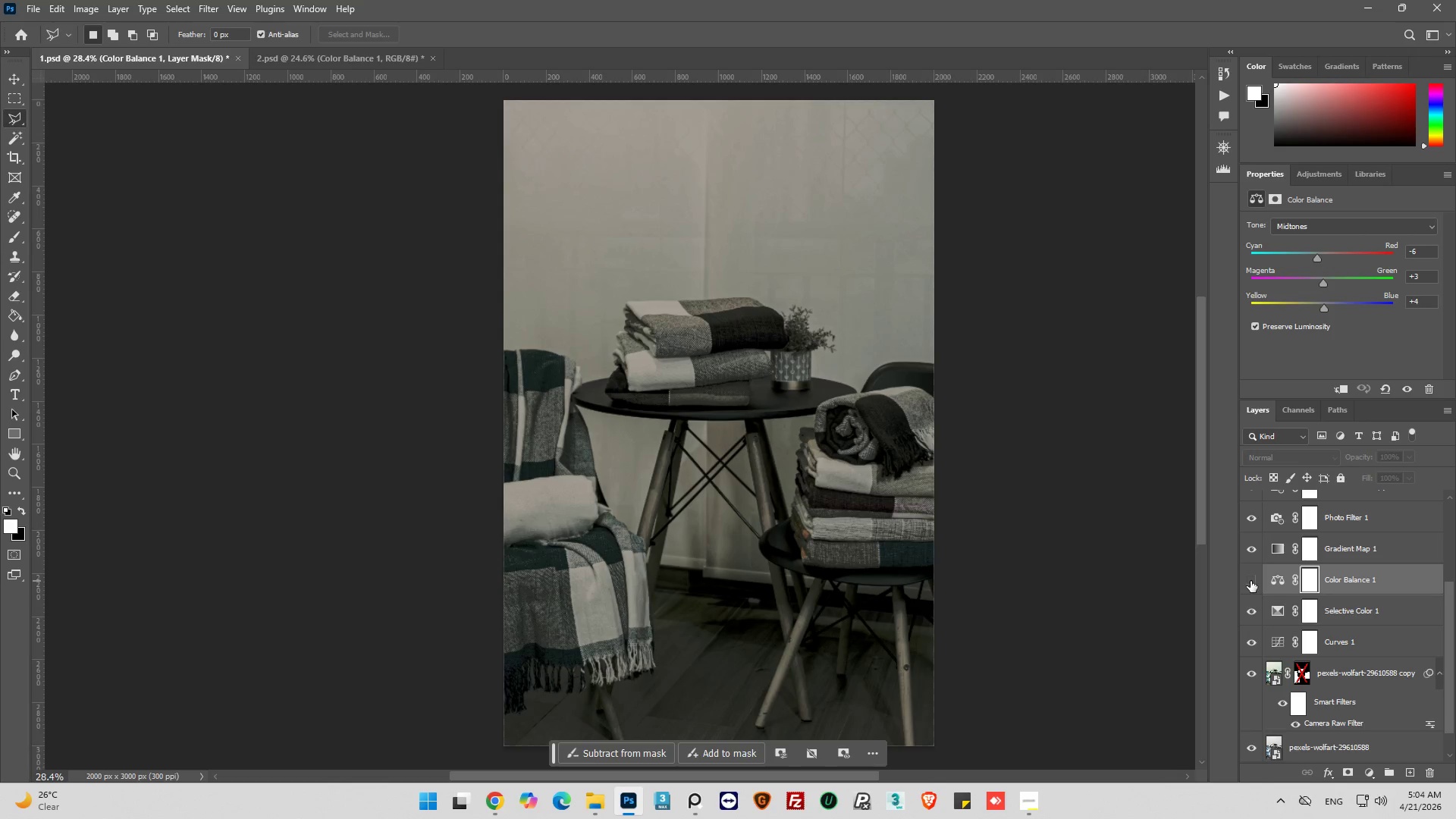 
left_click([1250, 581])
 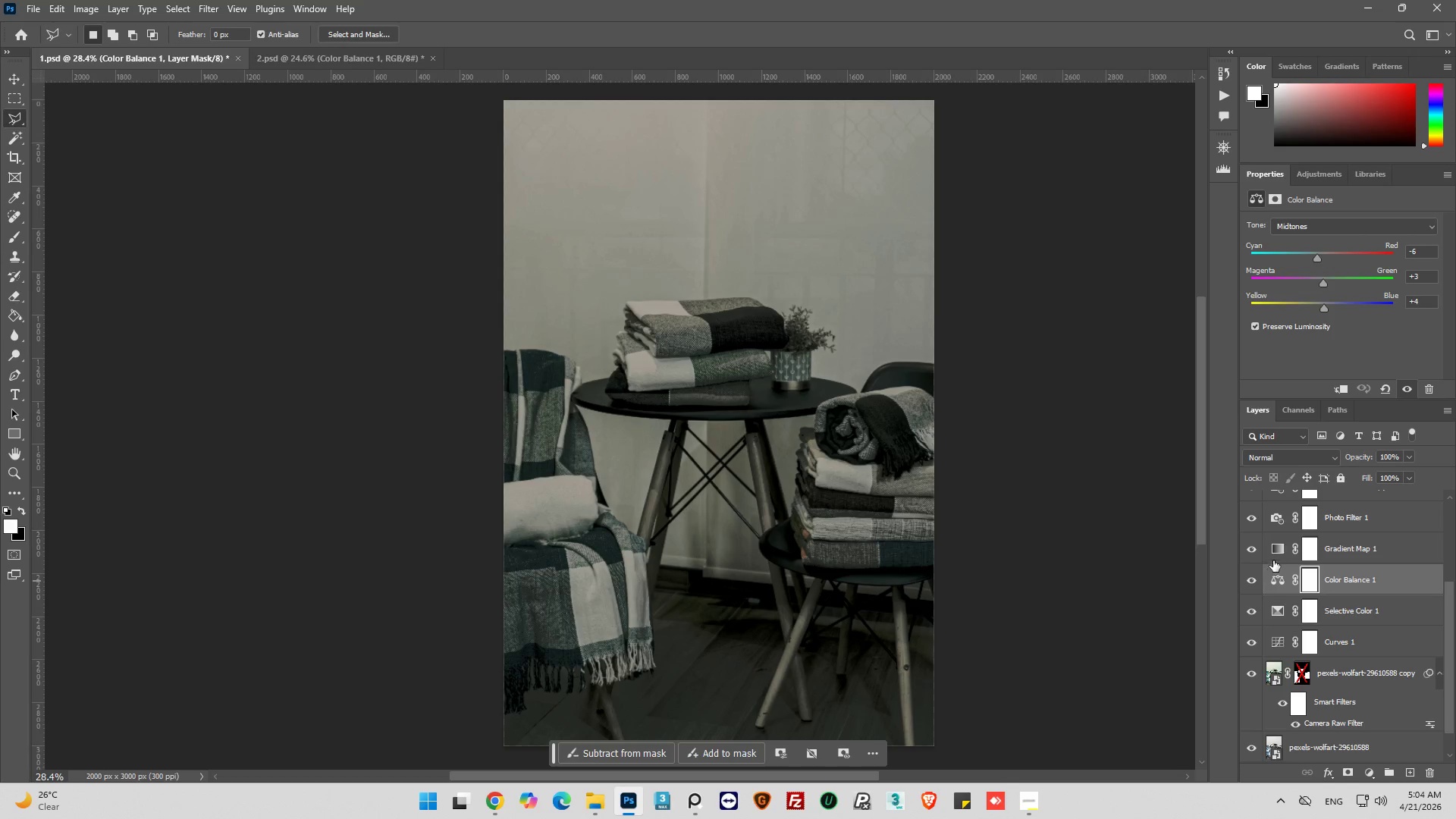 
left_click([1276, 553])
 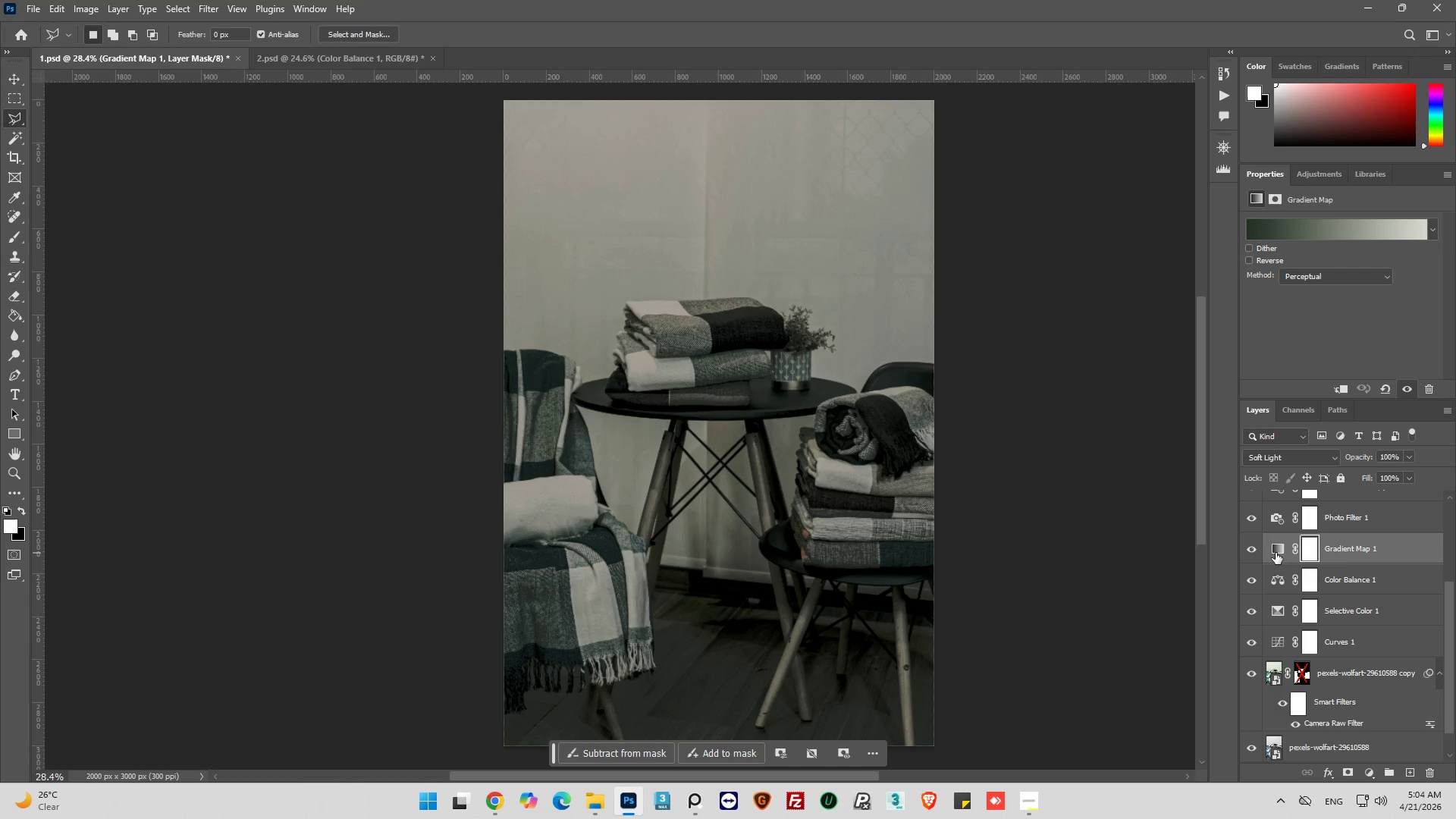 
left_click([1276, 553])
 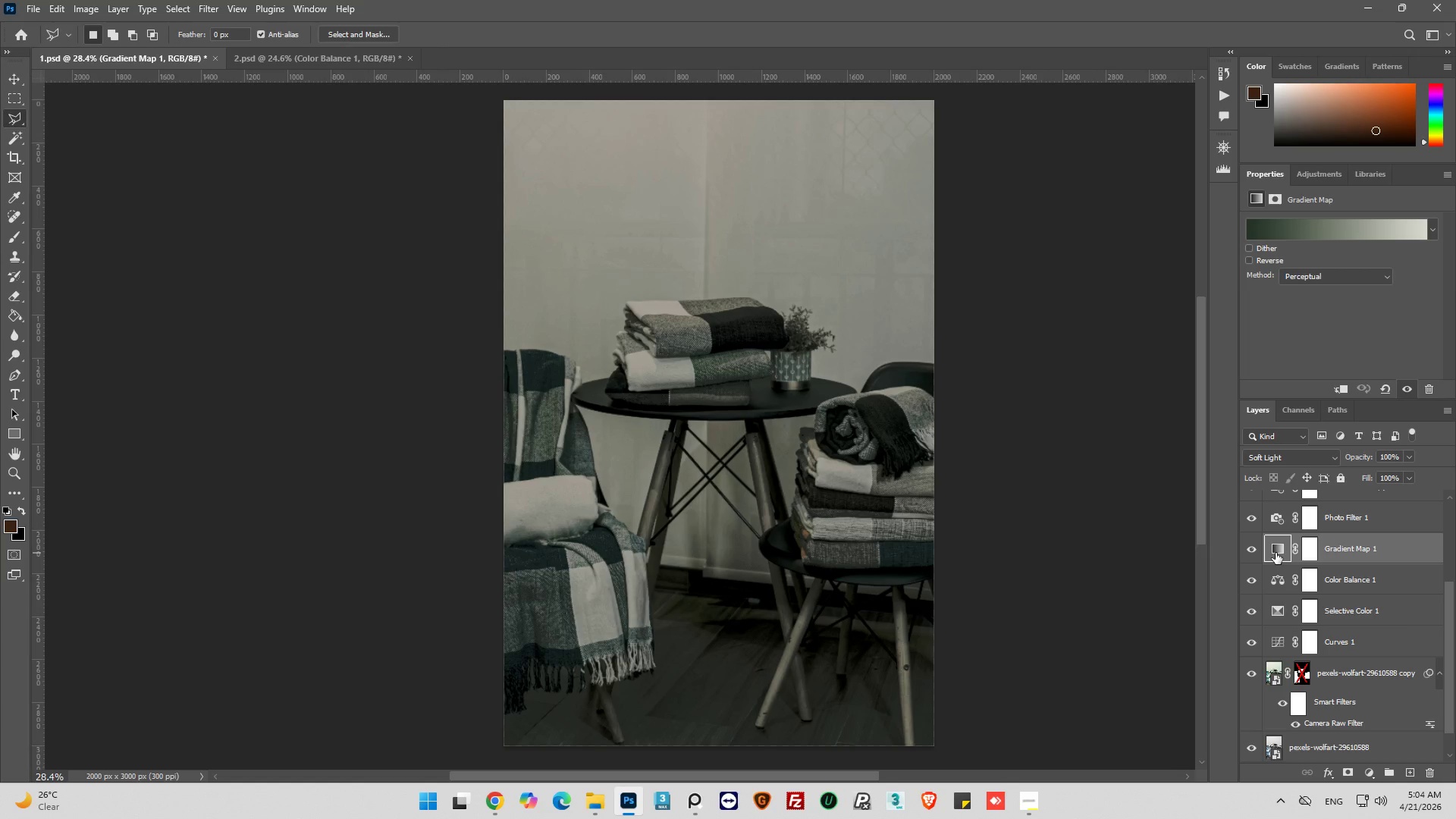 
scroll: coordinate [1298, 568], scroll_direction: up, amount: 6.0
 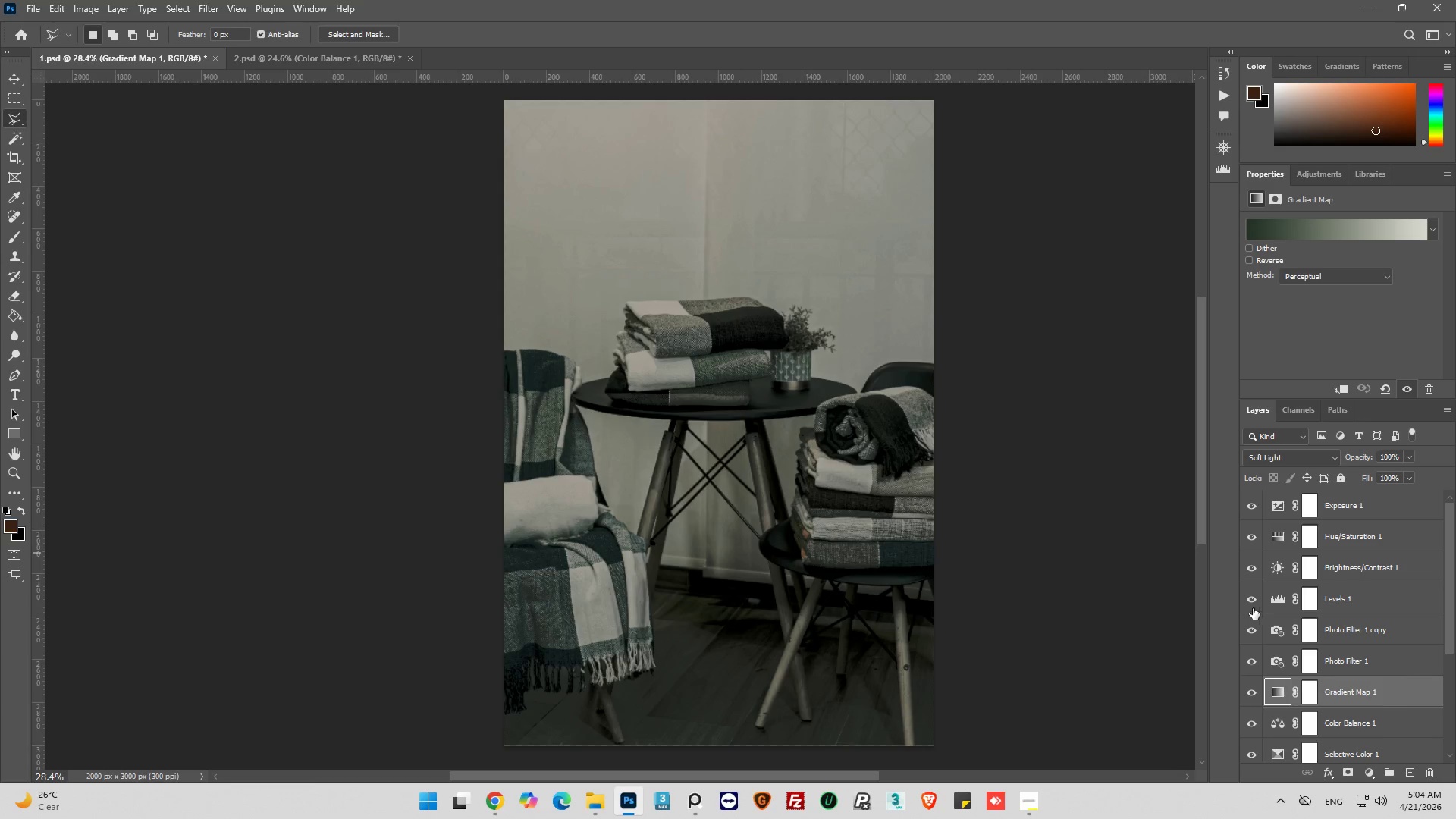 
left_click([1249, 602])
 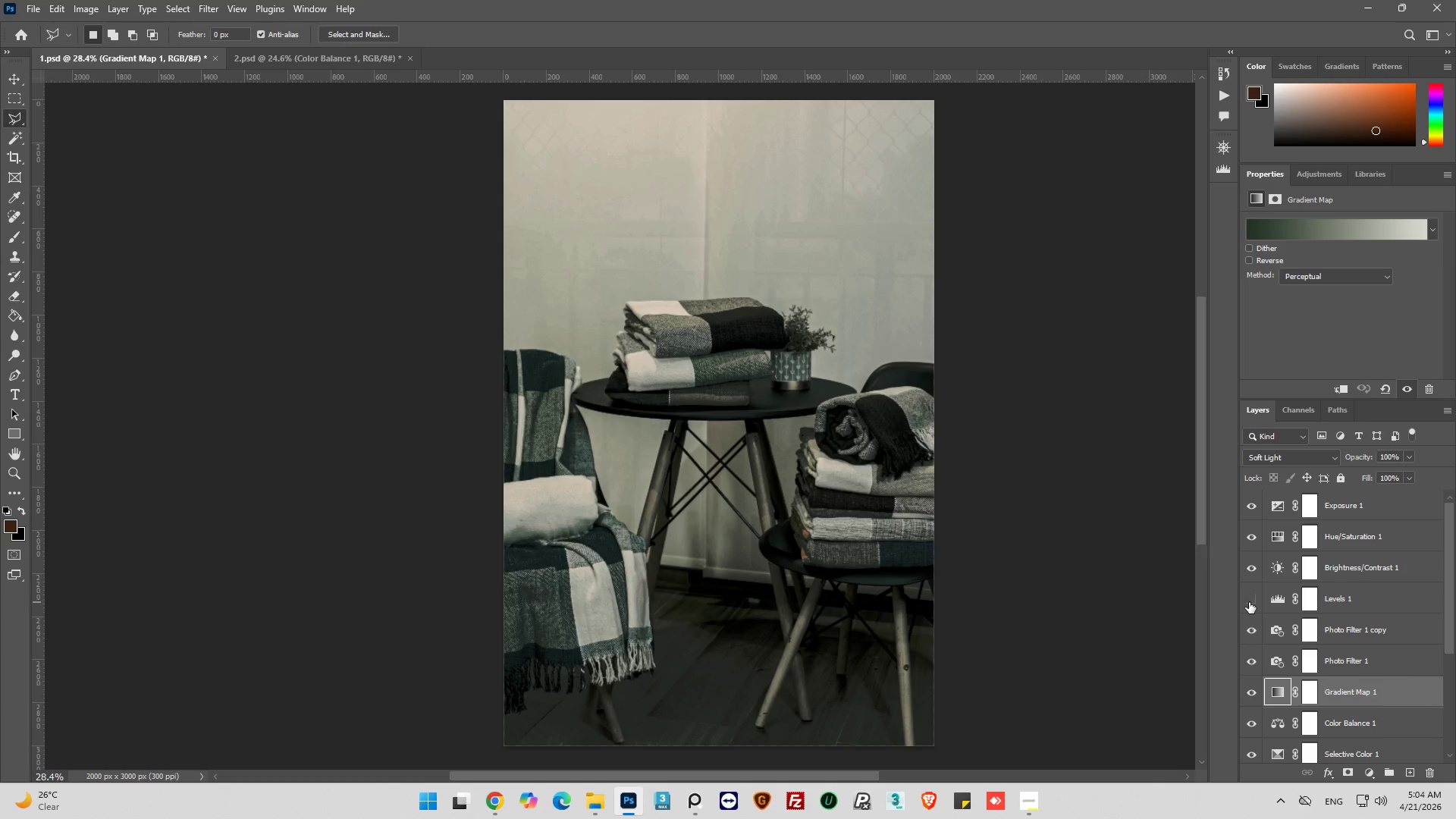 
left_click([1249, 602])
 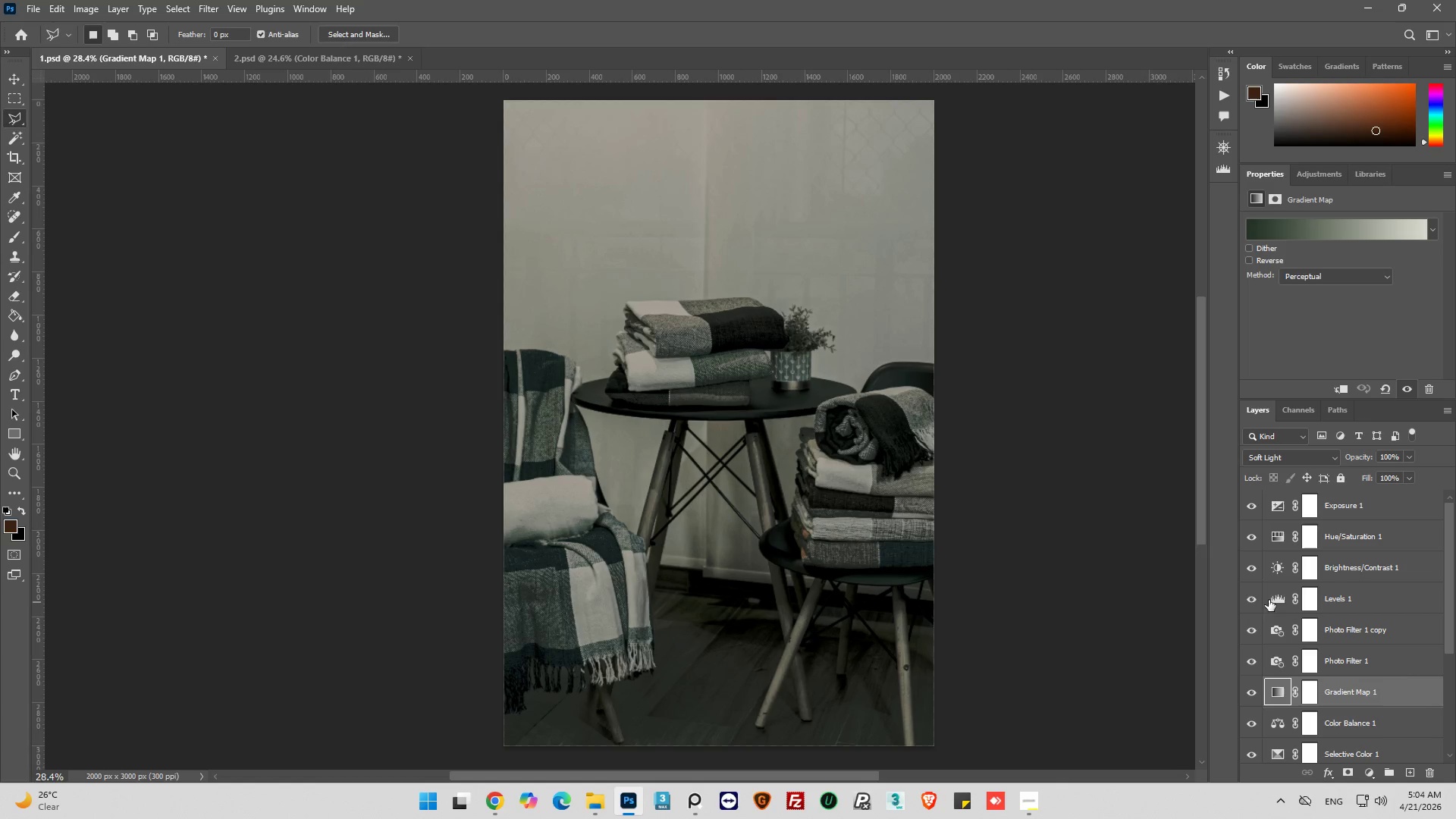 
left_click([1252, 597])
 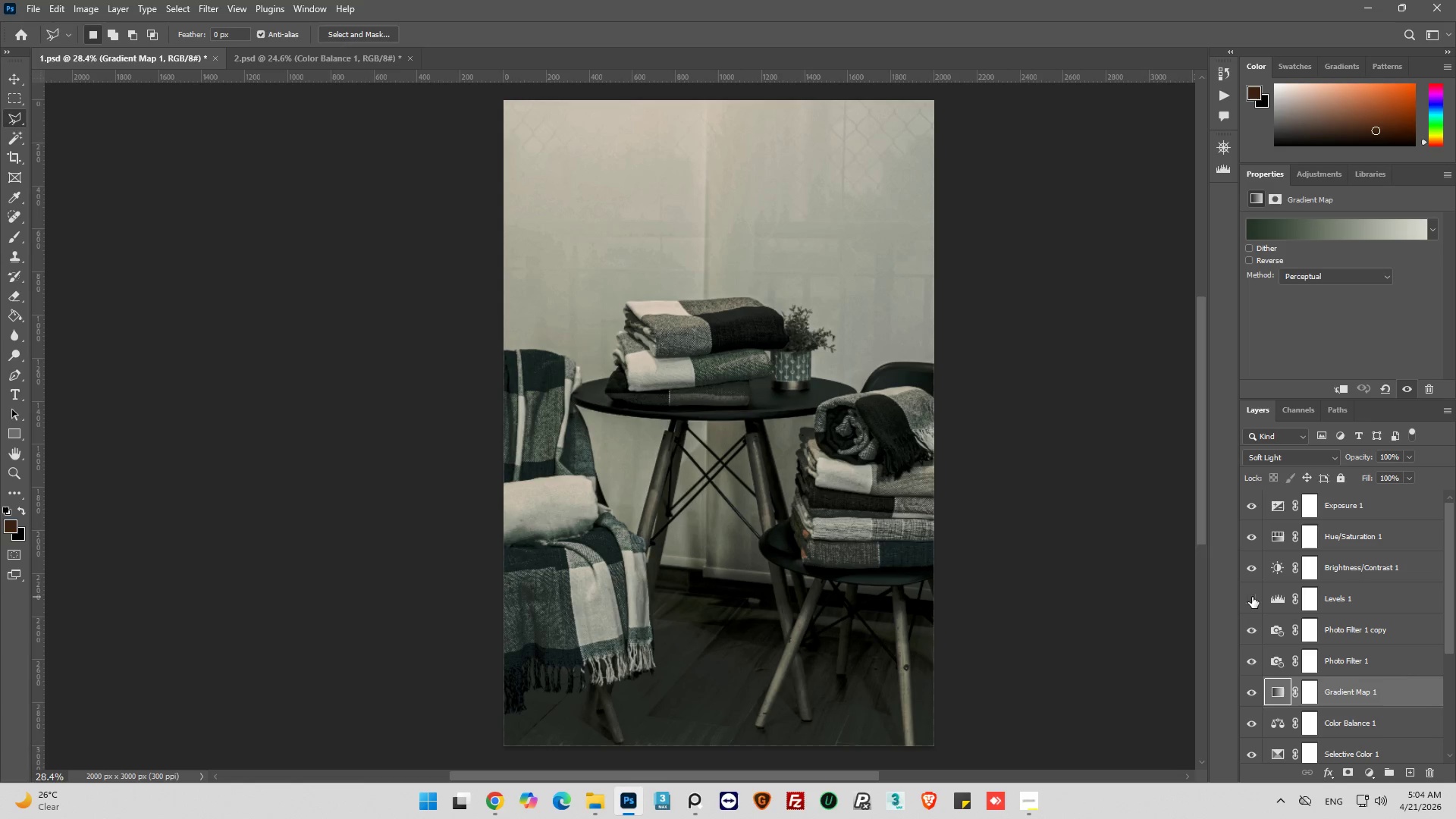 
left_click([1252, 597])
 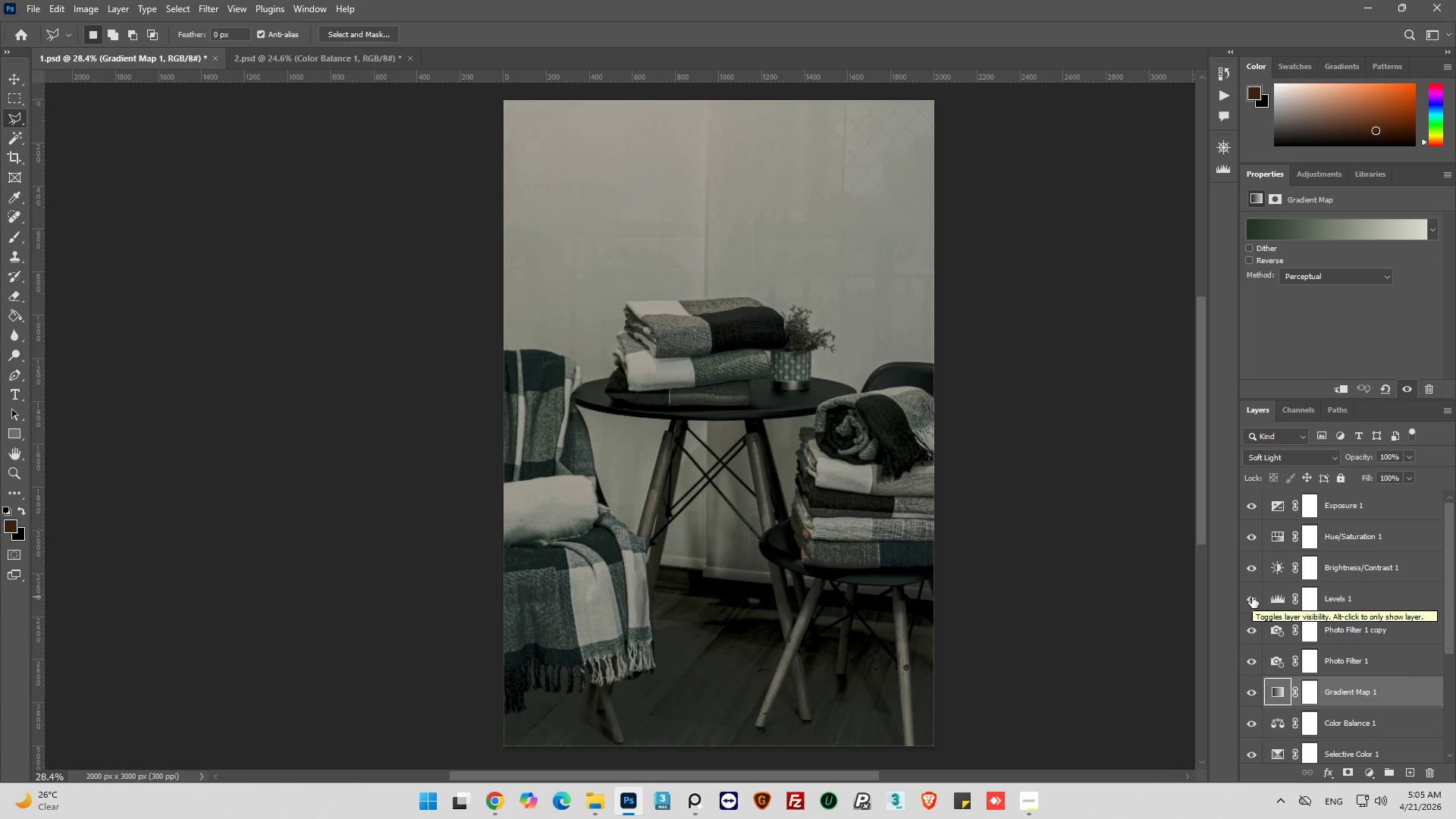 
wait(8.97)
 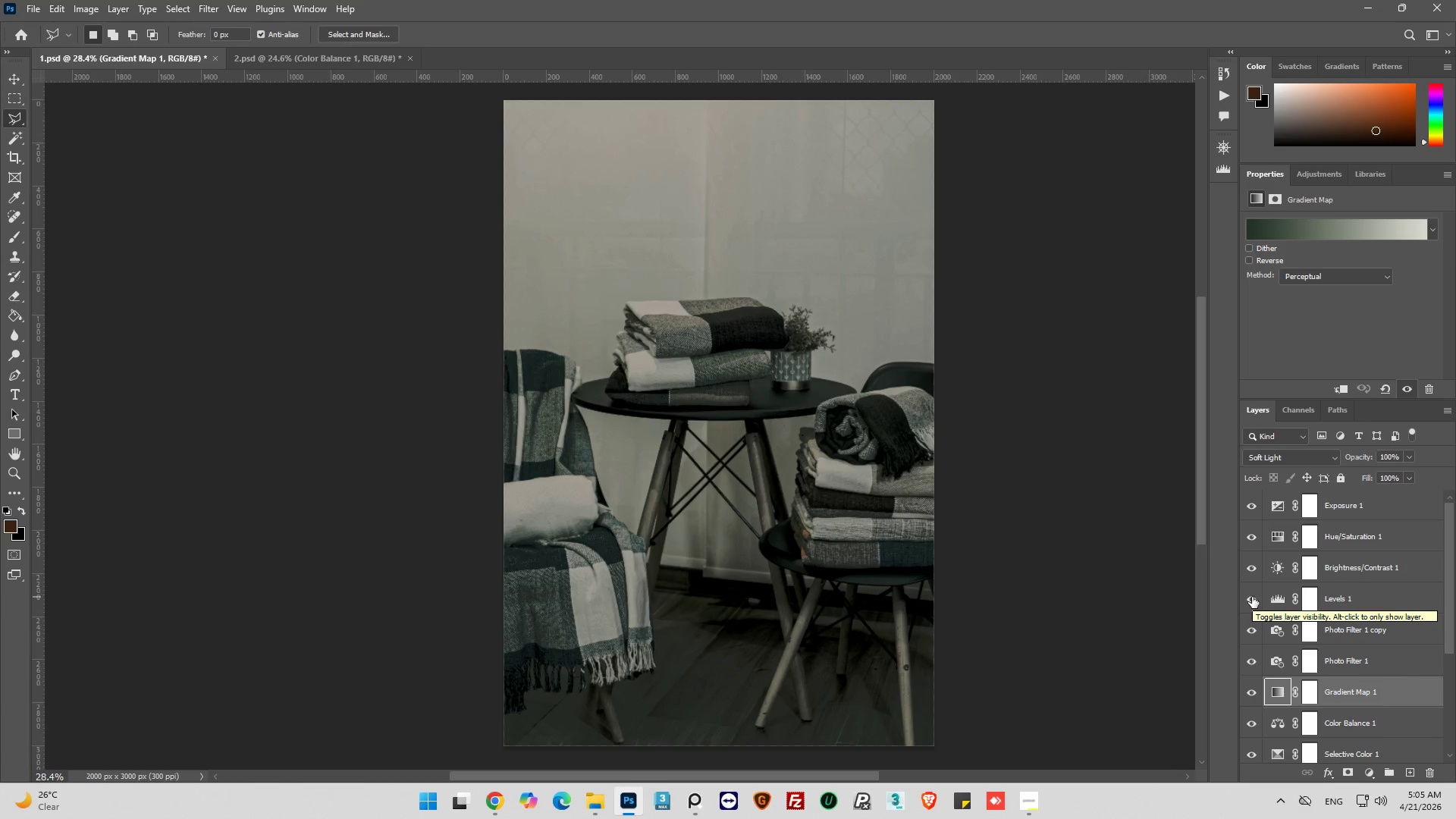 
left_click([312, 58])
 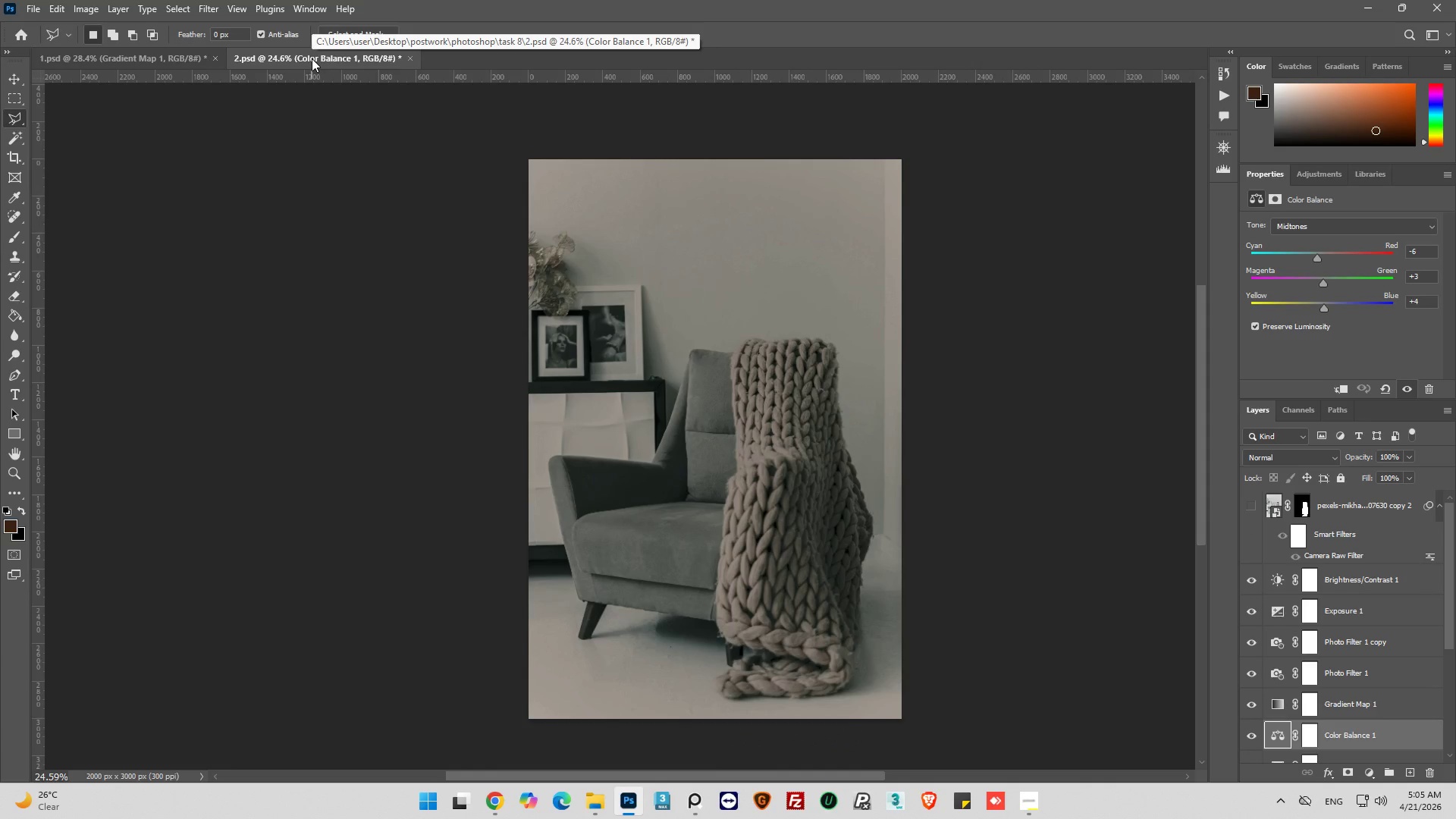 
left_click([312, 58])
 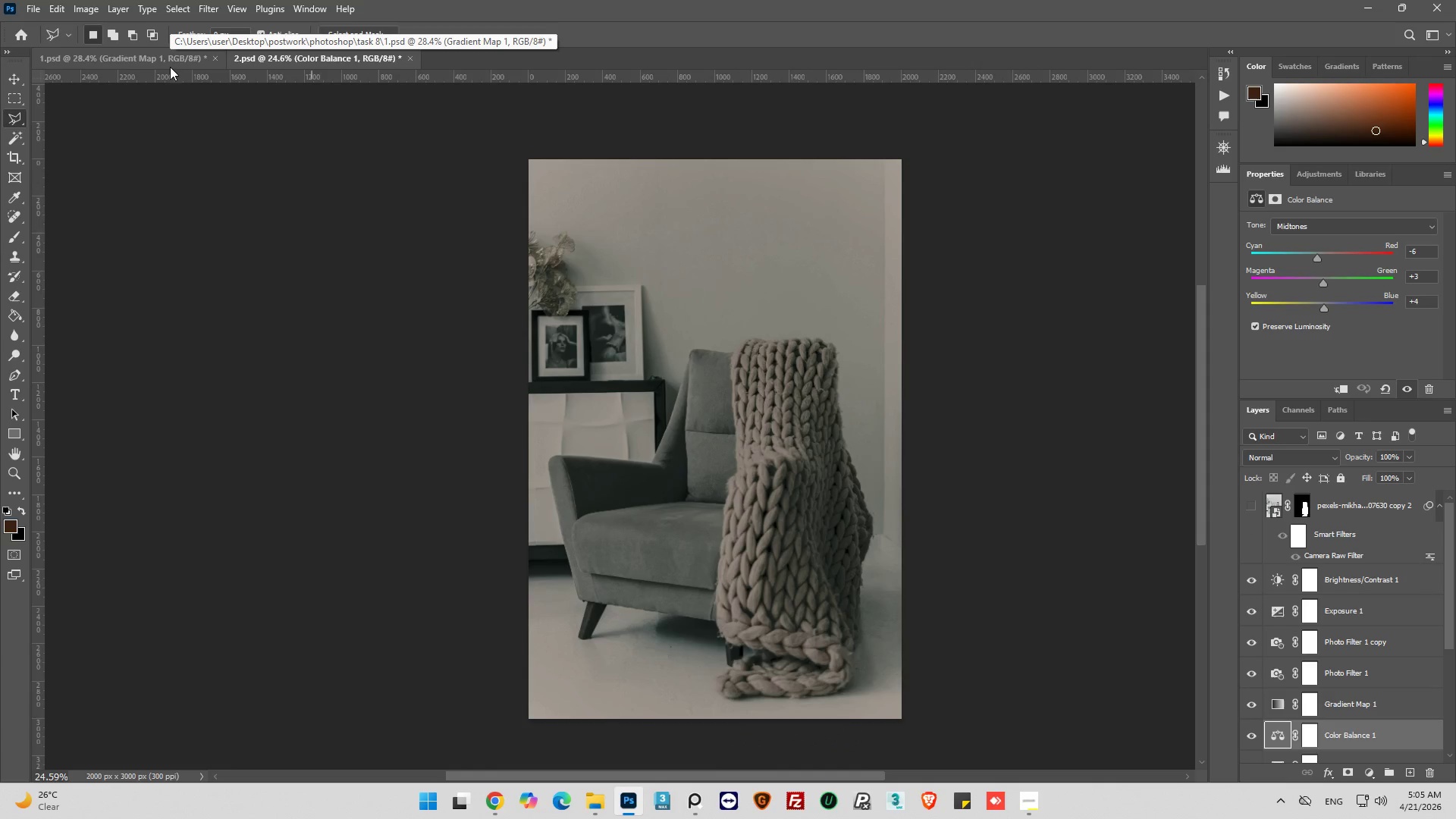 
left_click([170, 60])
 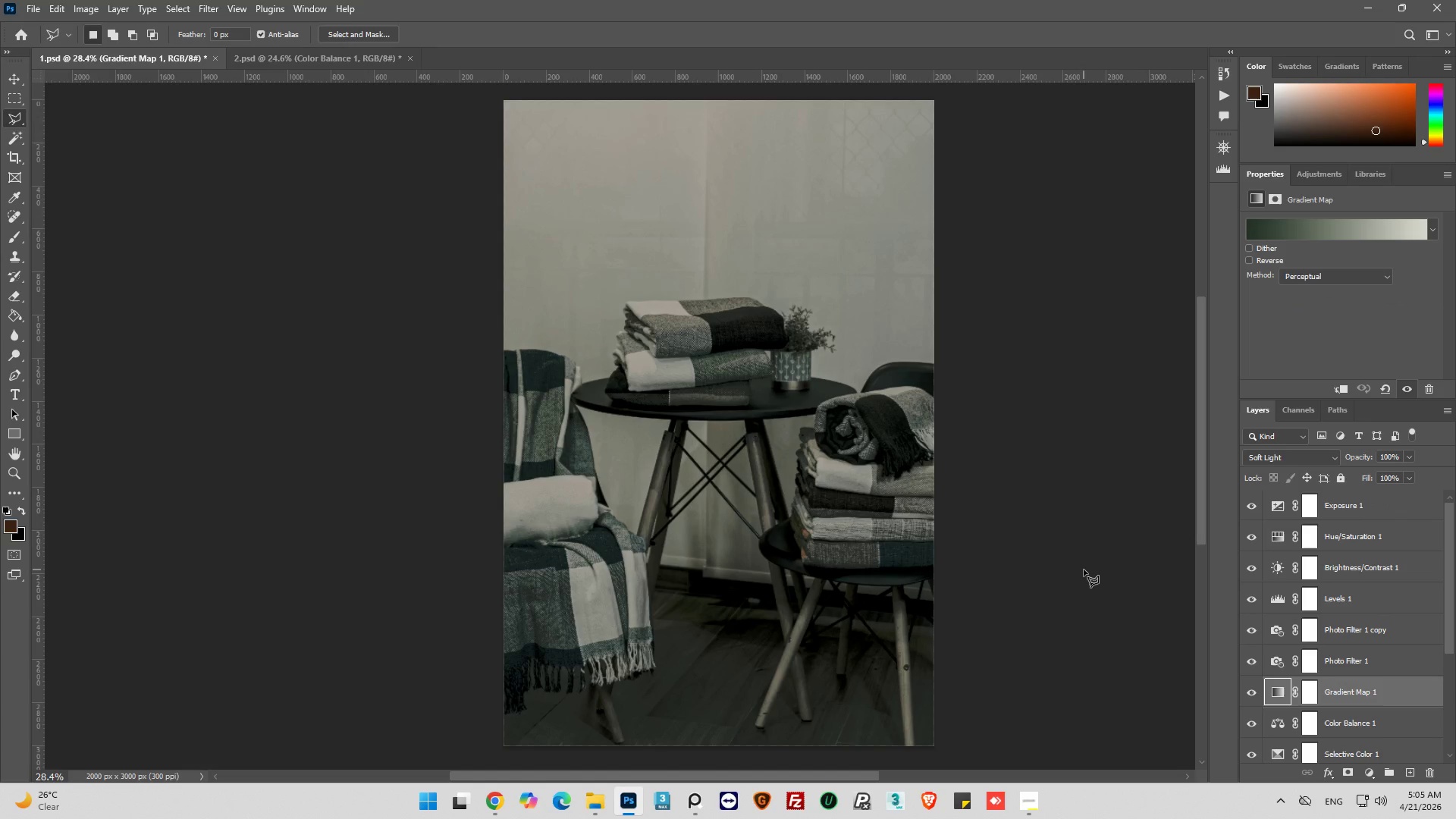 
wait(12.59)
 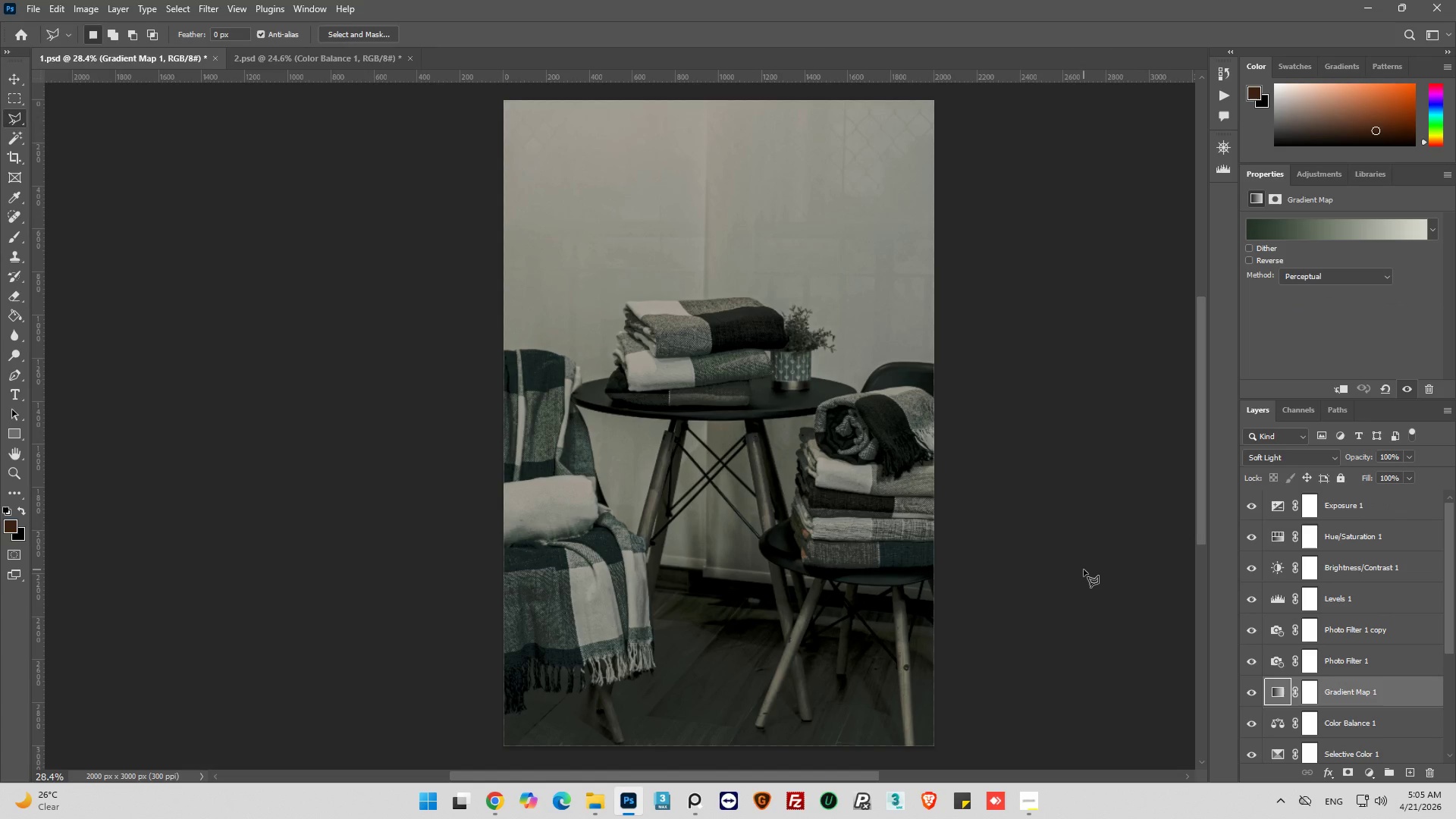 
key(Control+S)
 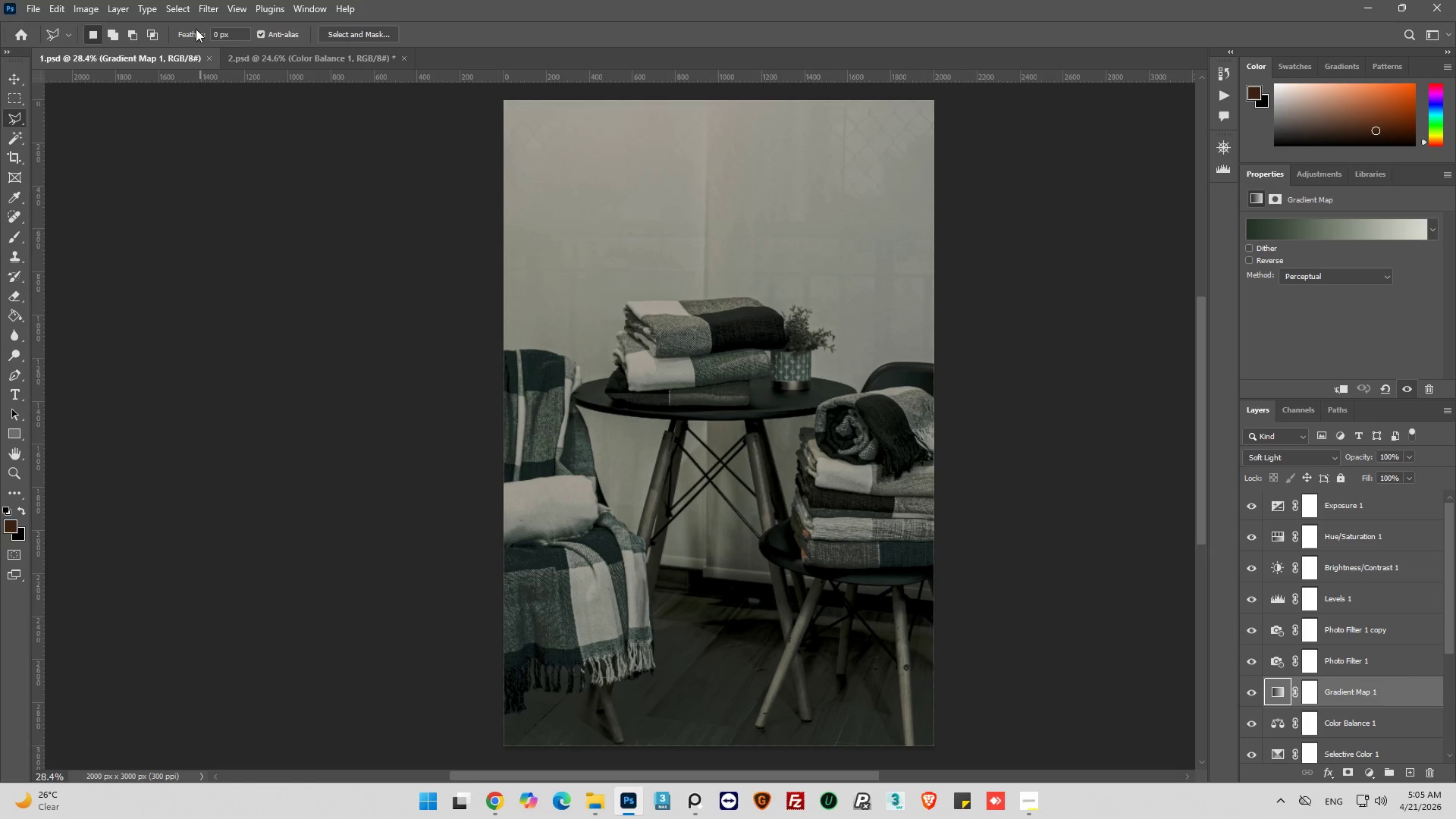 
left_click([286, 49])
 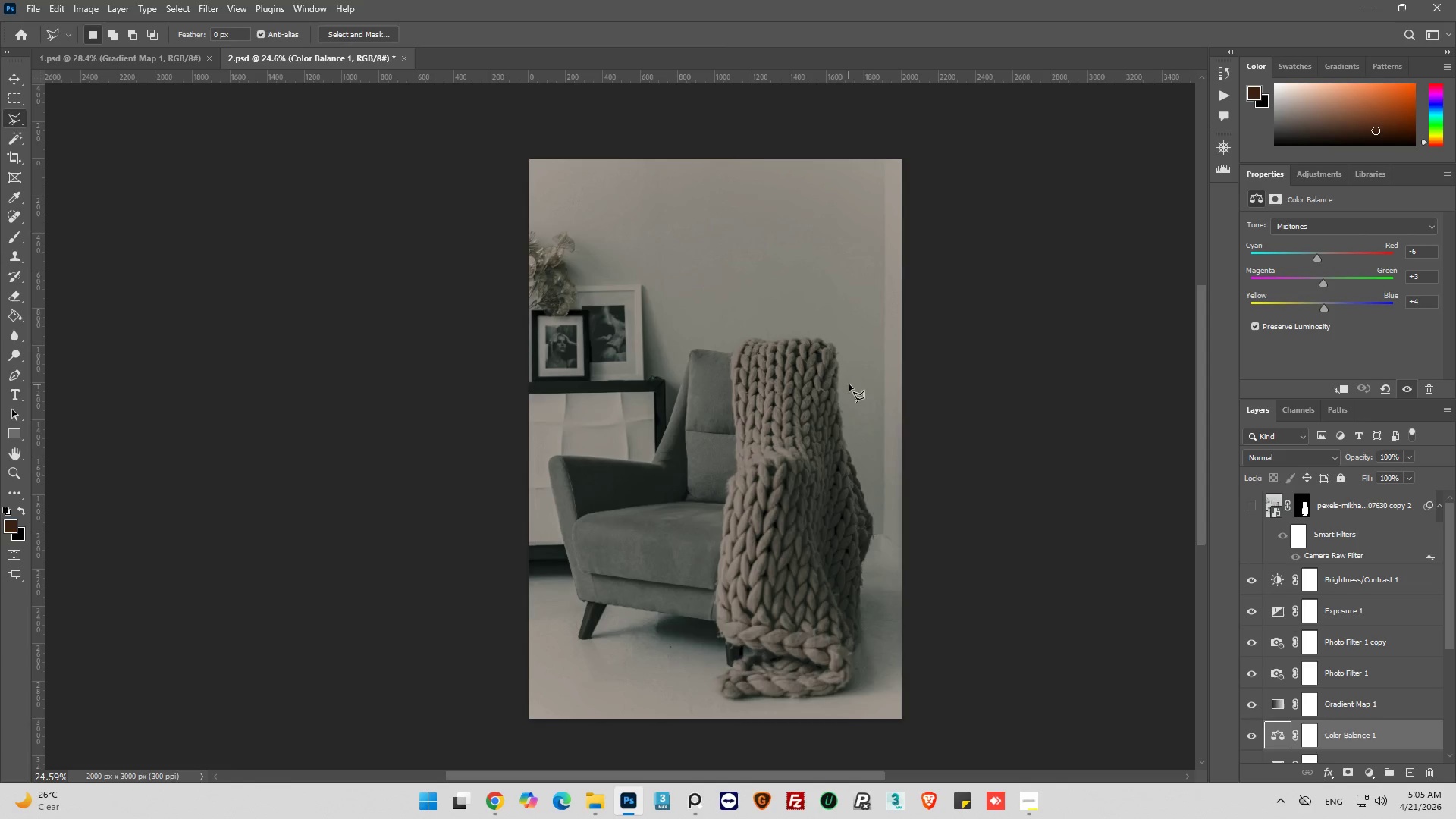 
key(Control+S)